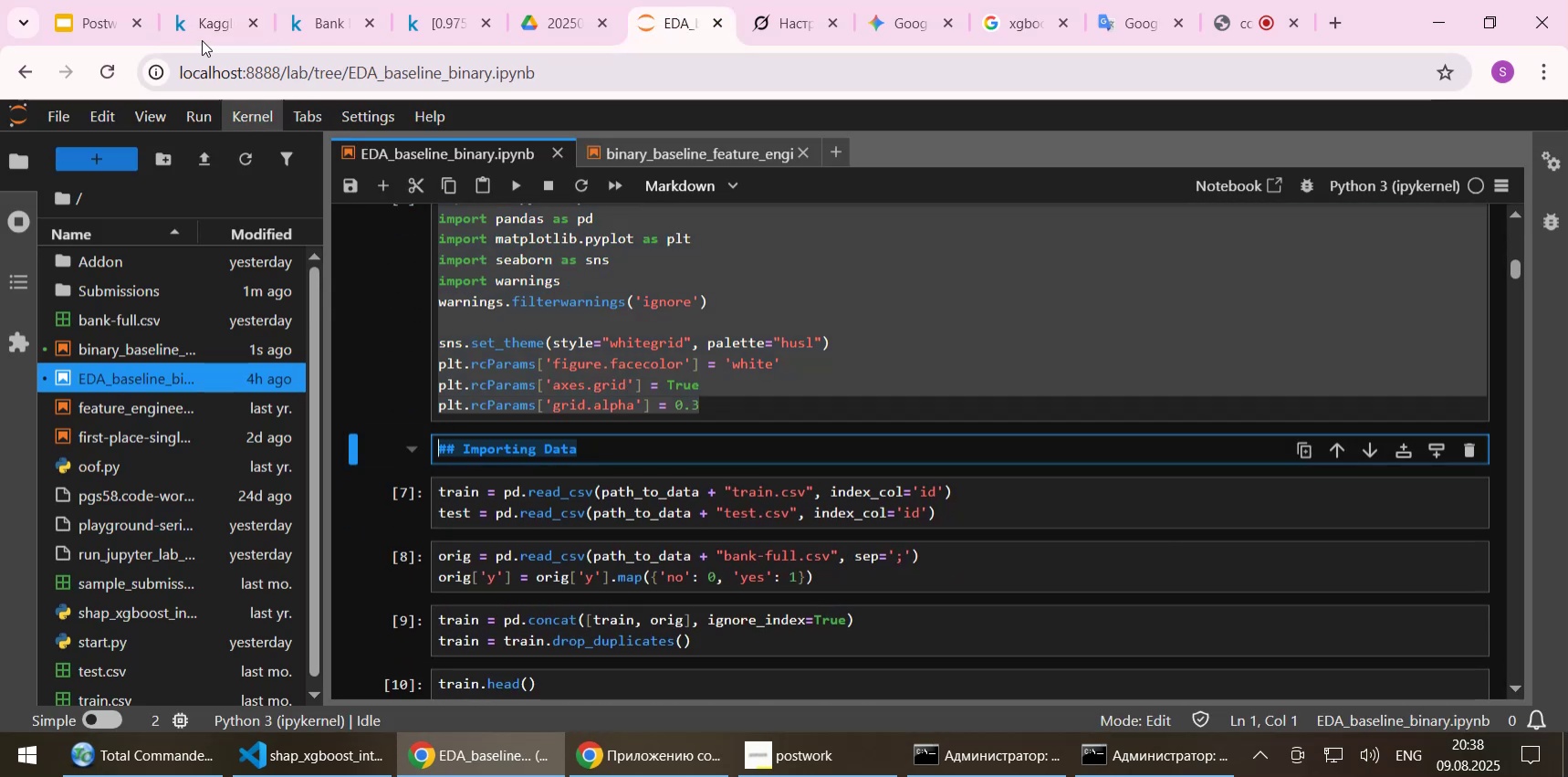 
left_click([199, 21])
 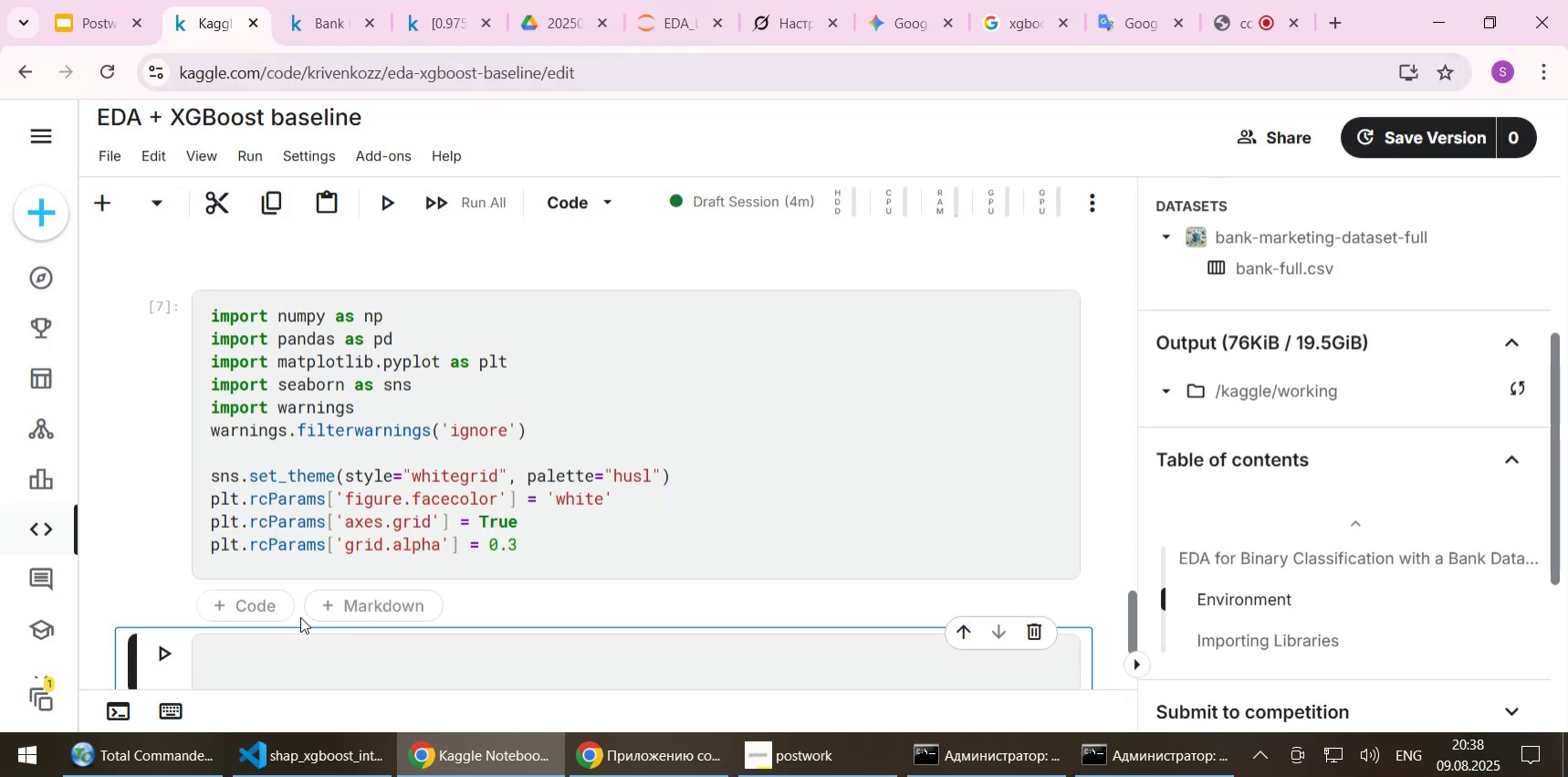 
left_click([290, 635])
 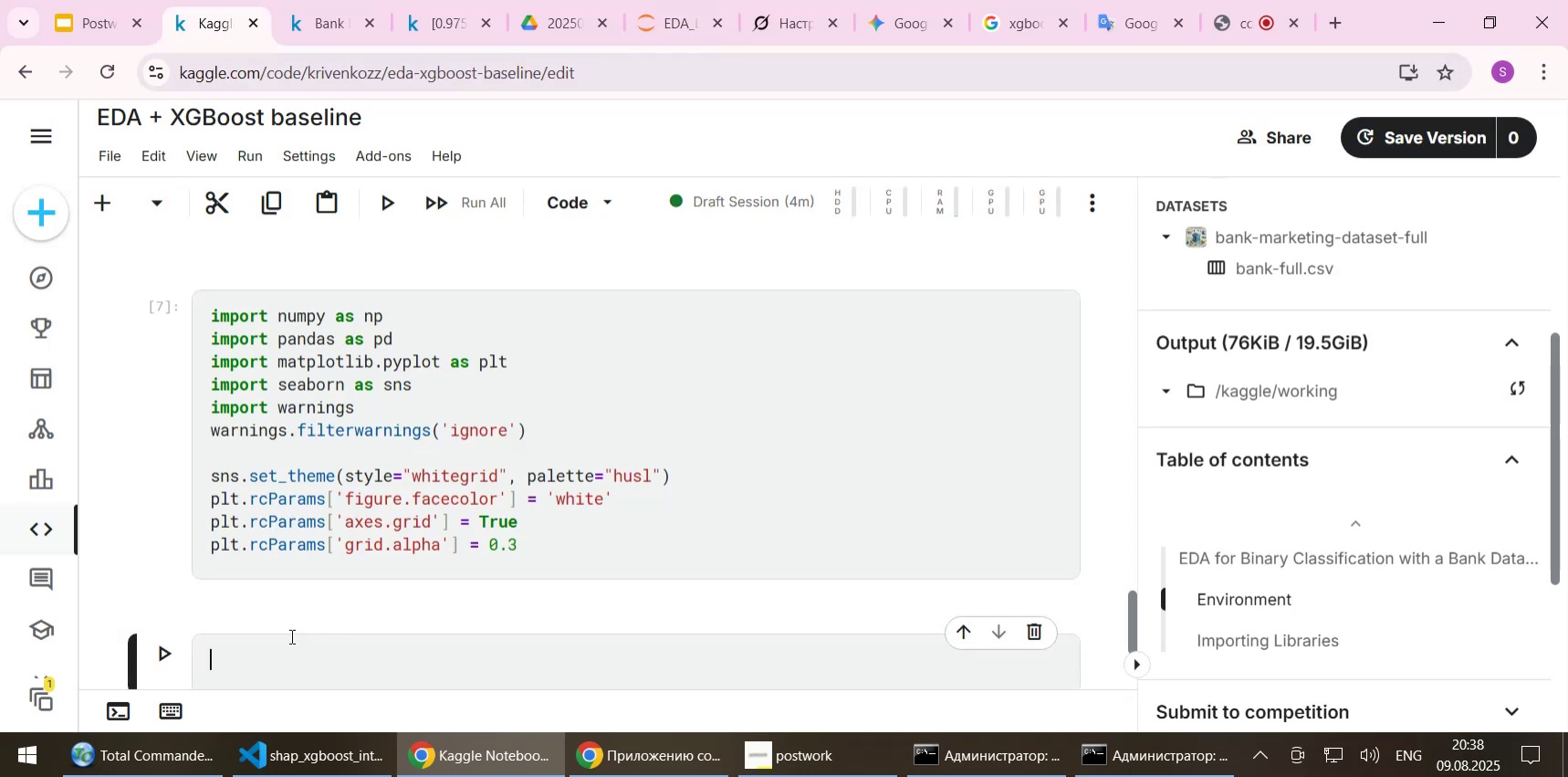 
key(Control+ControlLeft)
 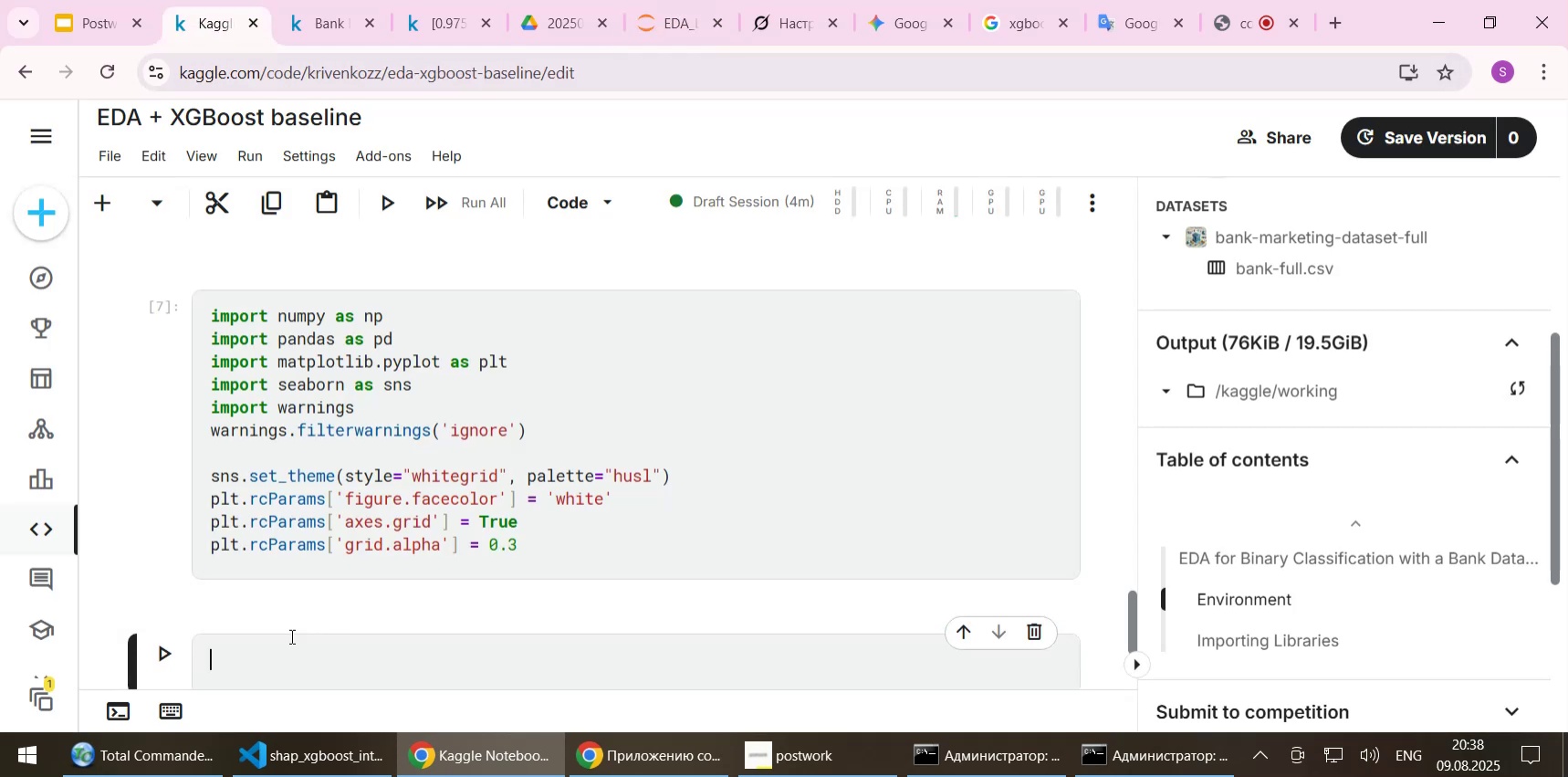 
key(Control+V)
 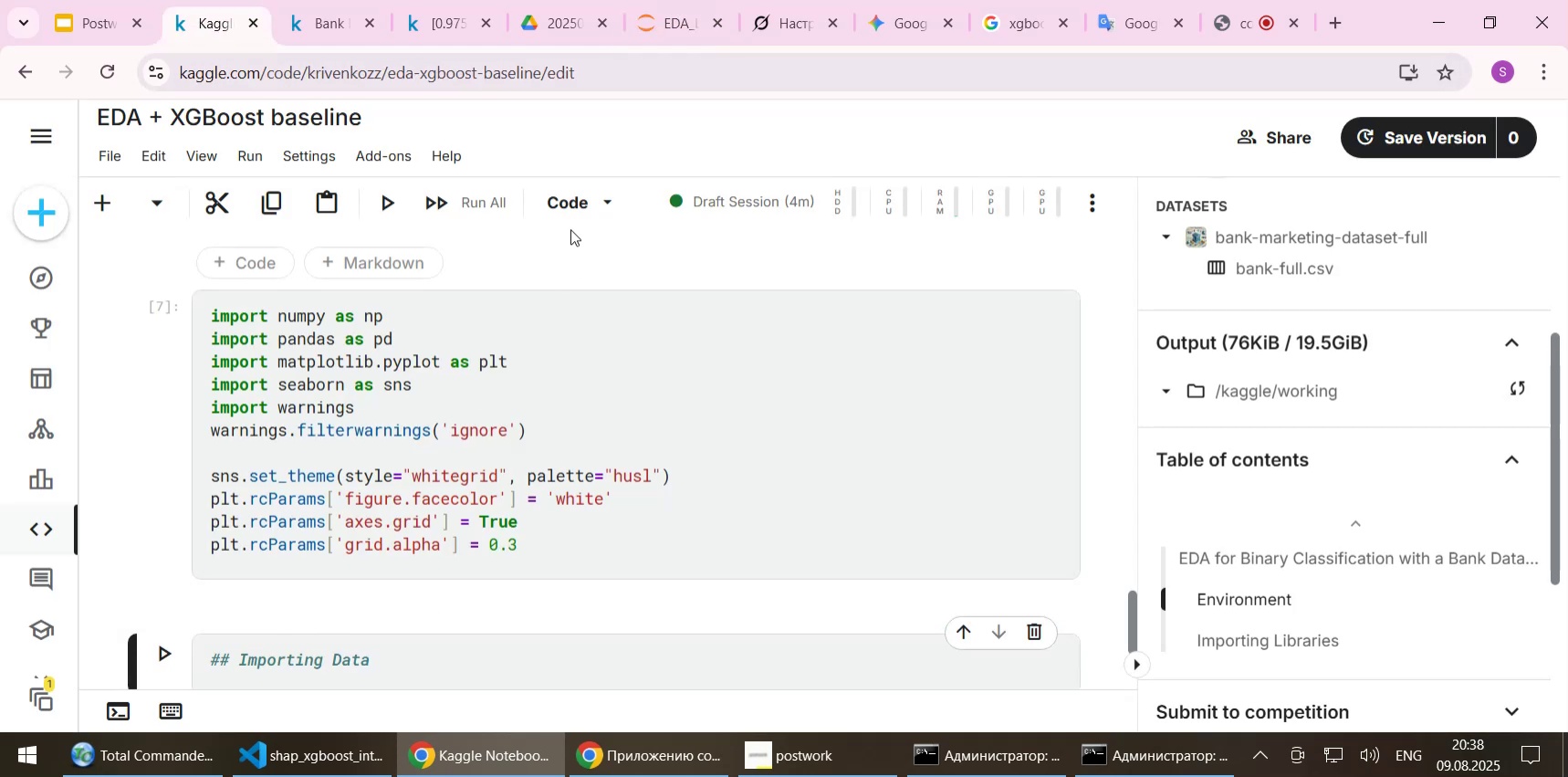 
left_click([569, 201])
 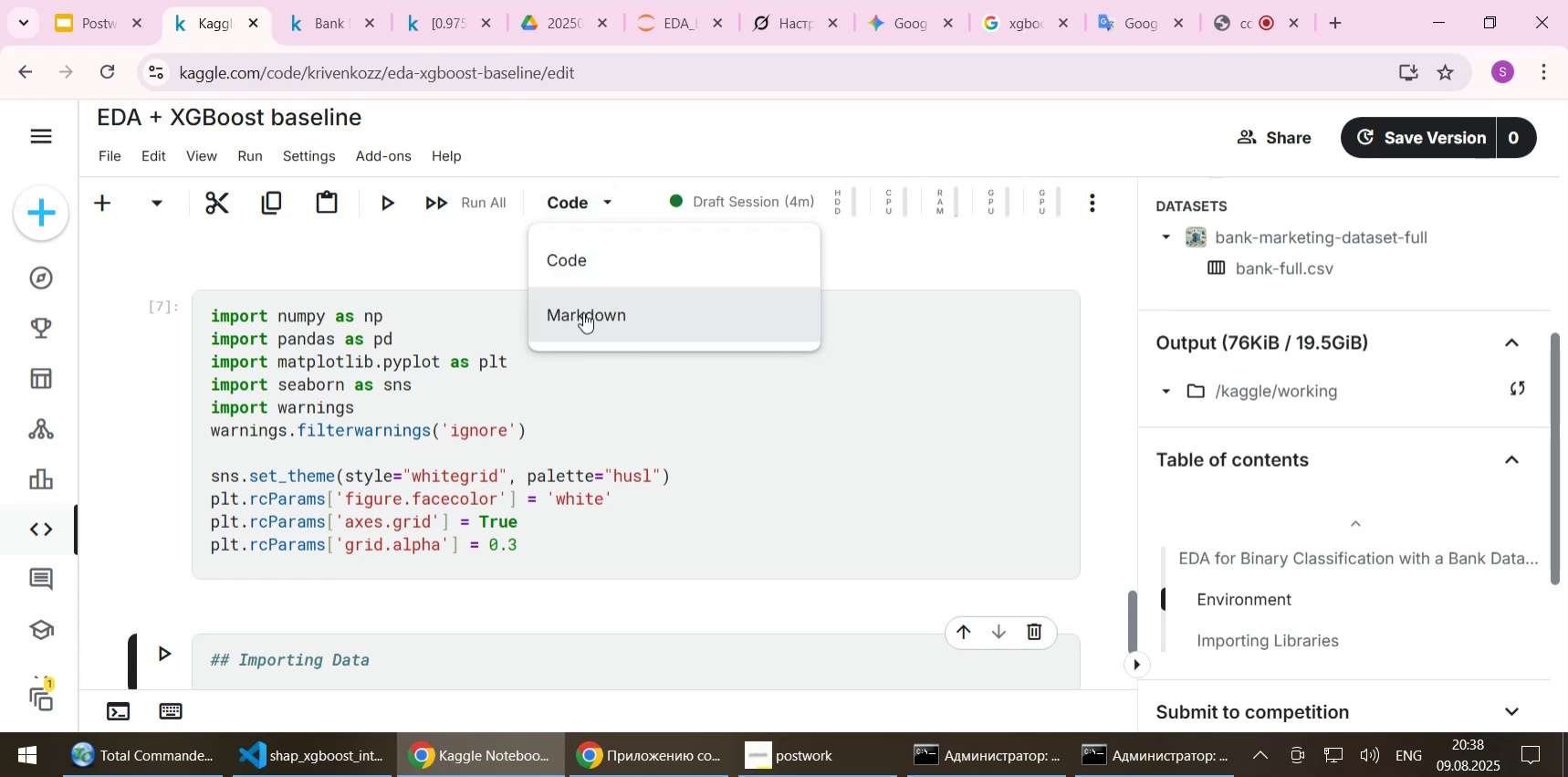 
left_click([583, 313])
 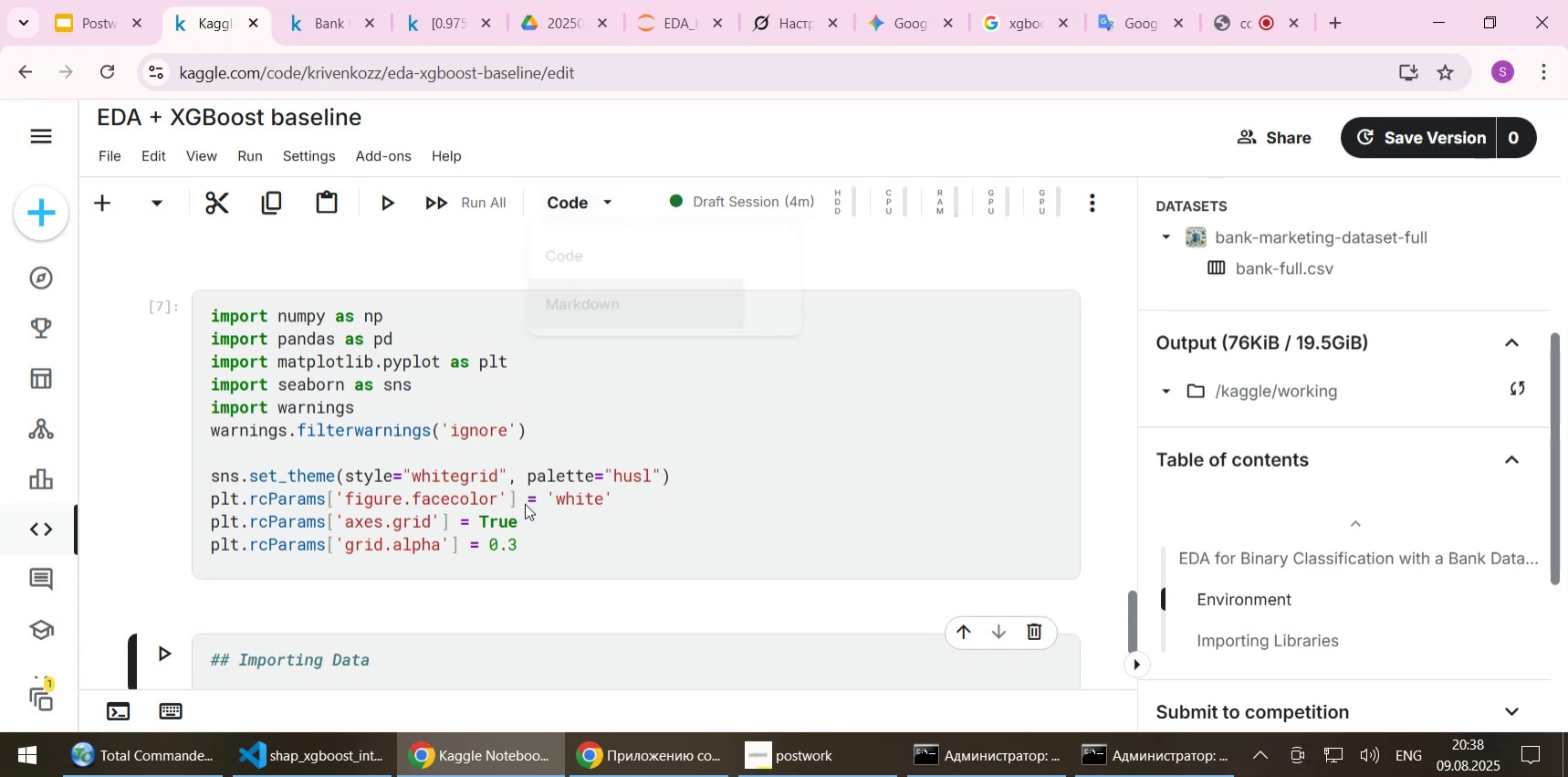 
scroll: coordinate [495, 533], scroll_direction: down, amount: 2.0
 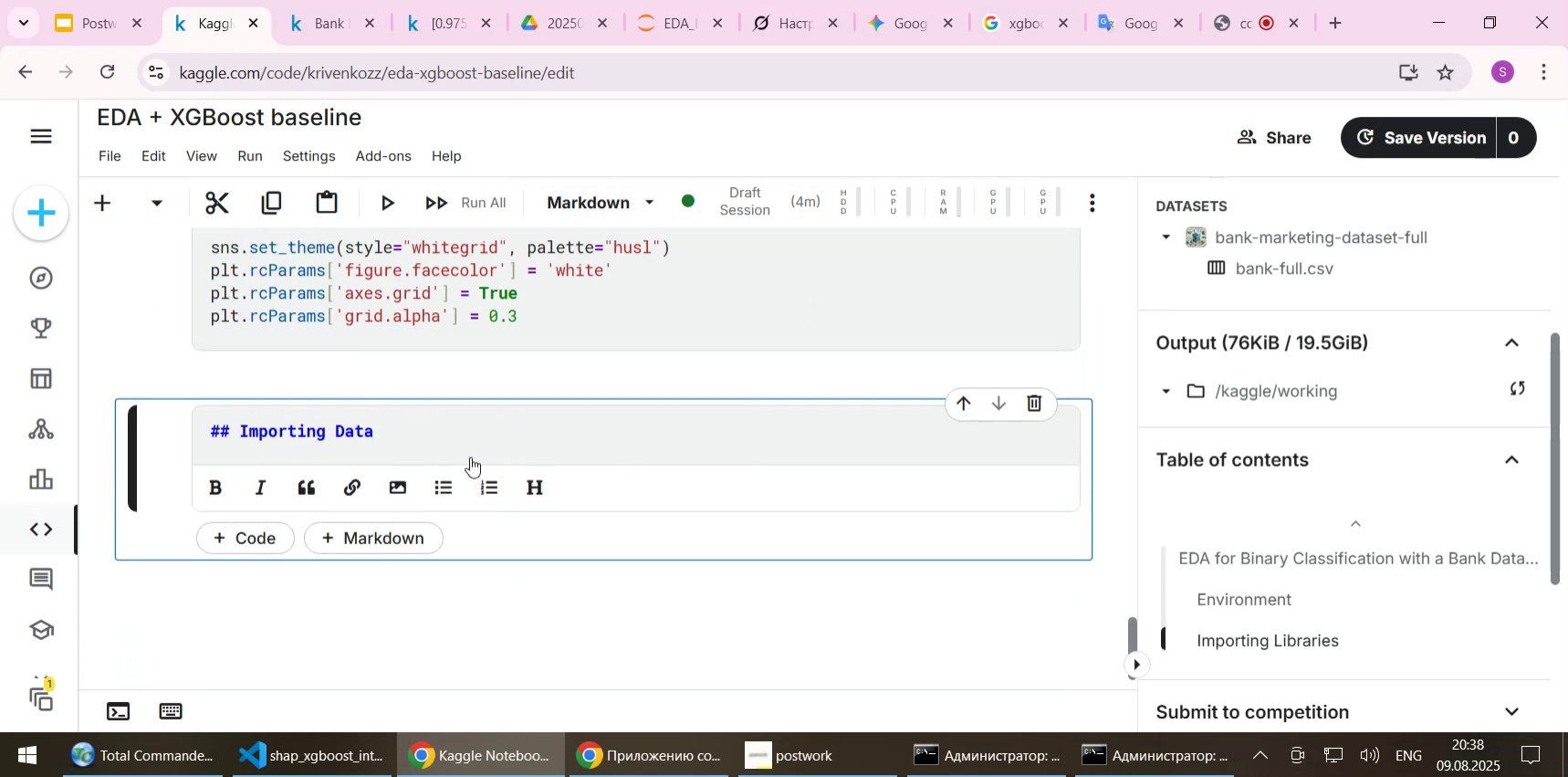 
left_click([465, 438])
 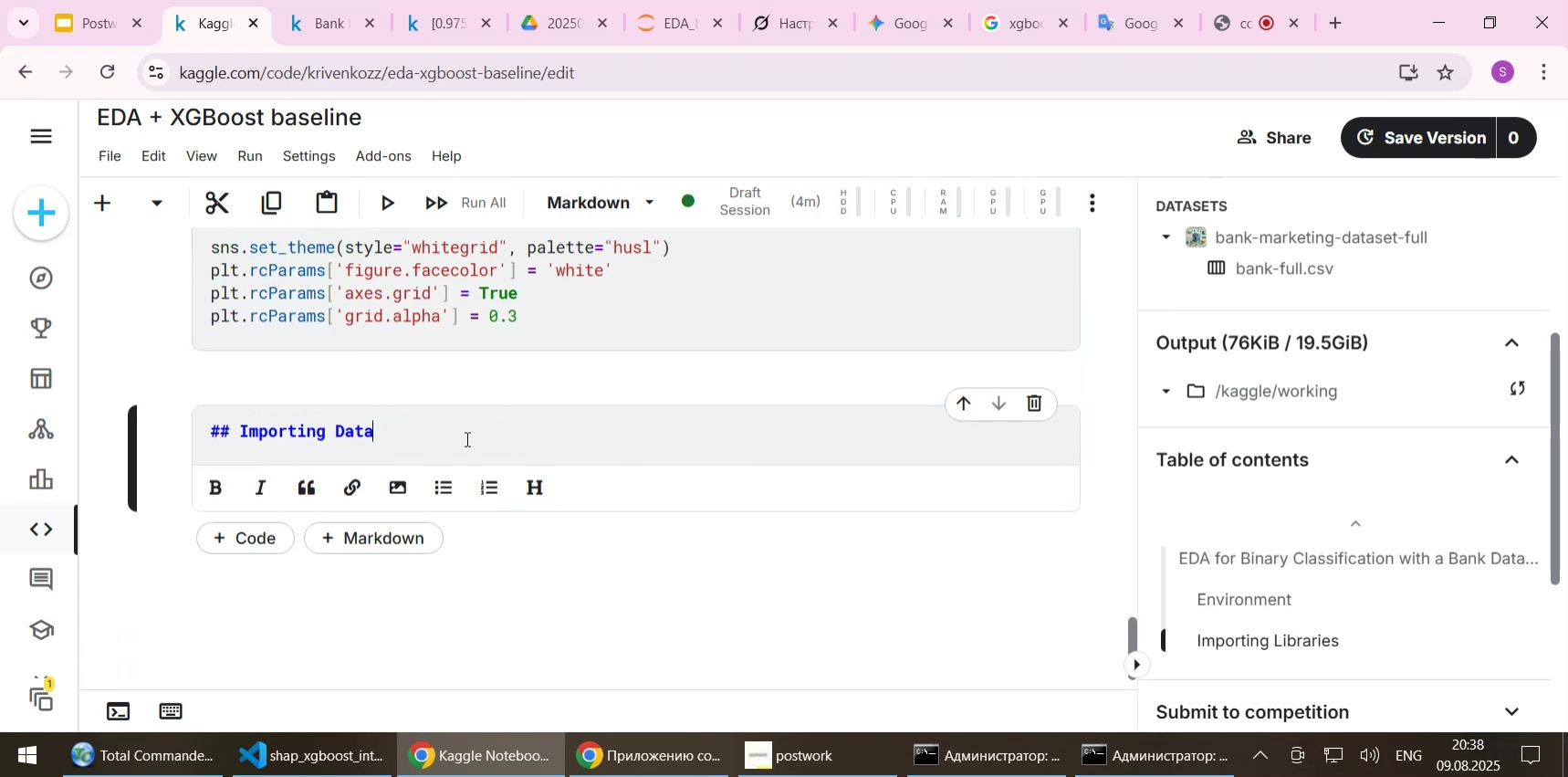 
key(Shift+Enter)
 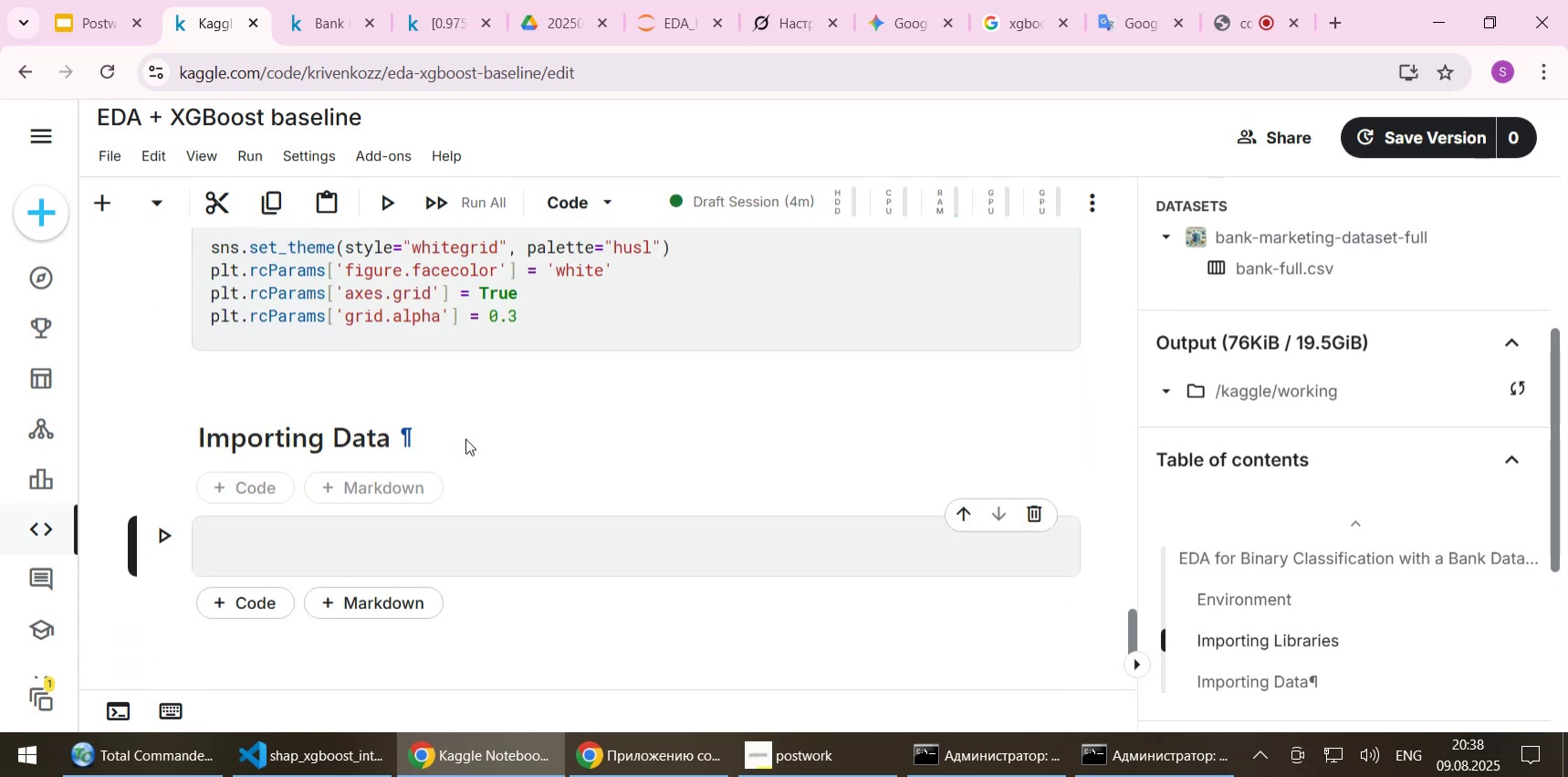 
scroll: coordinate [515, 476], scroll_direction: up, amount: 2.0
 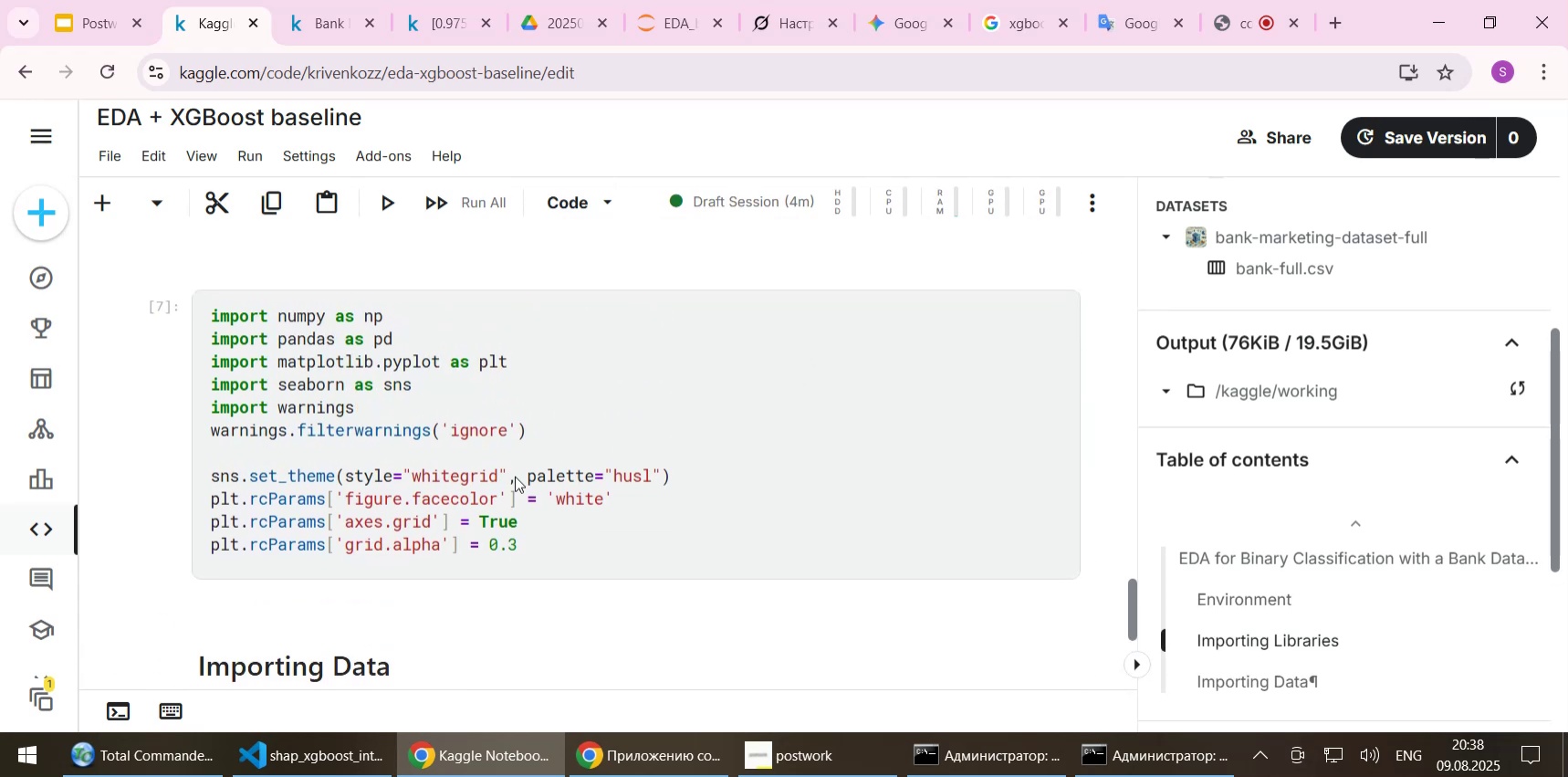 
scroll: coordinate [515, 476], scroll_direction: down, amount: 2.0
 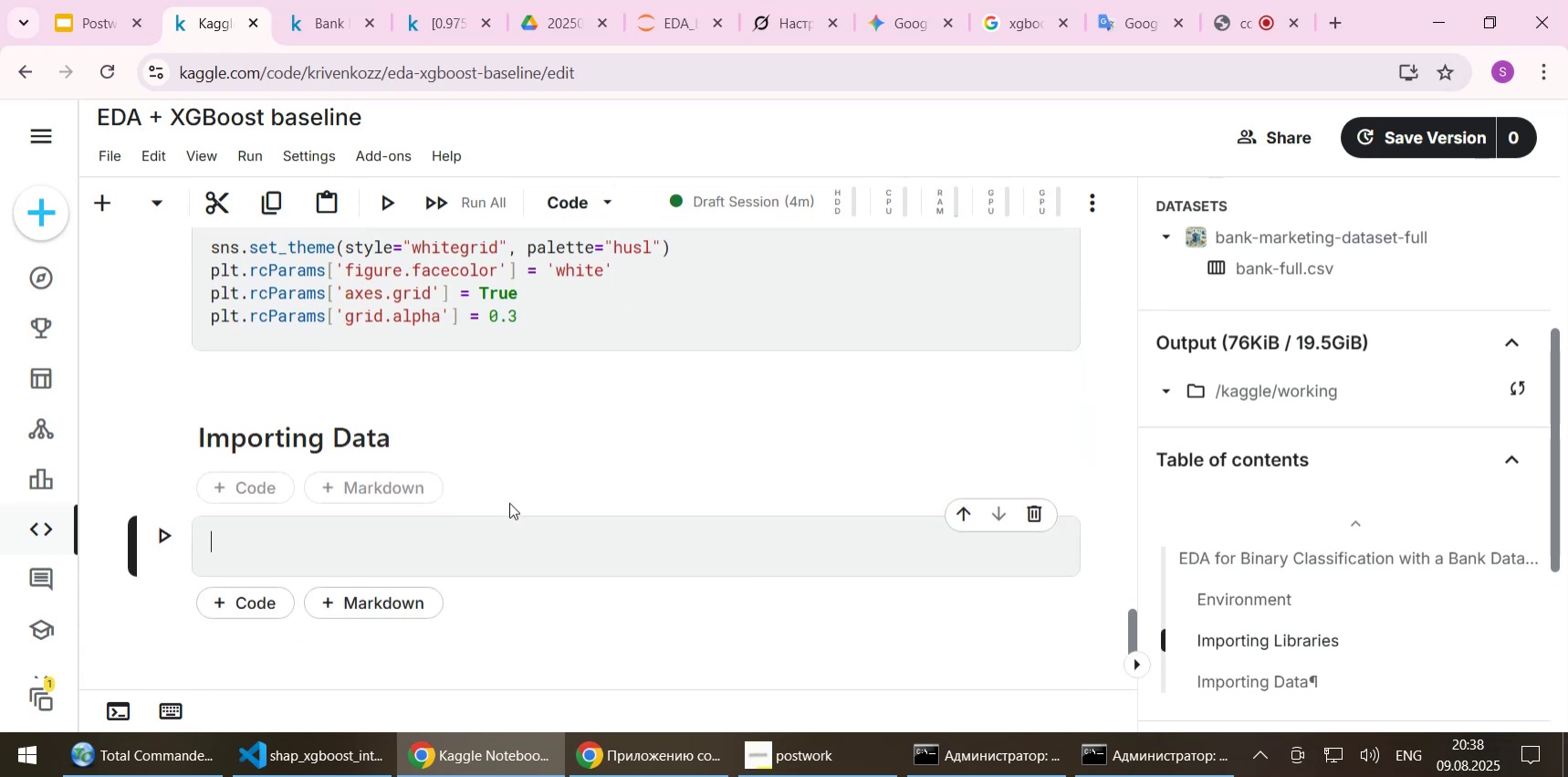 
left_click([385, 540])
 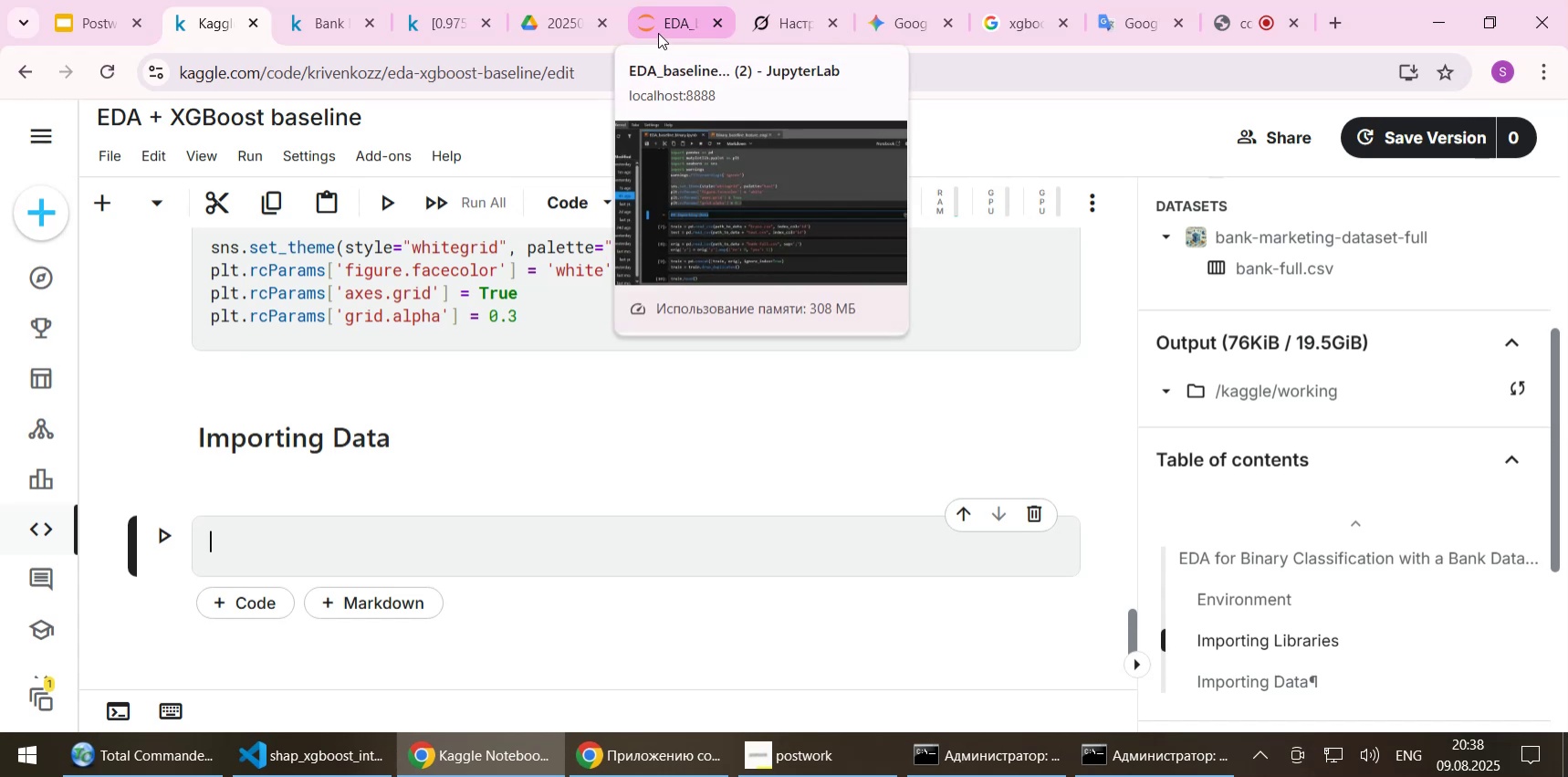 
wait(7.88)
 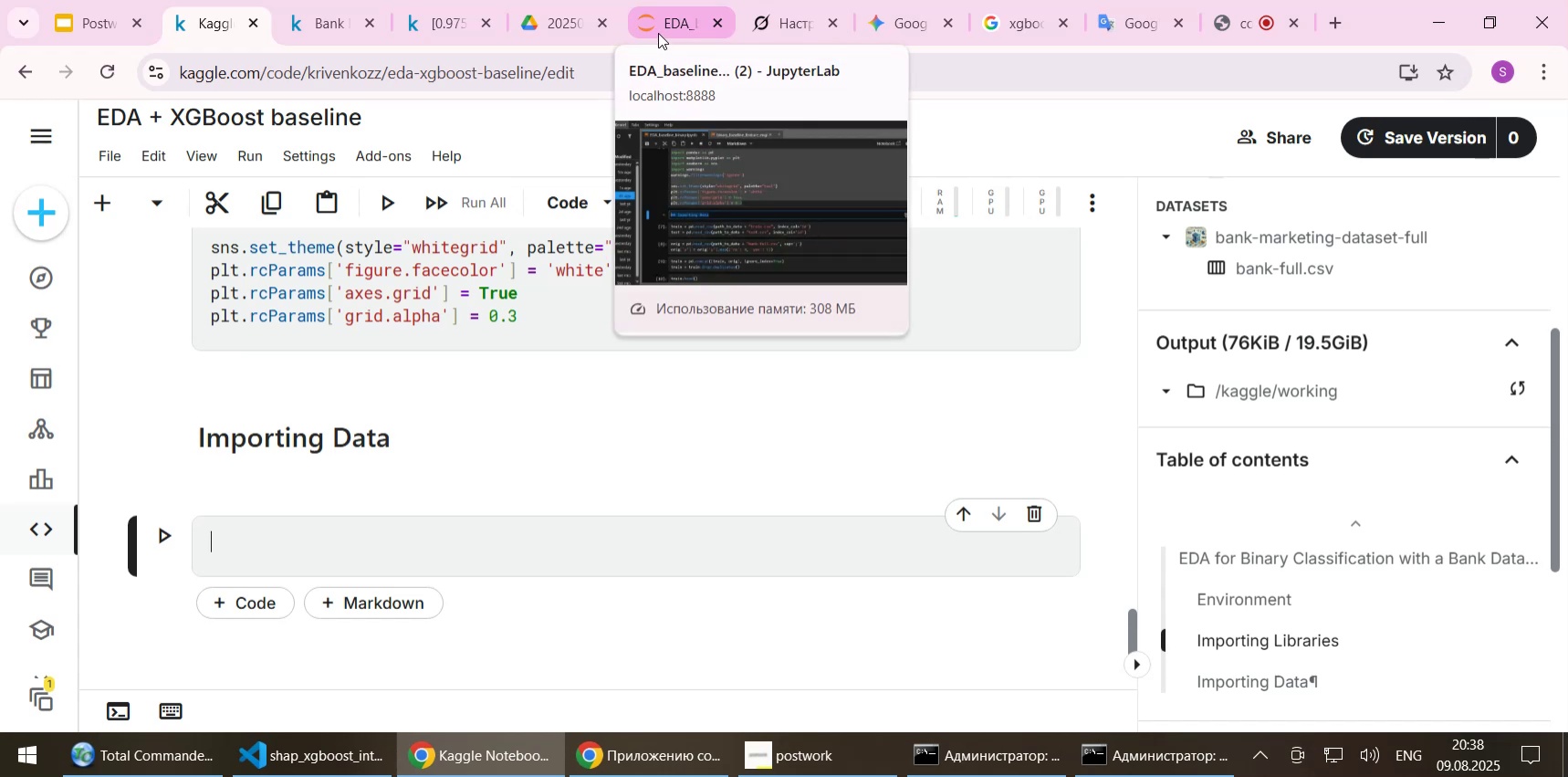 
left_click([658, 33])
 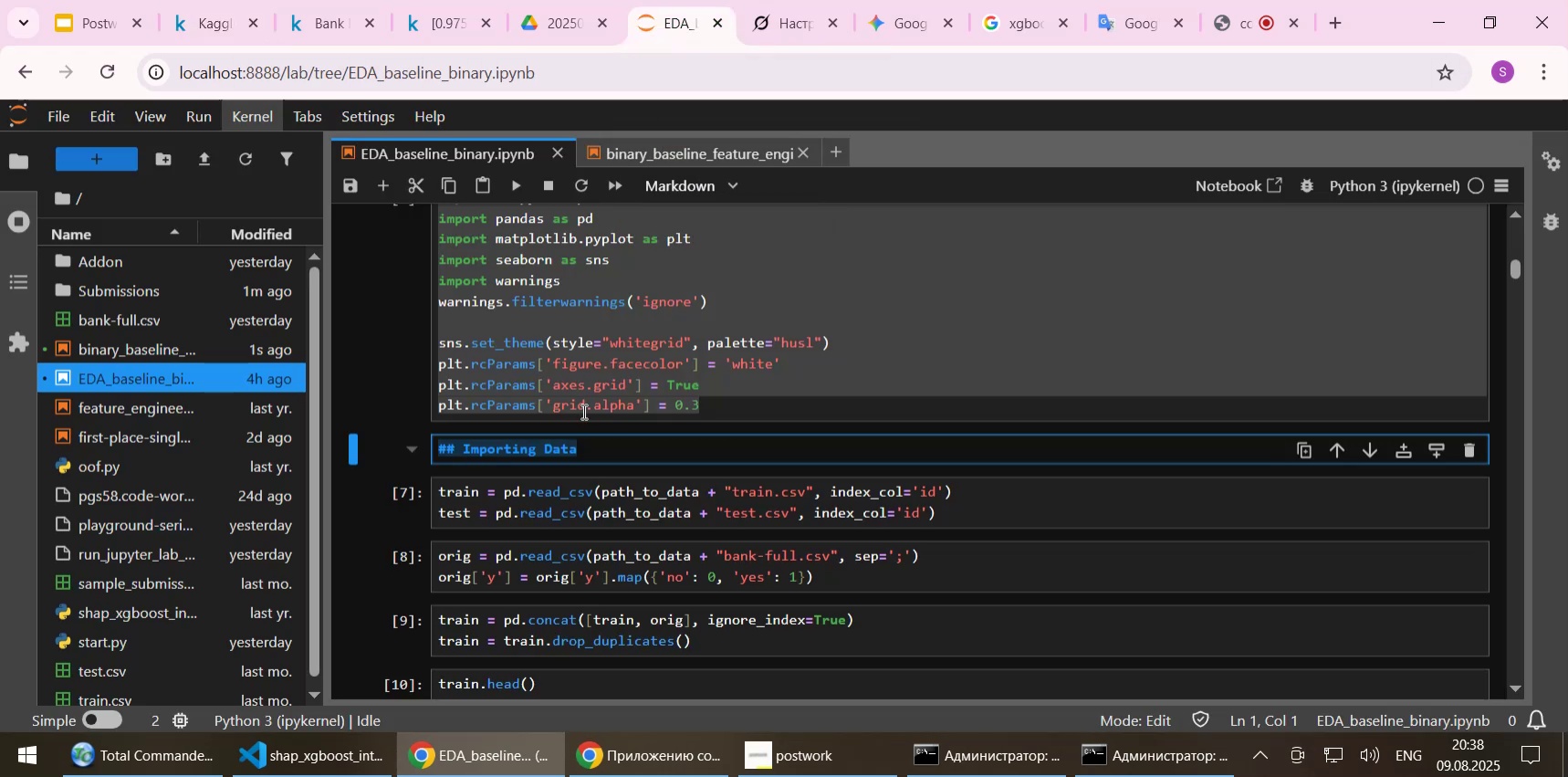 
left_click([600, 449])
 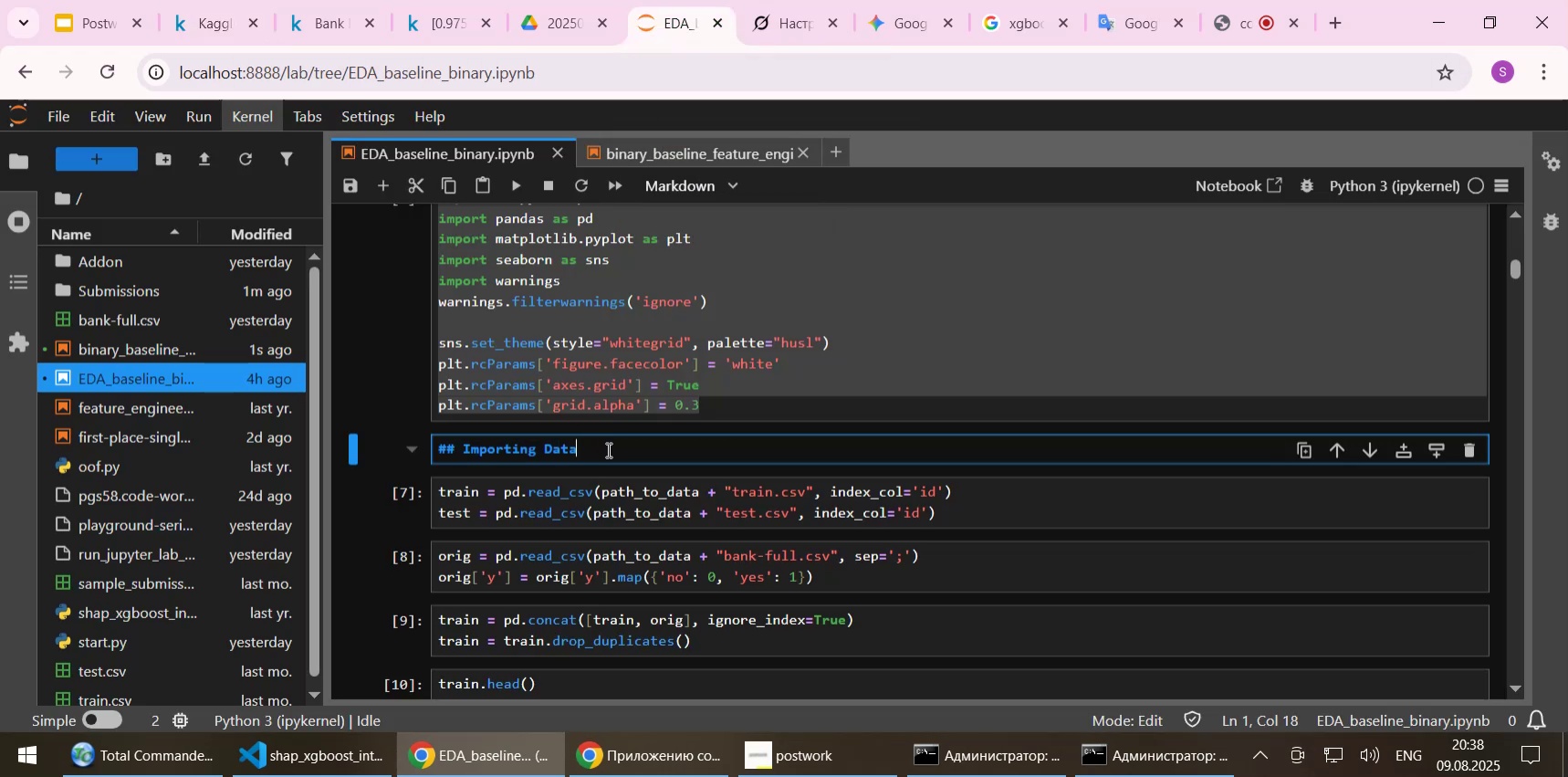 
key(Shift+Enter)
 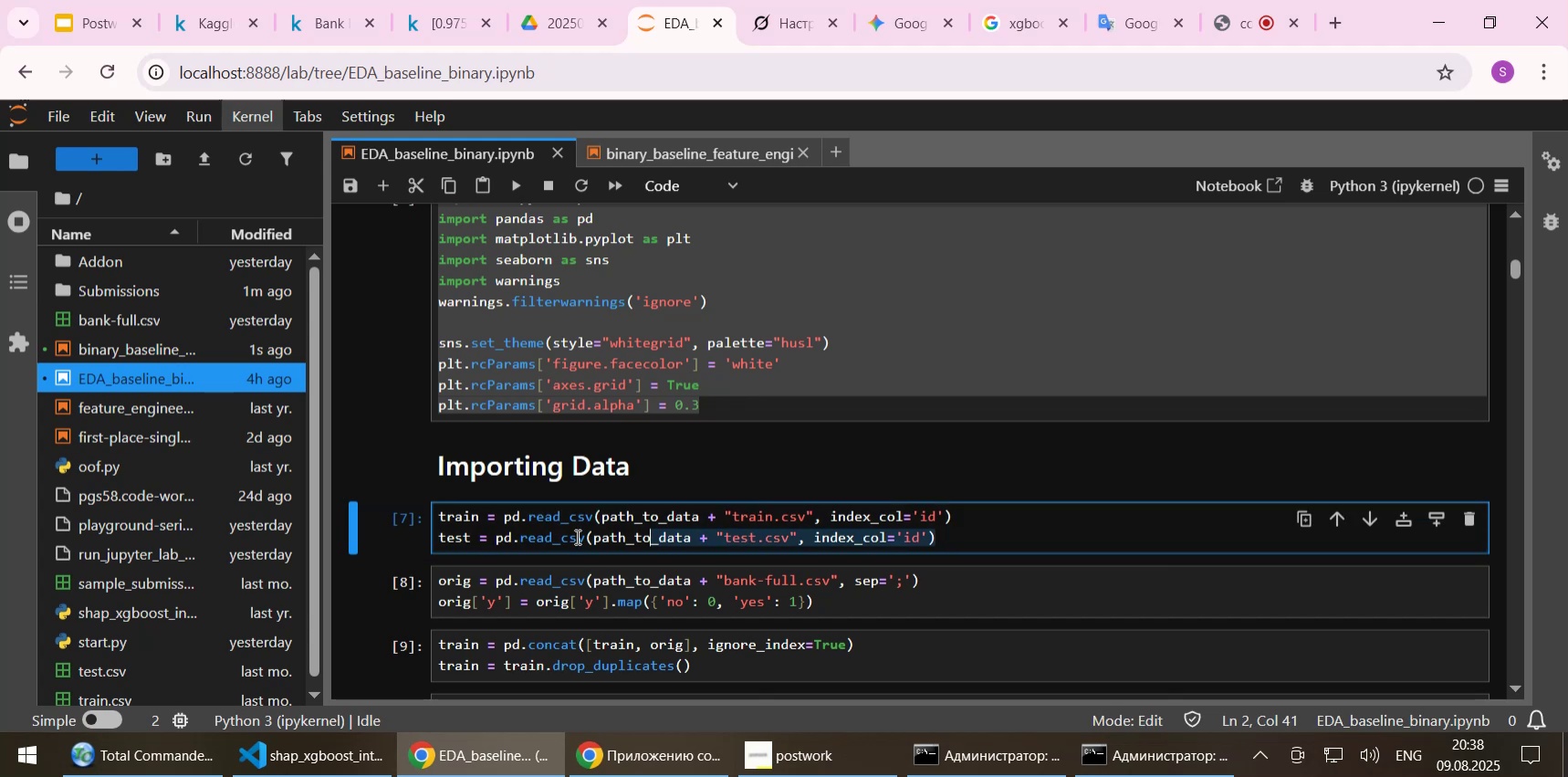 
key(Control+C)
 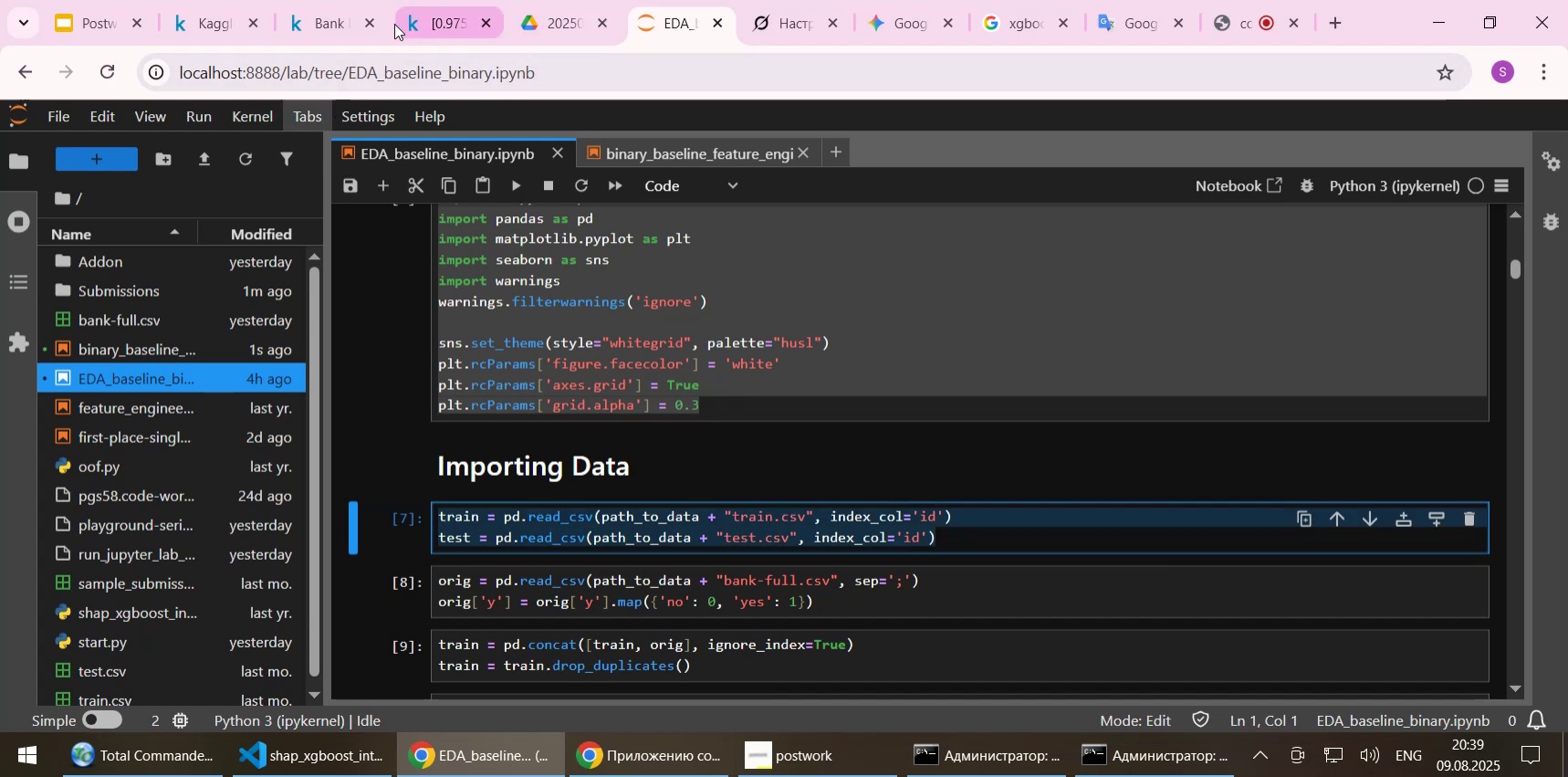 
left_click([214, 29])
 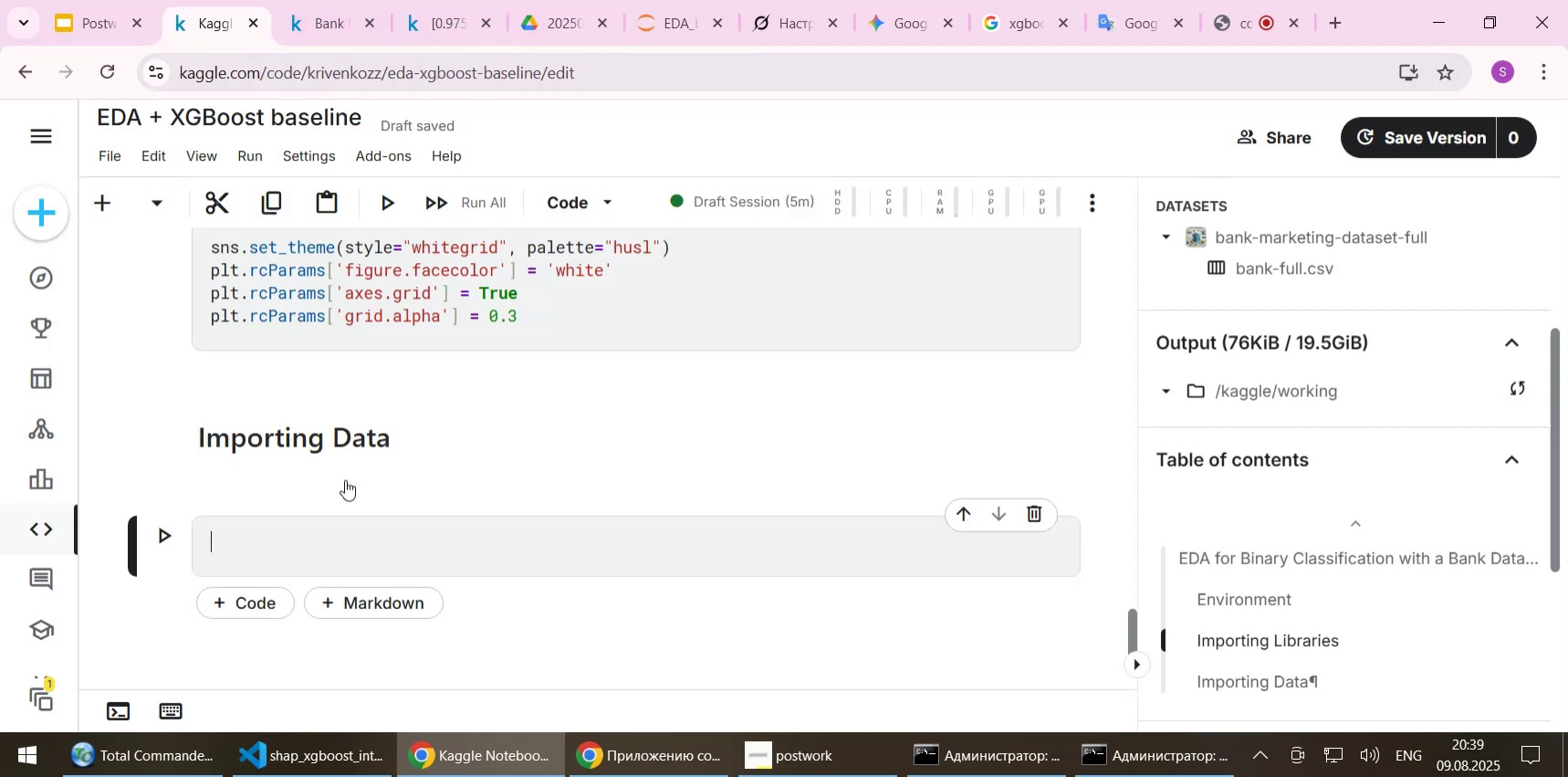 
key(Control+ControlLeft)
 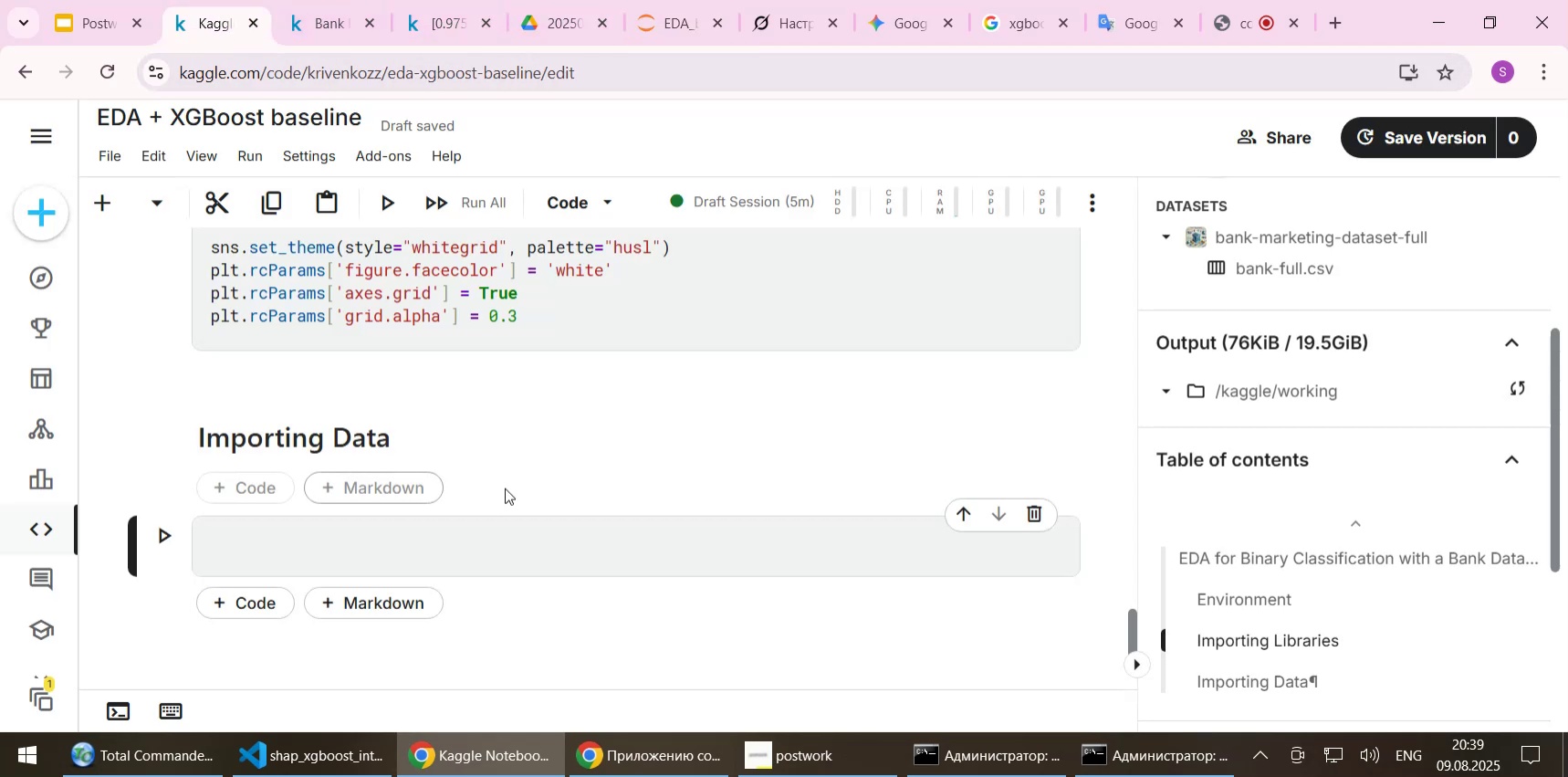 
key(Control+V)
 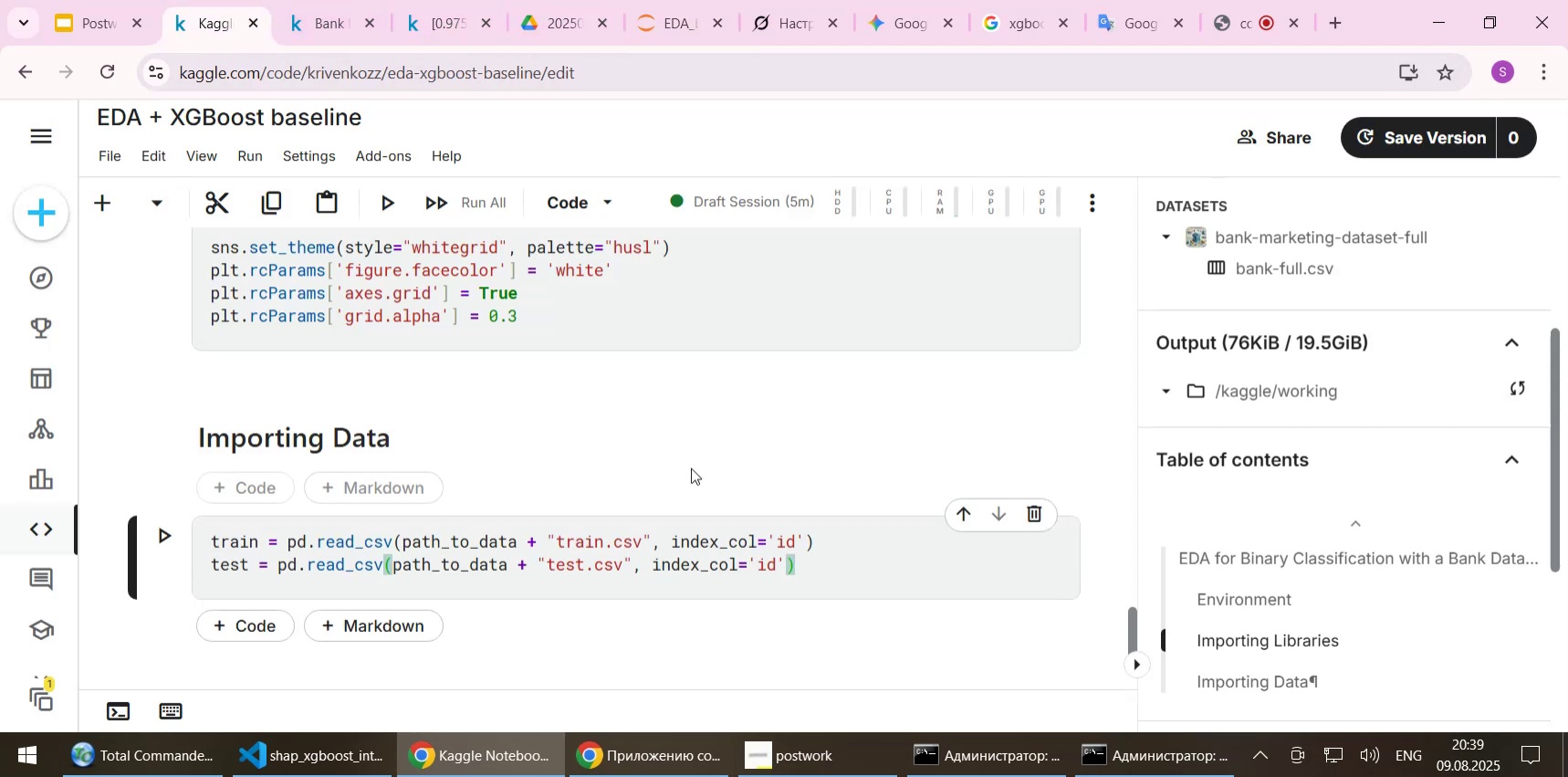 
scroll: coordinate [691, 467], scroll_direction: up, amount: 1.0
 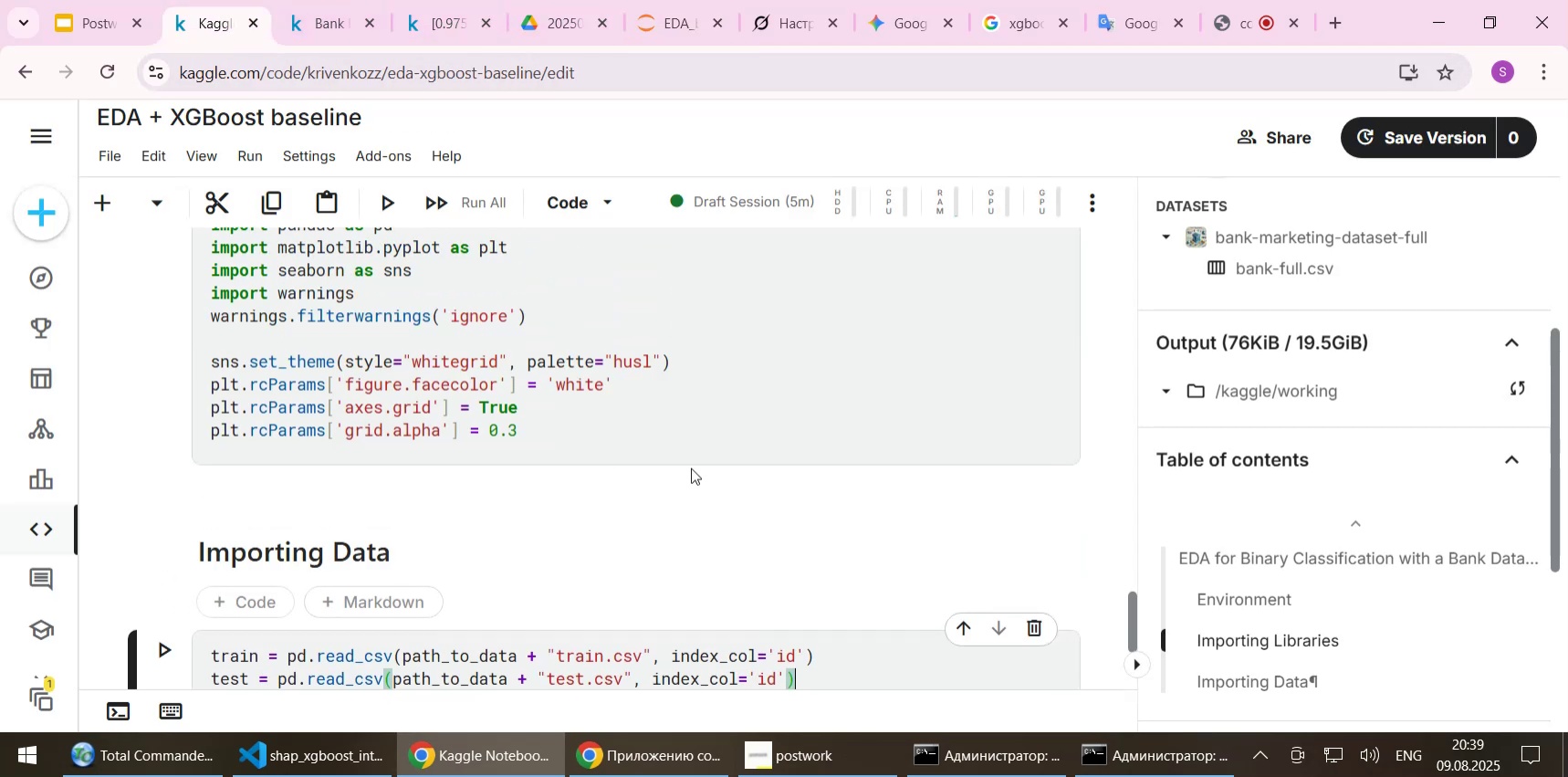 
scroll: coordinate [691, 469], scroll_direction: down, amount: 1.0
 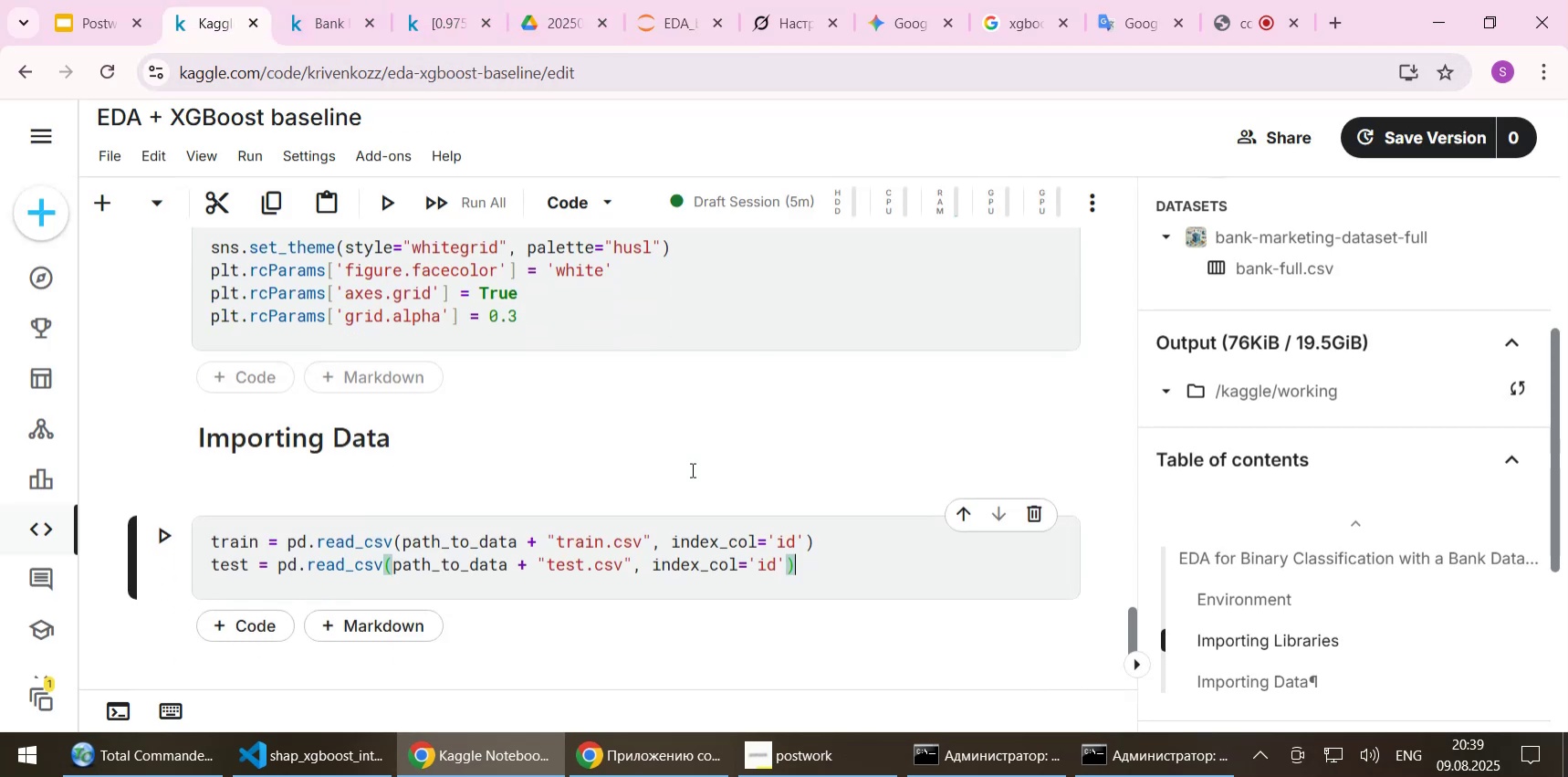 
hold_key(key=ShiftLeft, duration=1.52)
 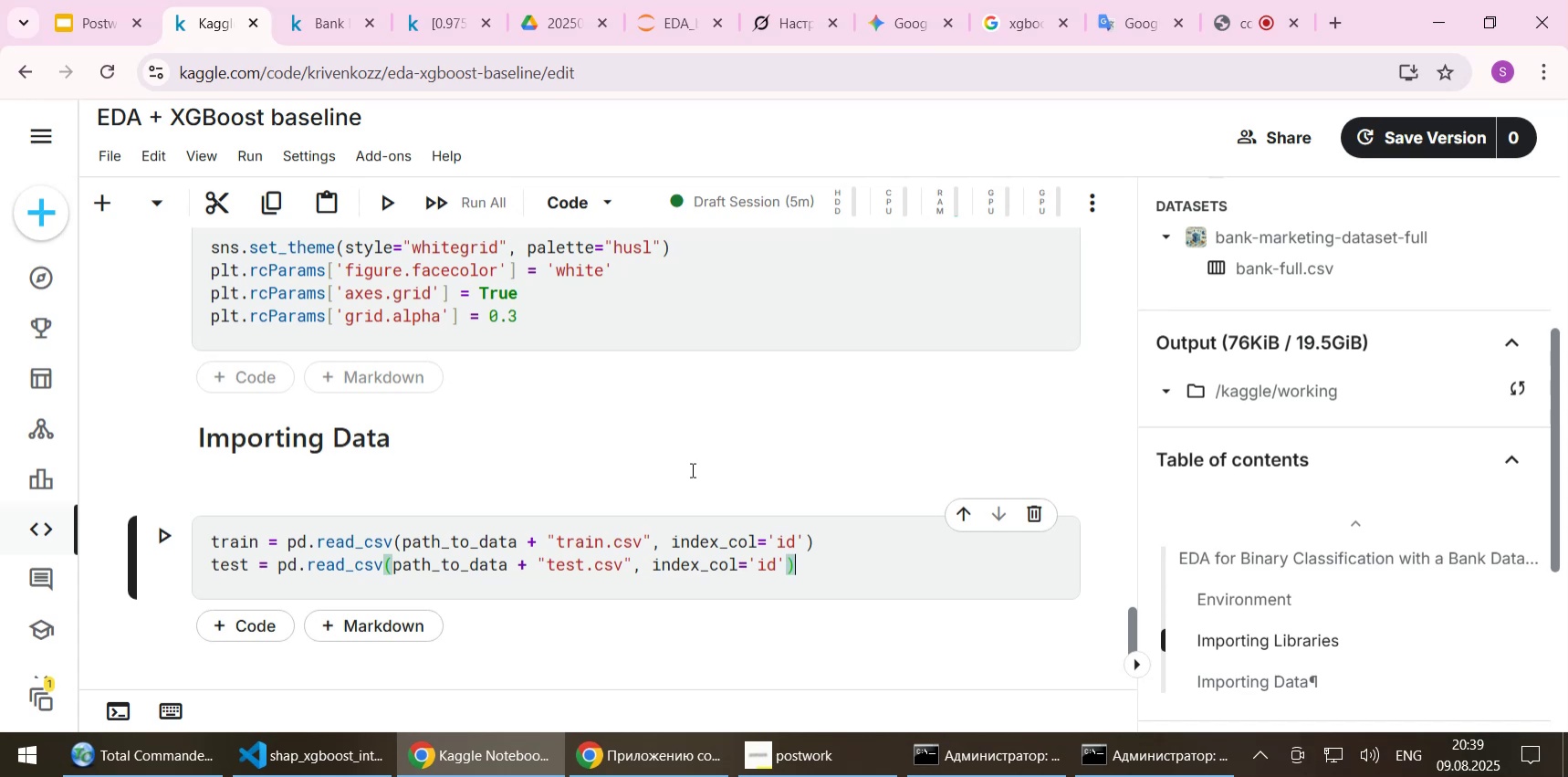 
key(Delete)
 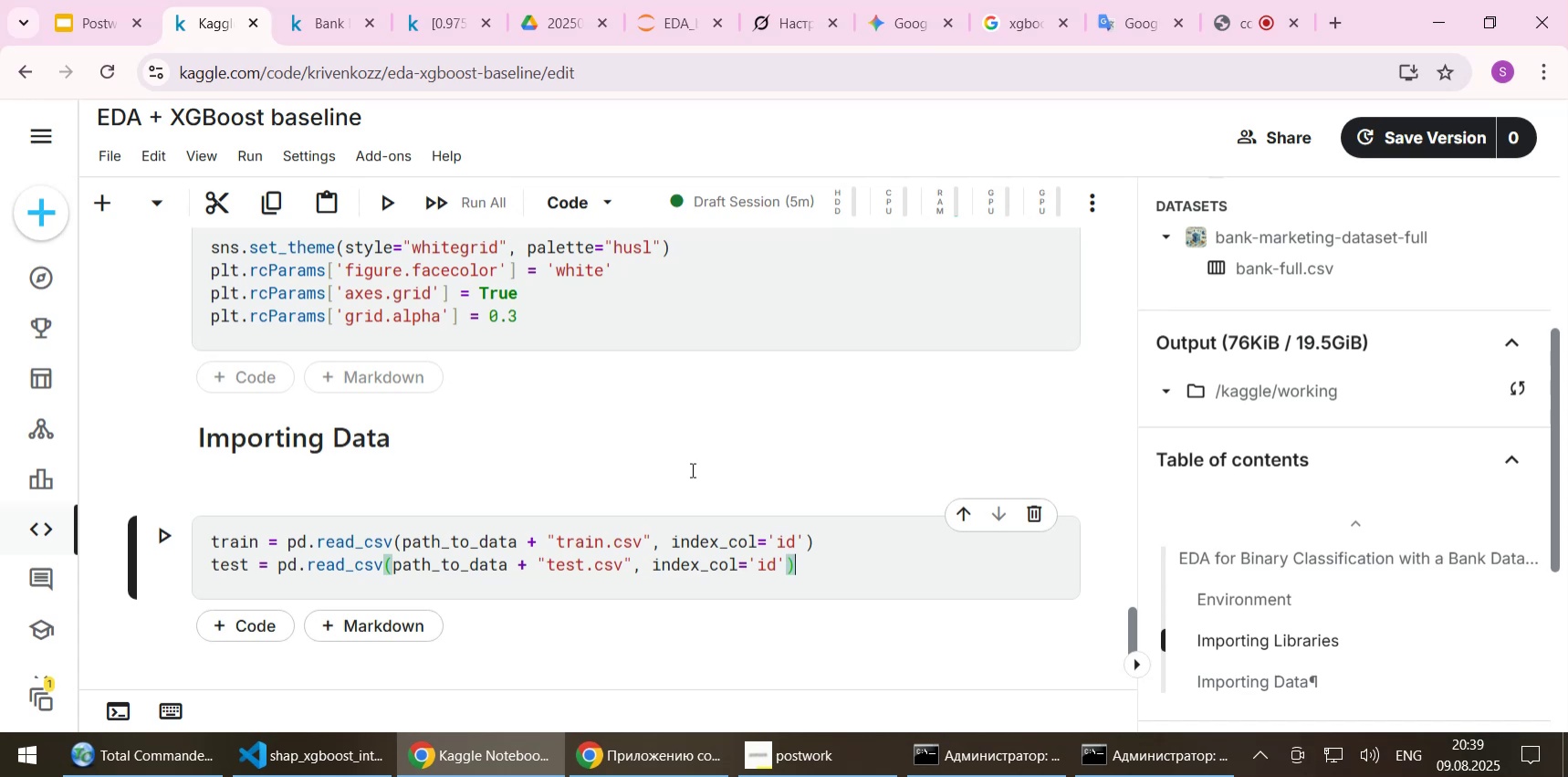 
key(Shift+Enter)
 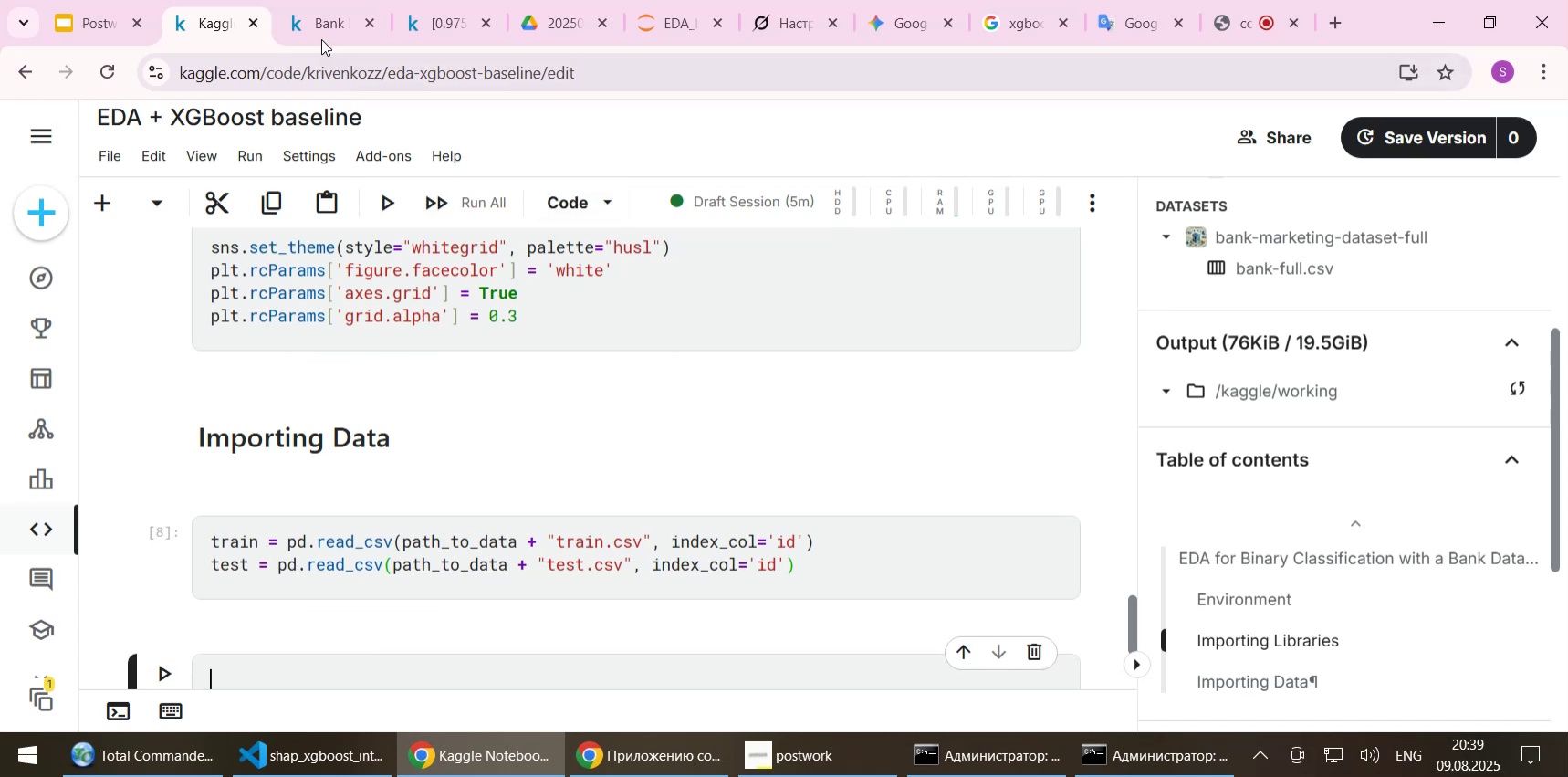 
left_click([671, 14])
 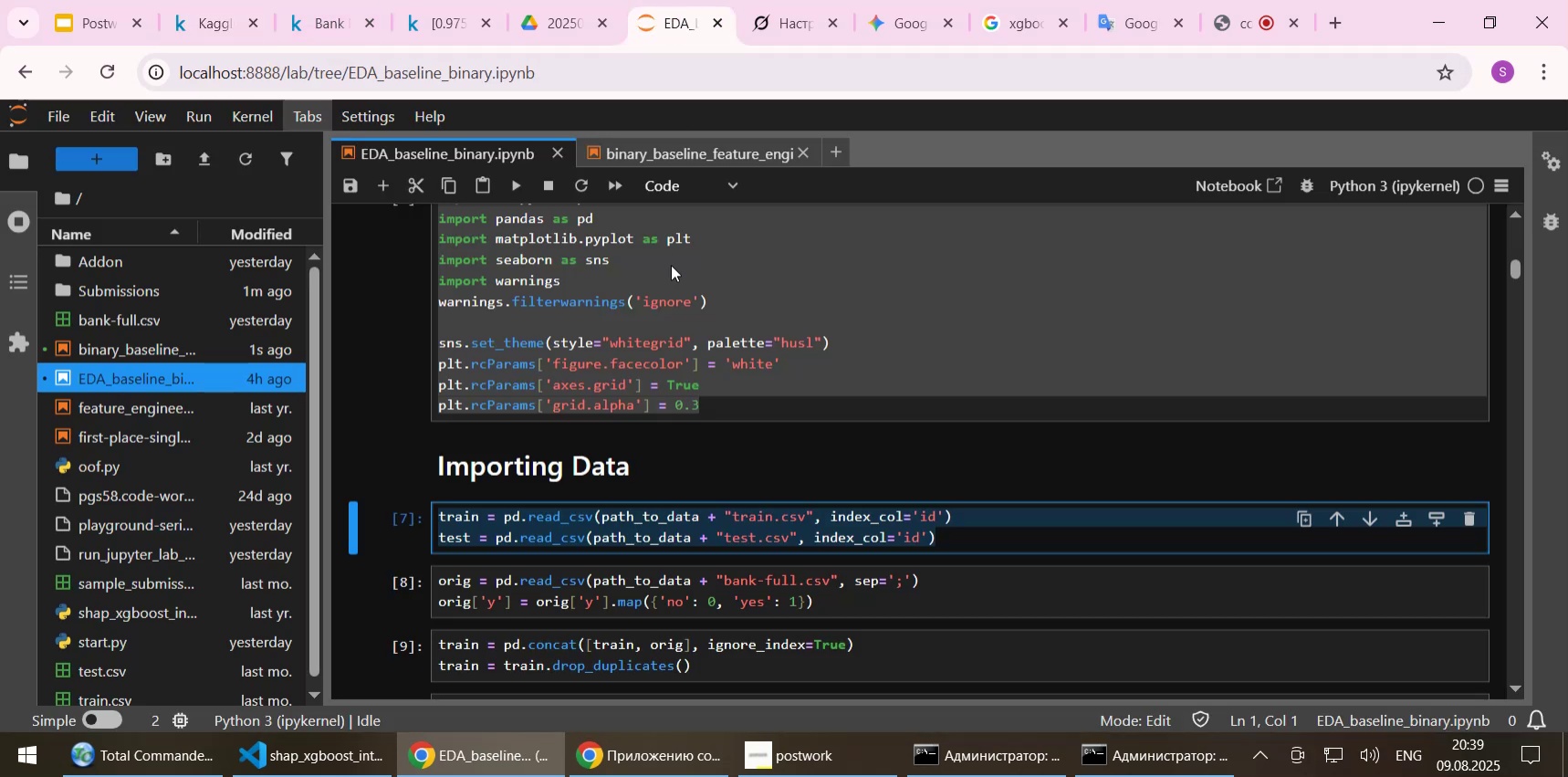 
scroll: coordinate [673, 359], scroll_direction: down, amount: 1.0
 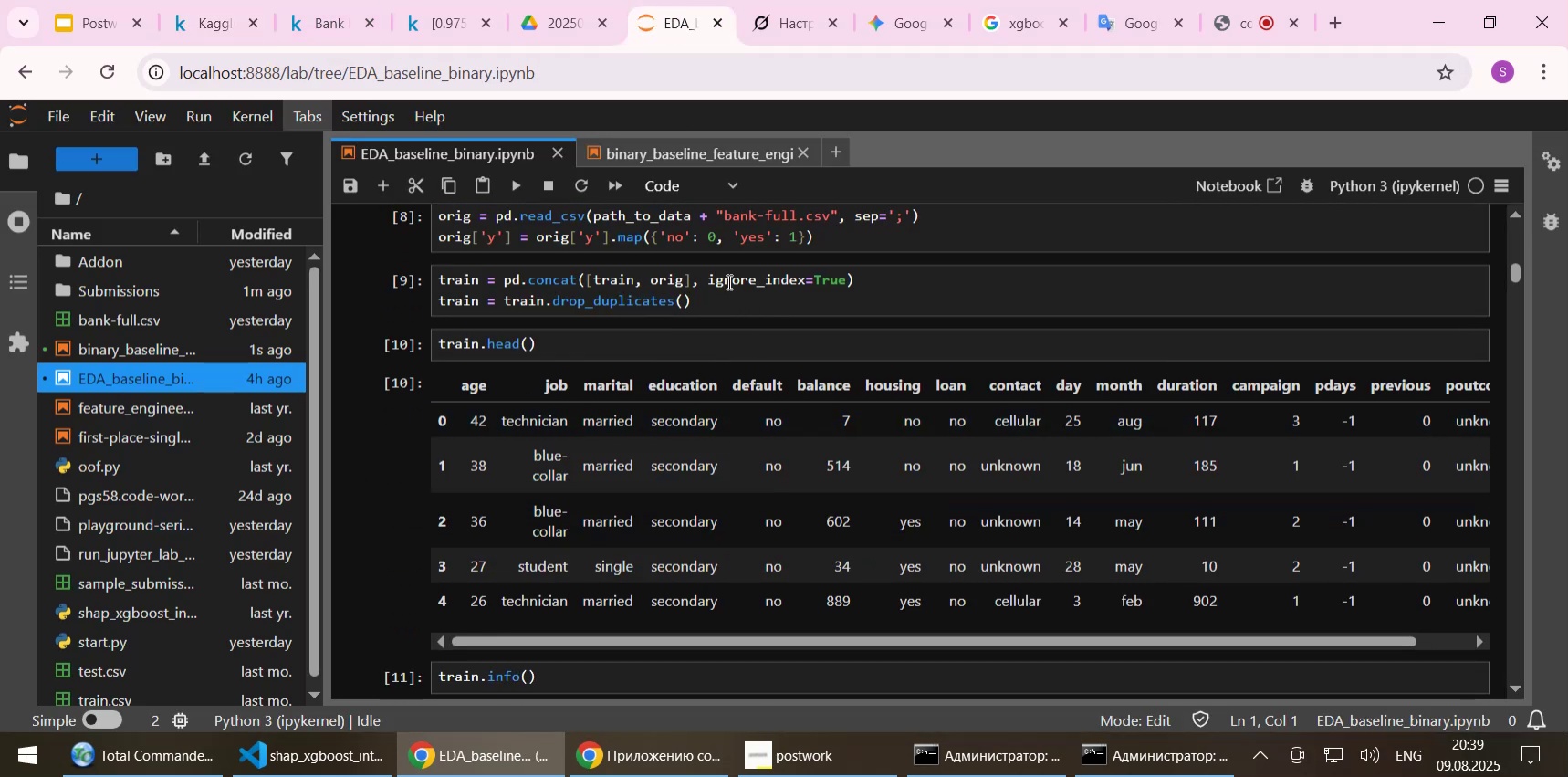 
scroll: coordinate [724, 289], scroll_direction: up, amount: 1.0
 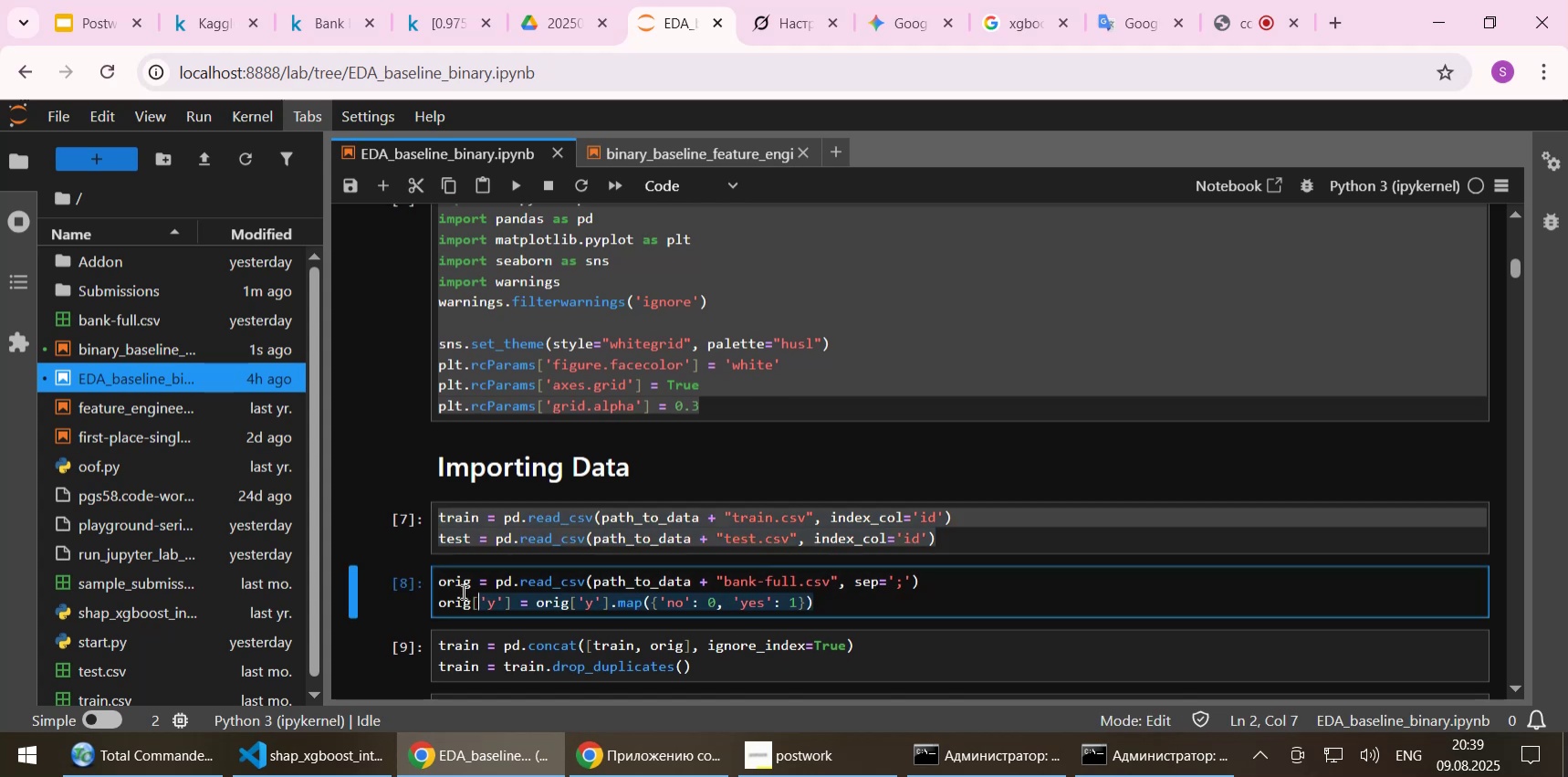 
key(Control+C)
 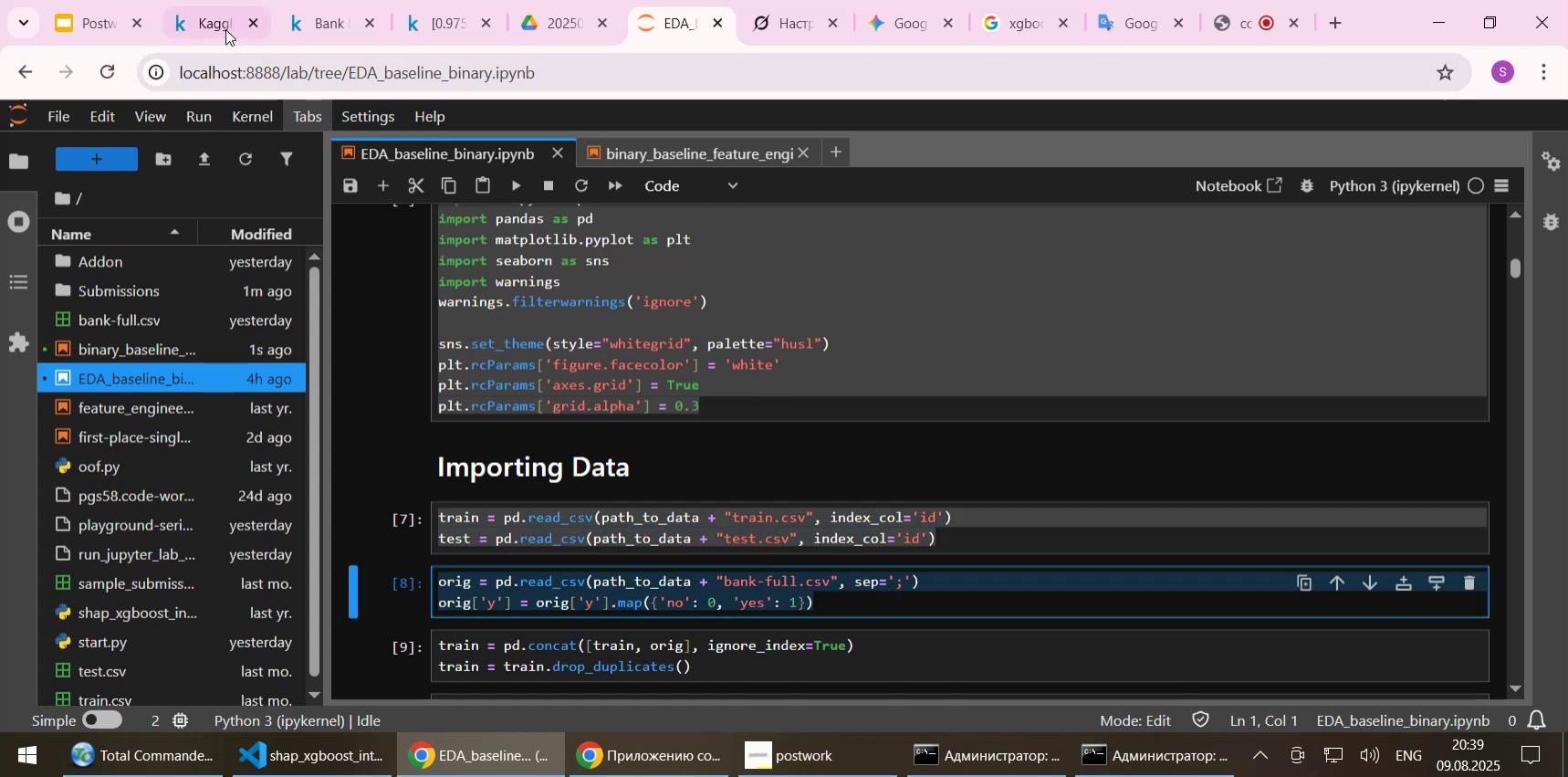 
left_click([225, 28])
 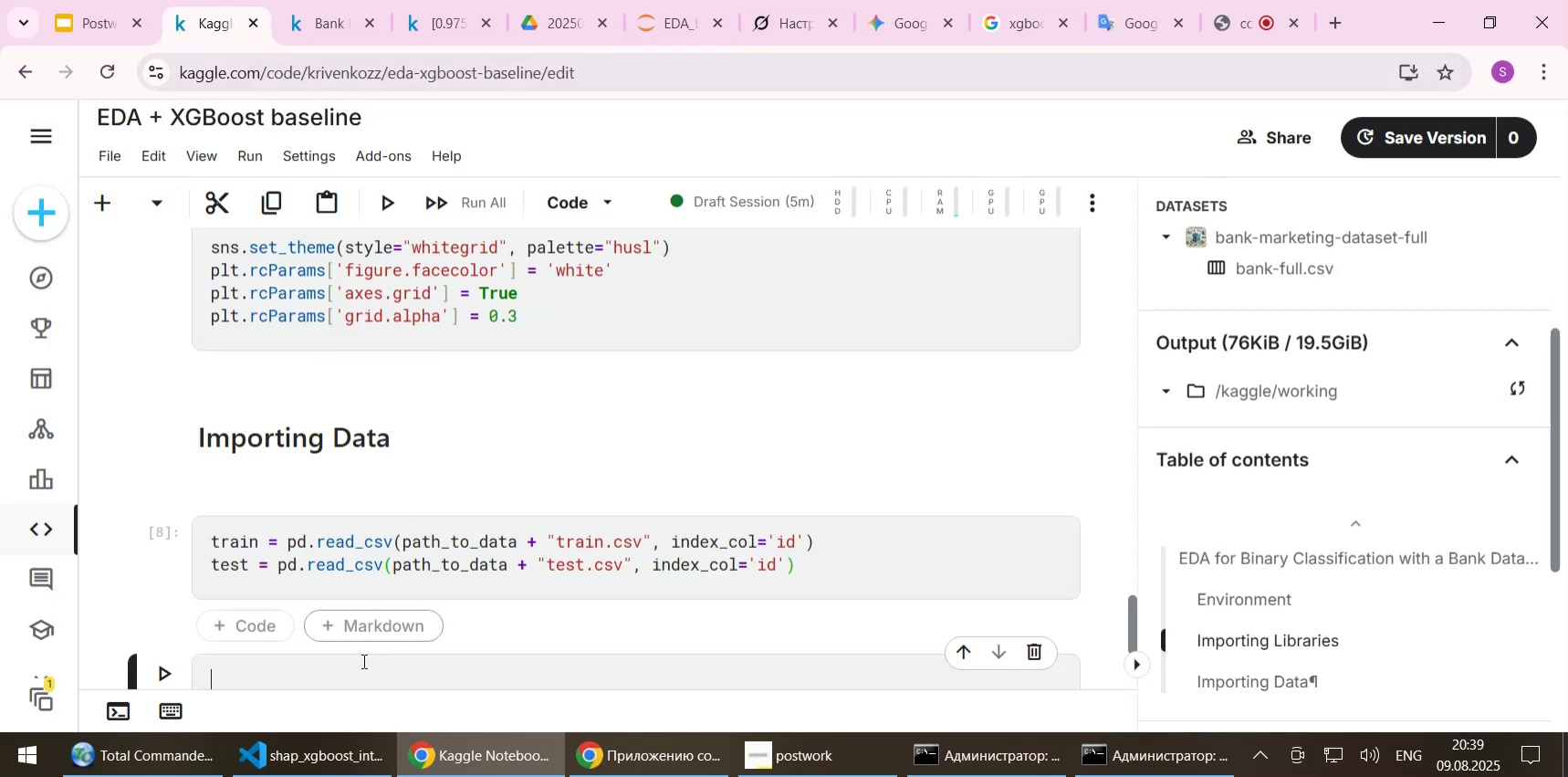 
key(Control+ControlLeft)
 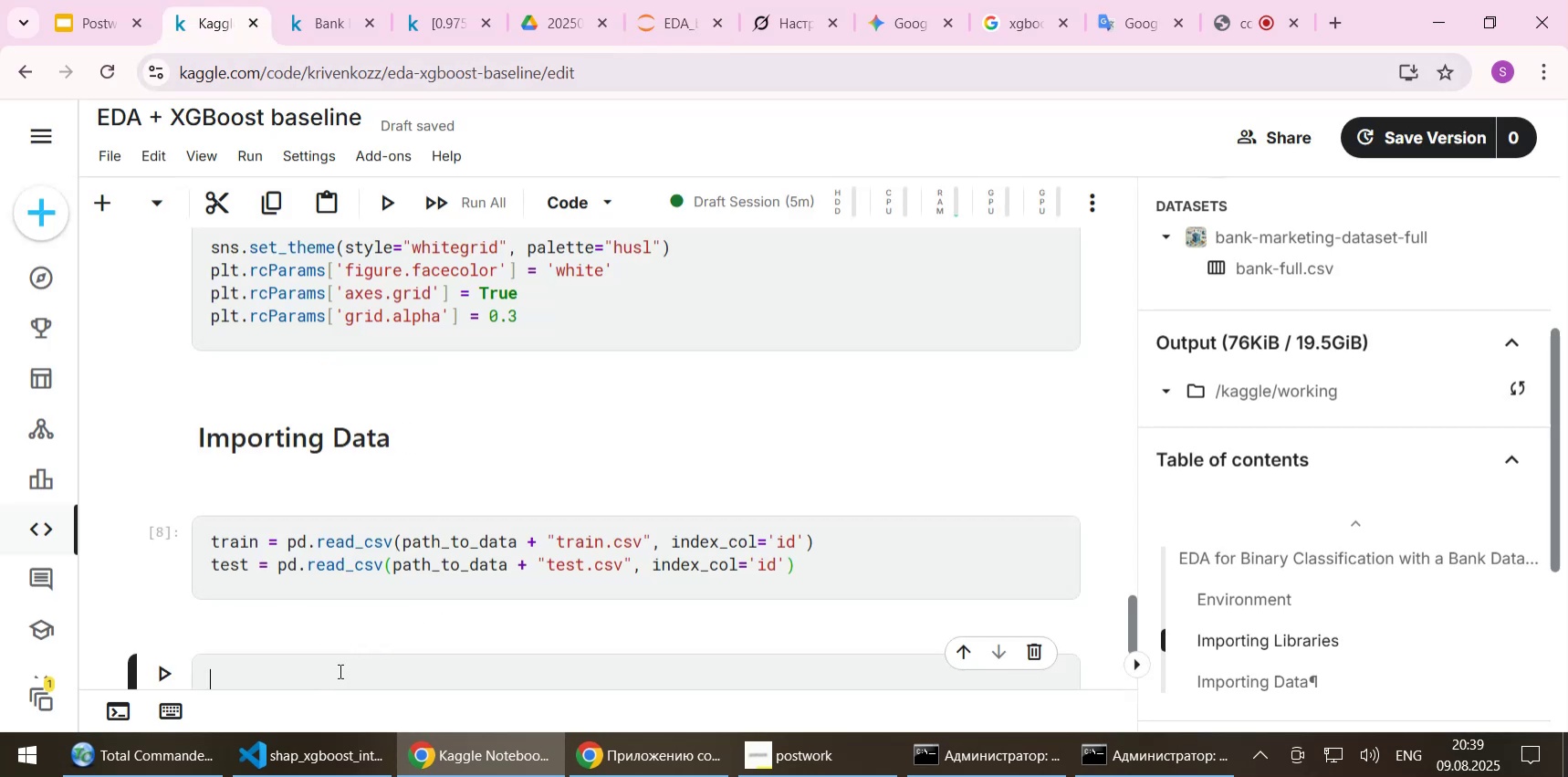 
key(Control+V)
 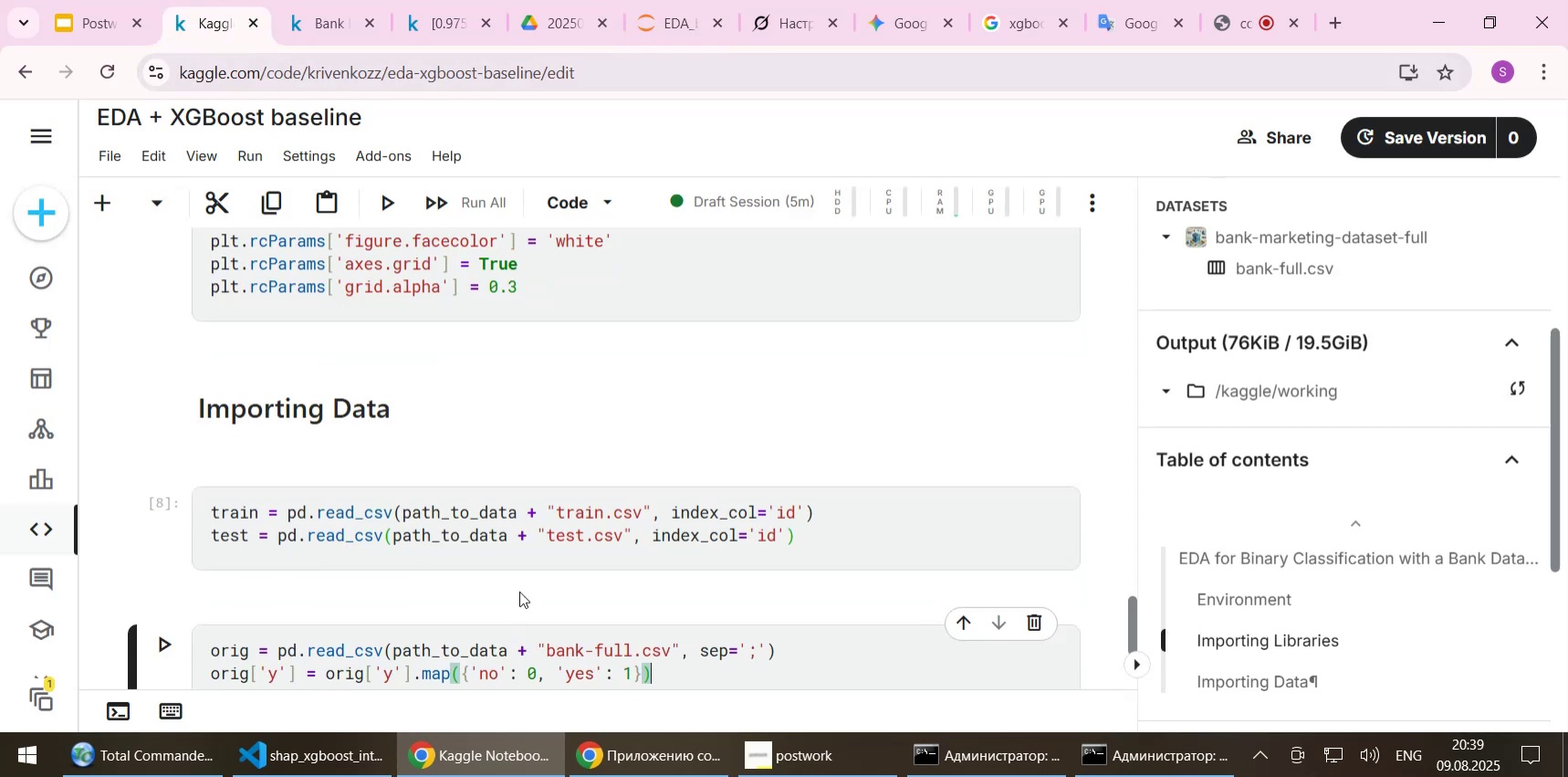 
scroll: coordinate [461, 476], scroll_direction: up, amount: 5.0
 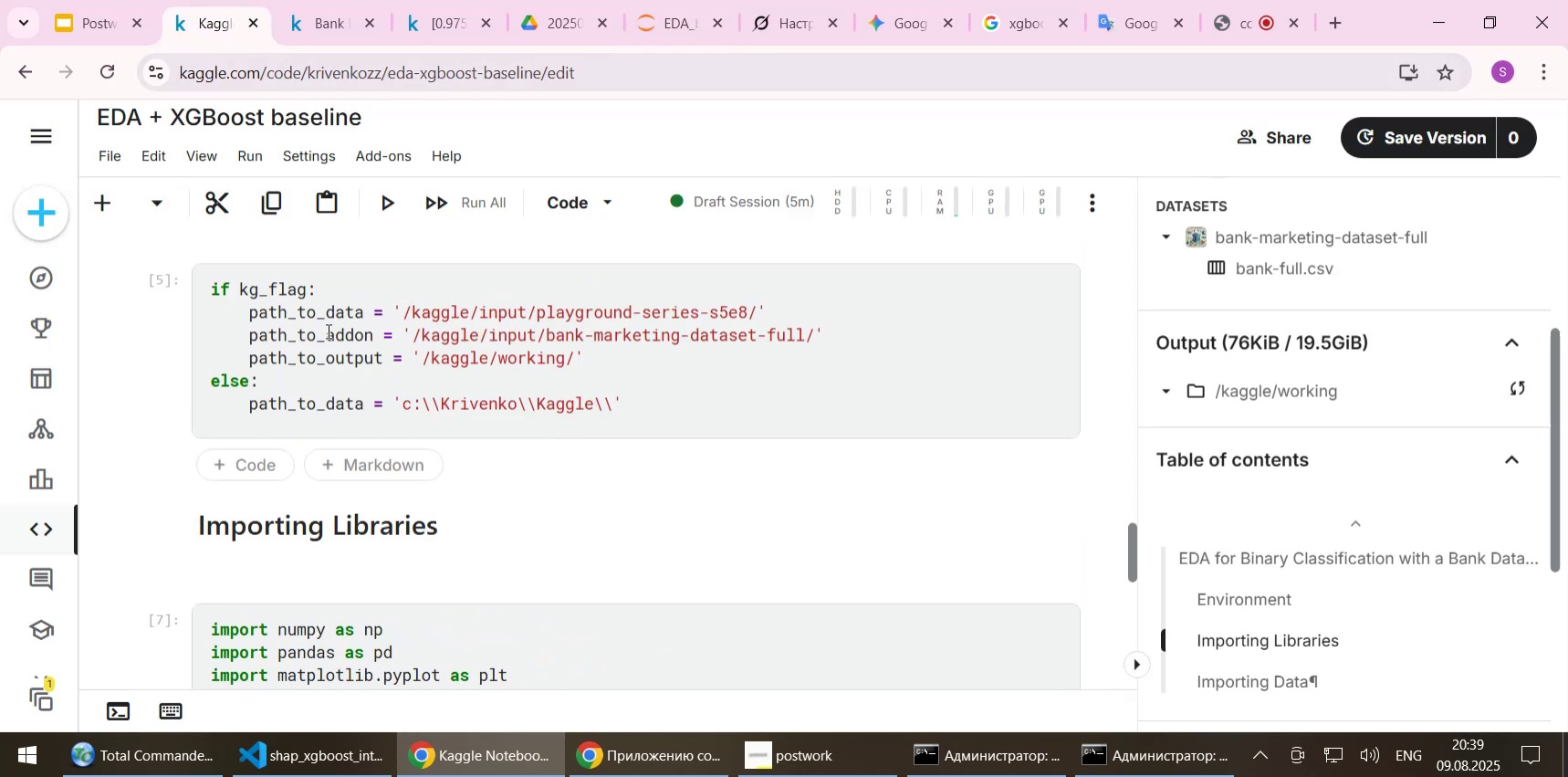 
double_click([327, 331])
 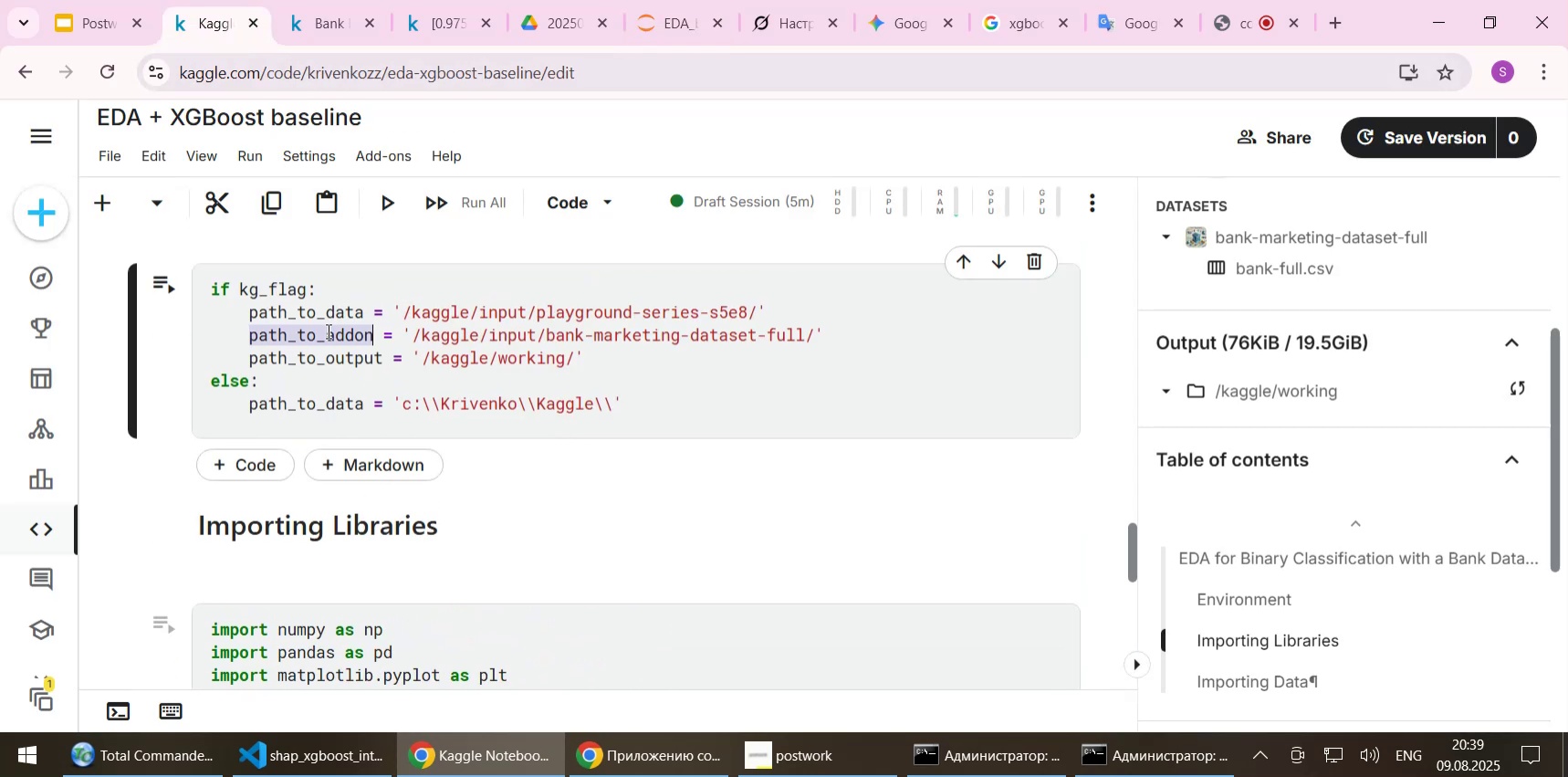 
key(Control+C)
 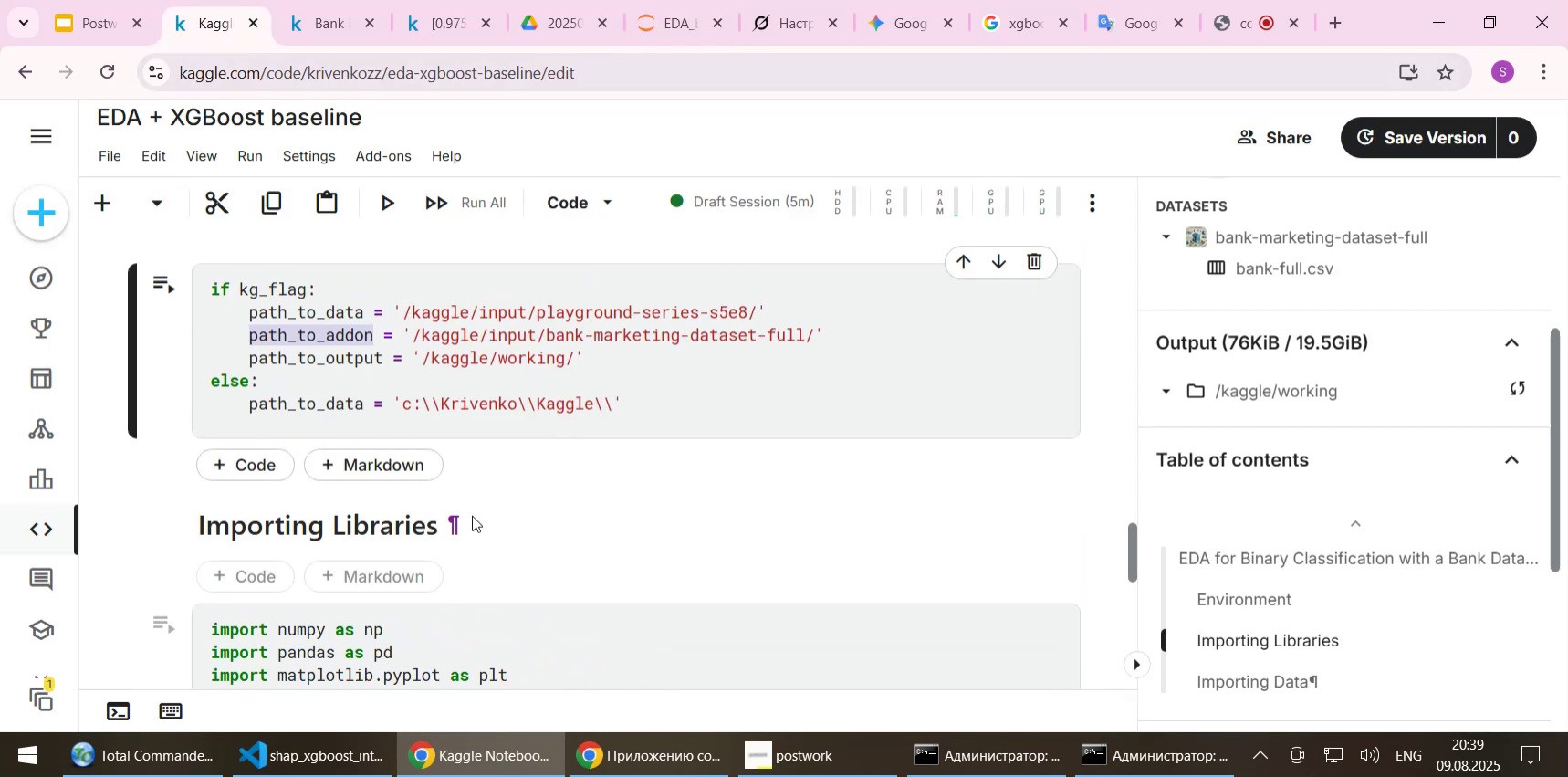 
scroll: coordinate [416, 479], scroll_direction: down, amount: 5.0
 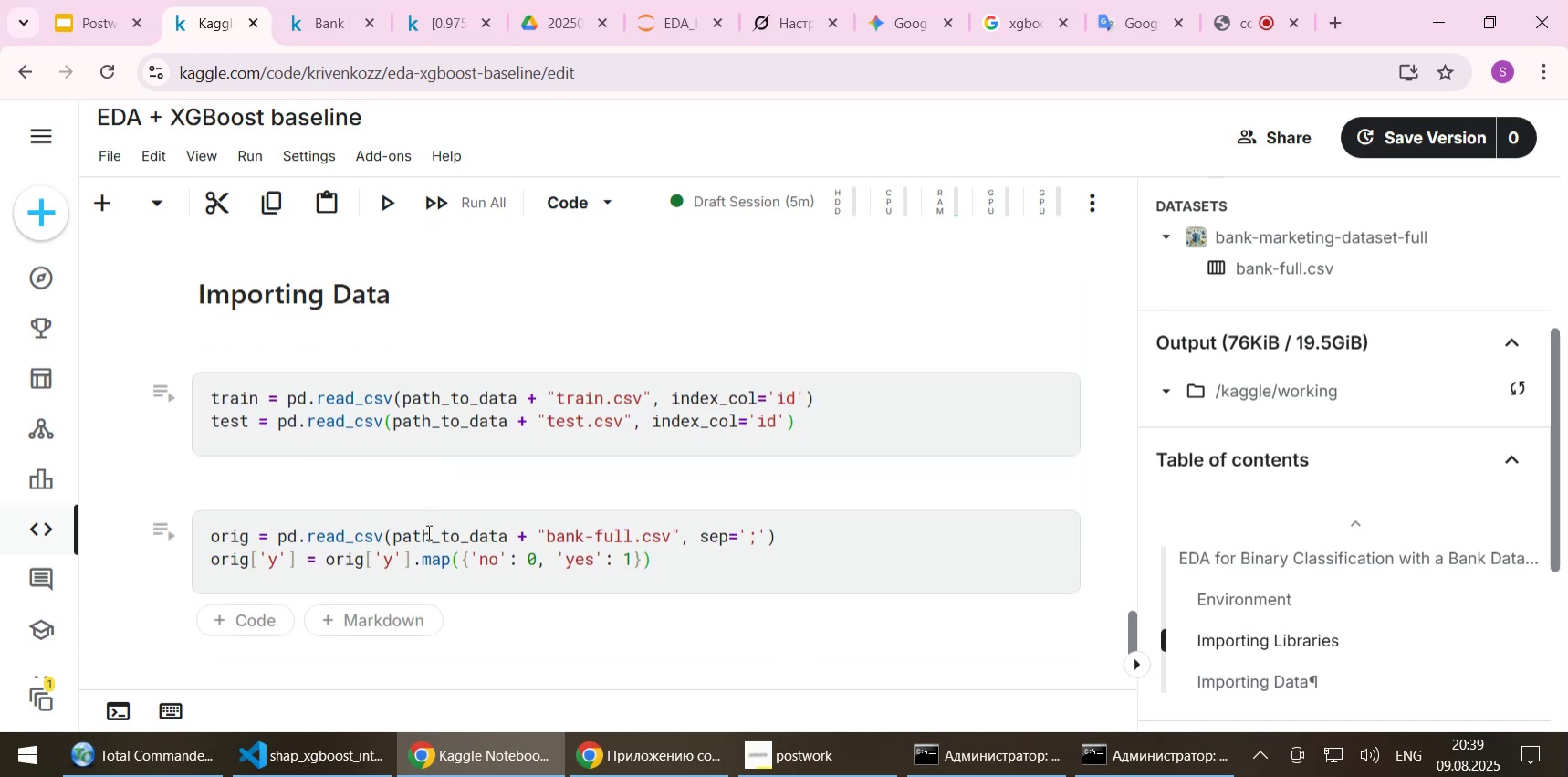 
double_click([427, 531])
 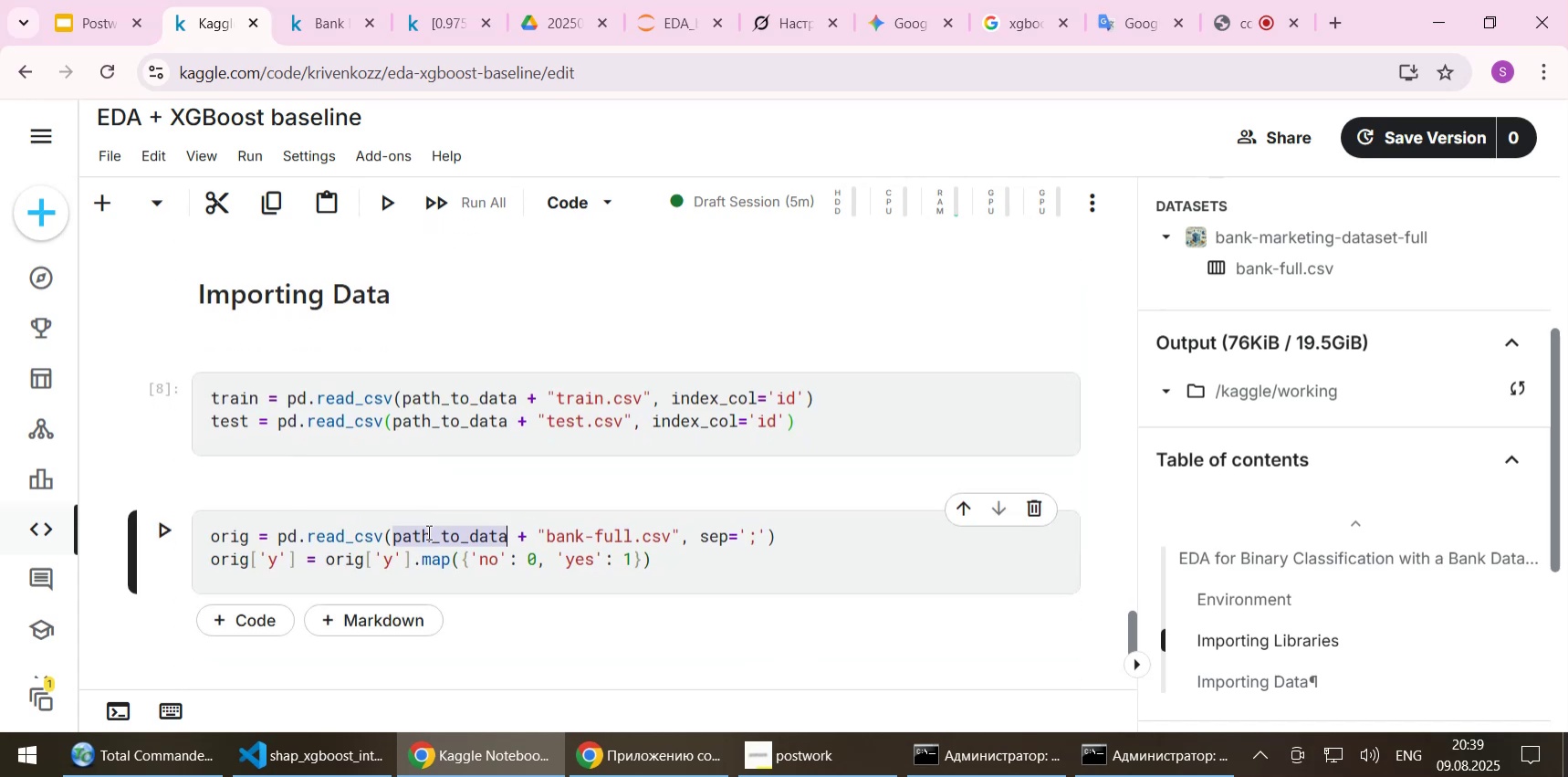 
key(Control+ControlLeft)
 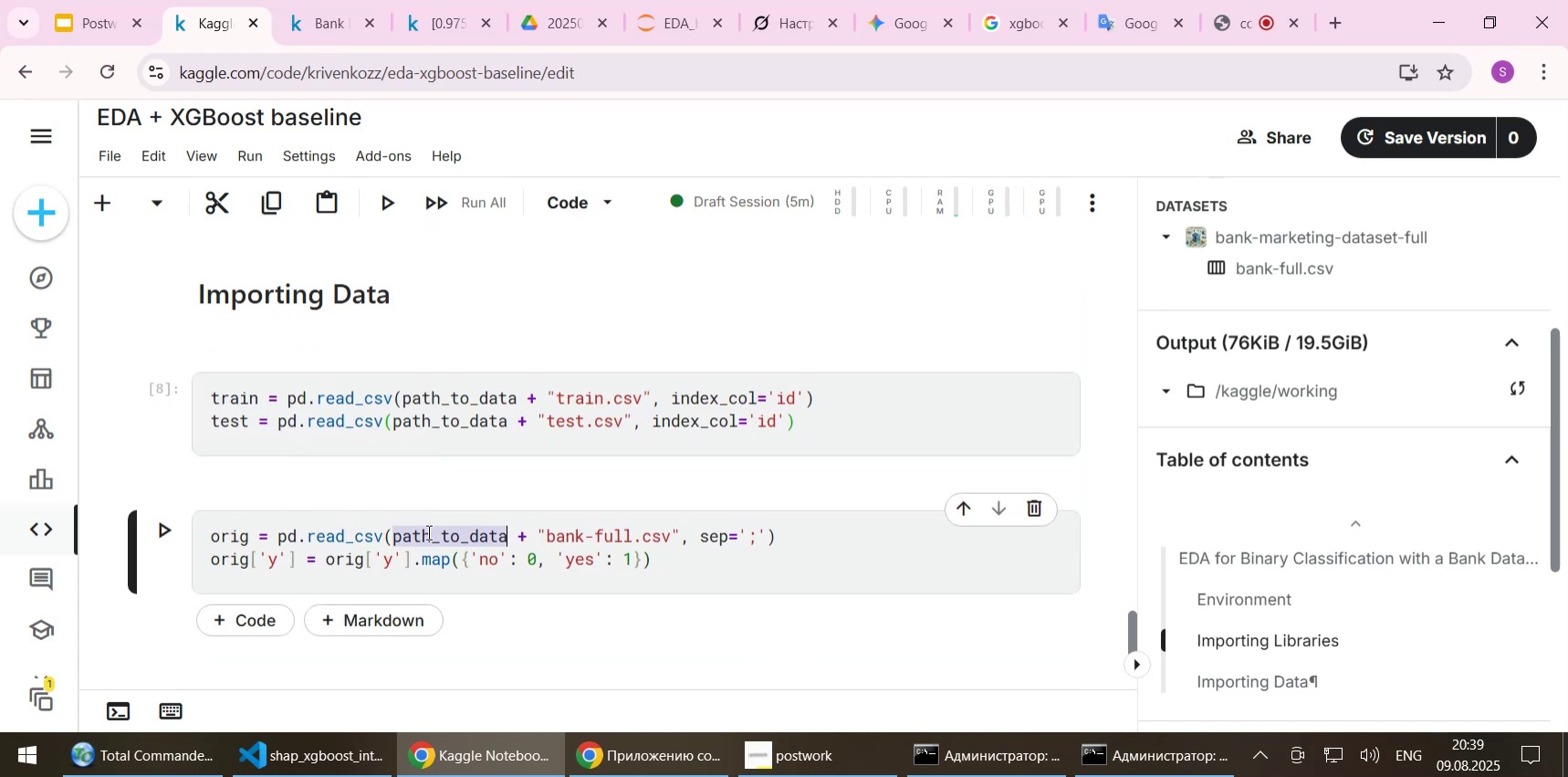 
key(Control+V)
 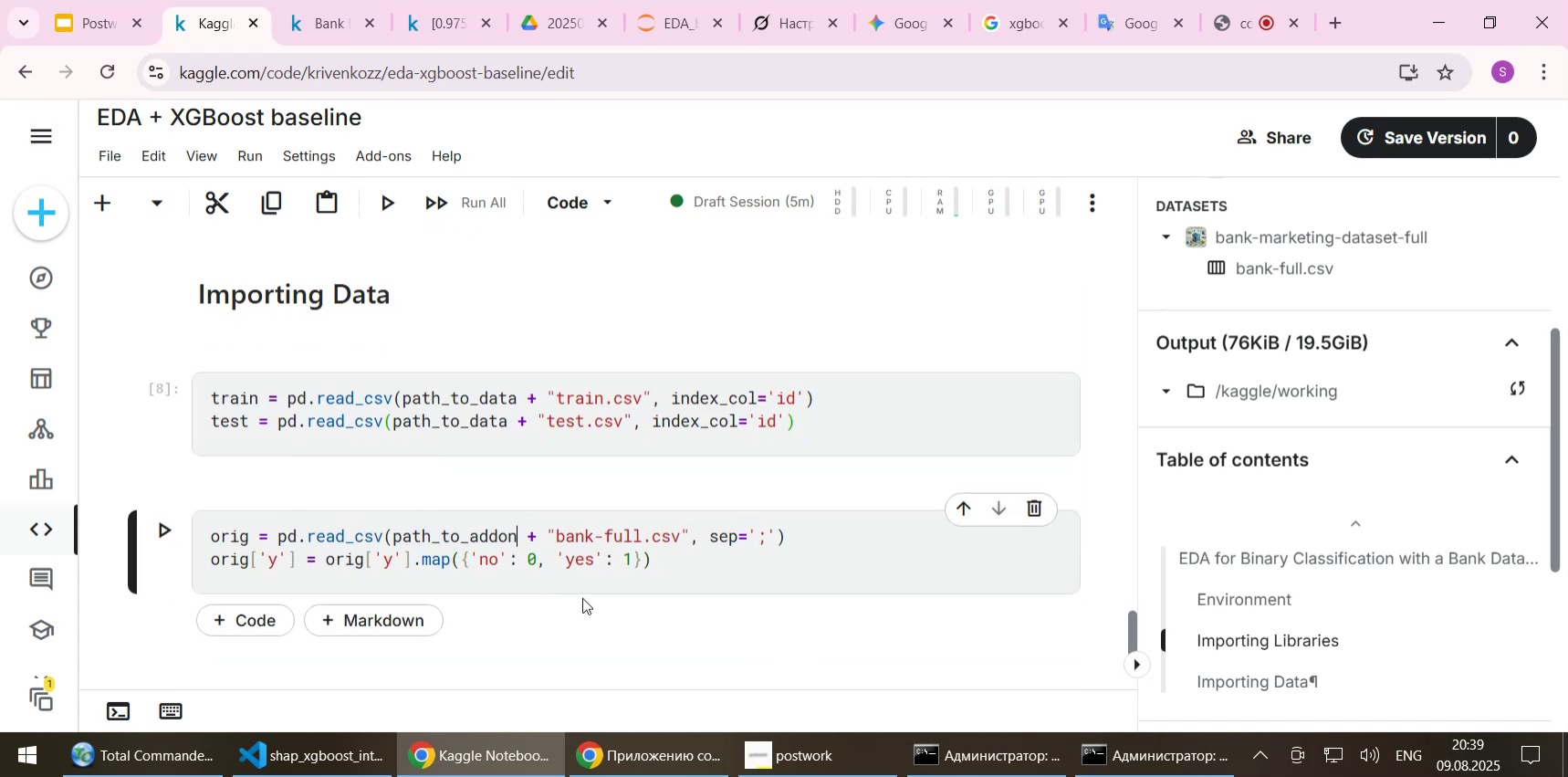 
key(Control+ControlLeft)
 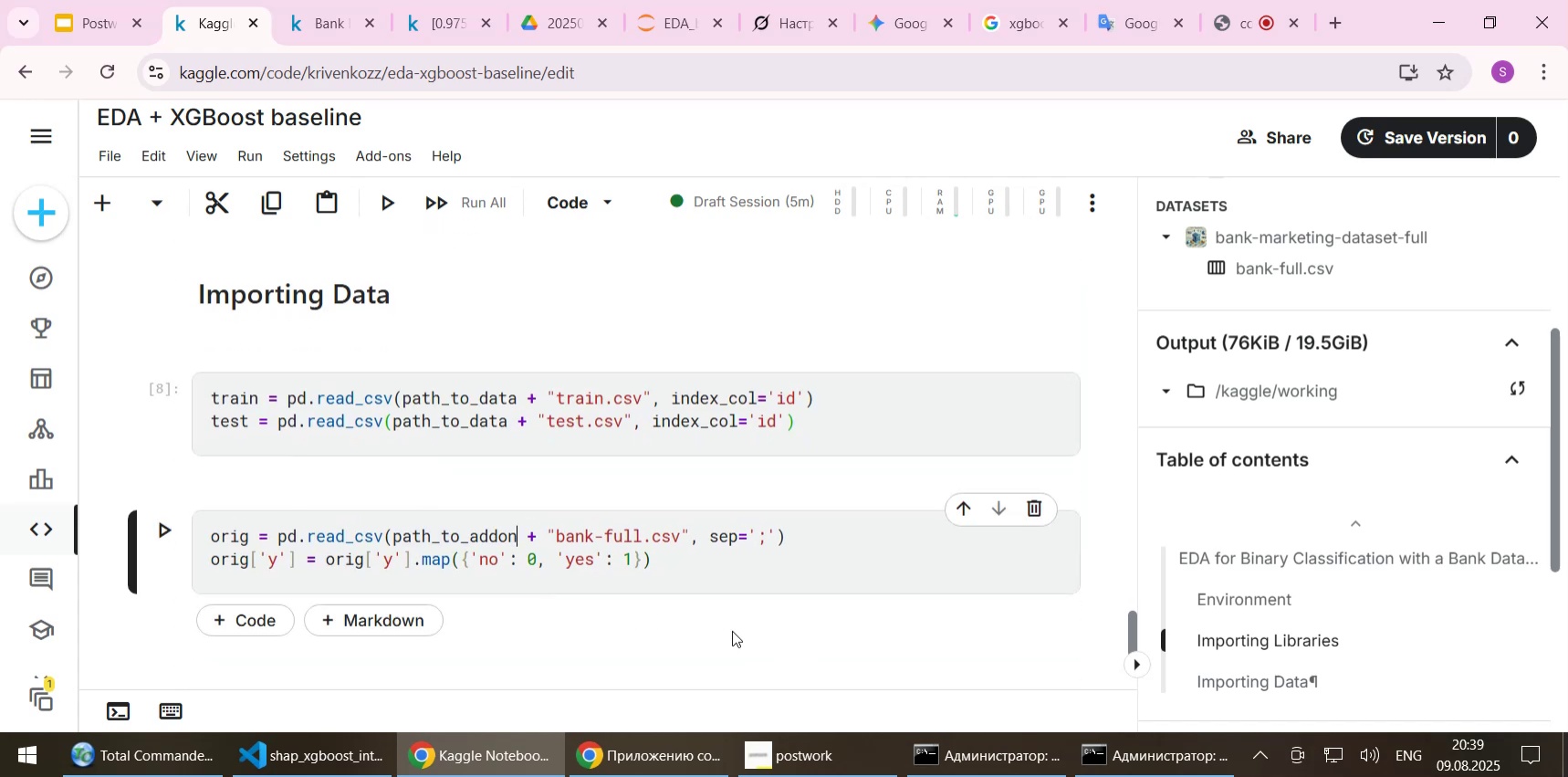 
key(Control+S)
 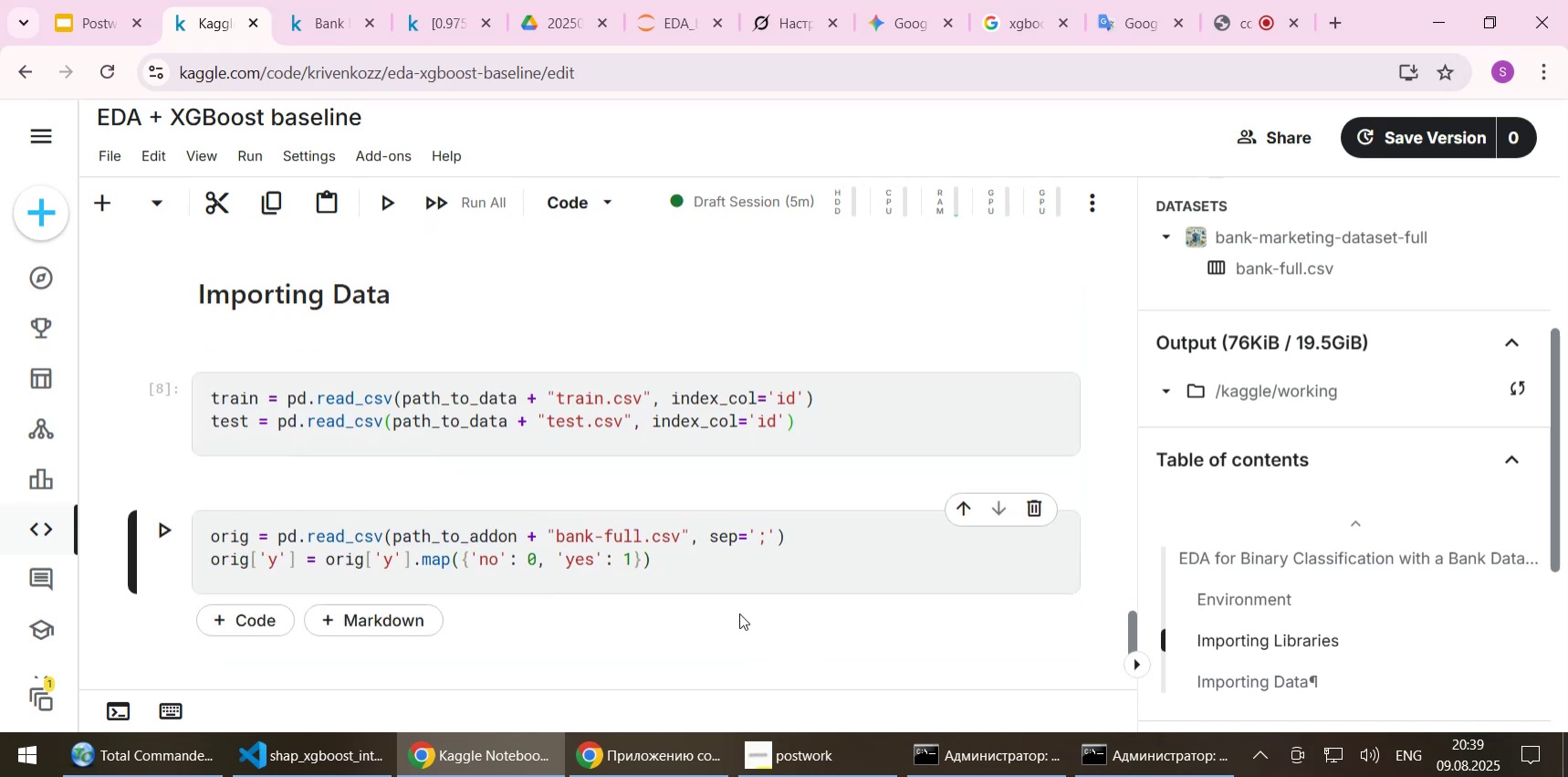 
key(Shift+Enter)
 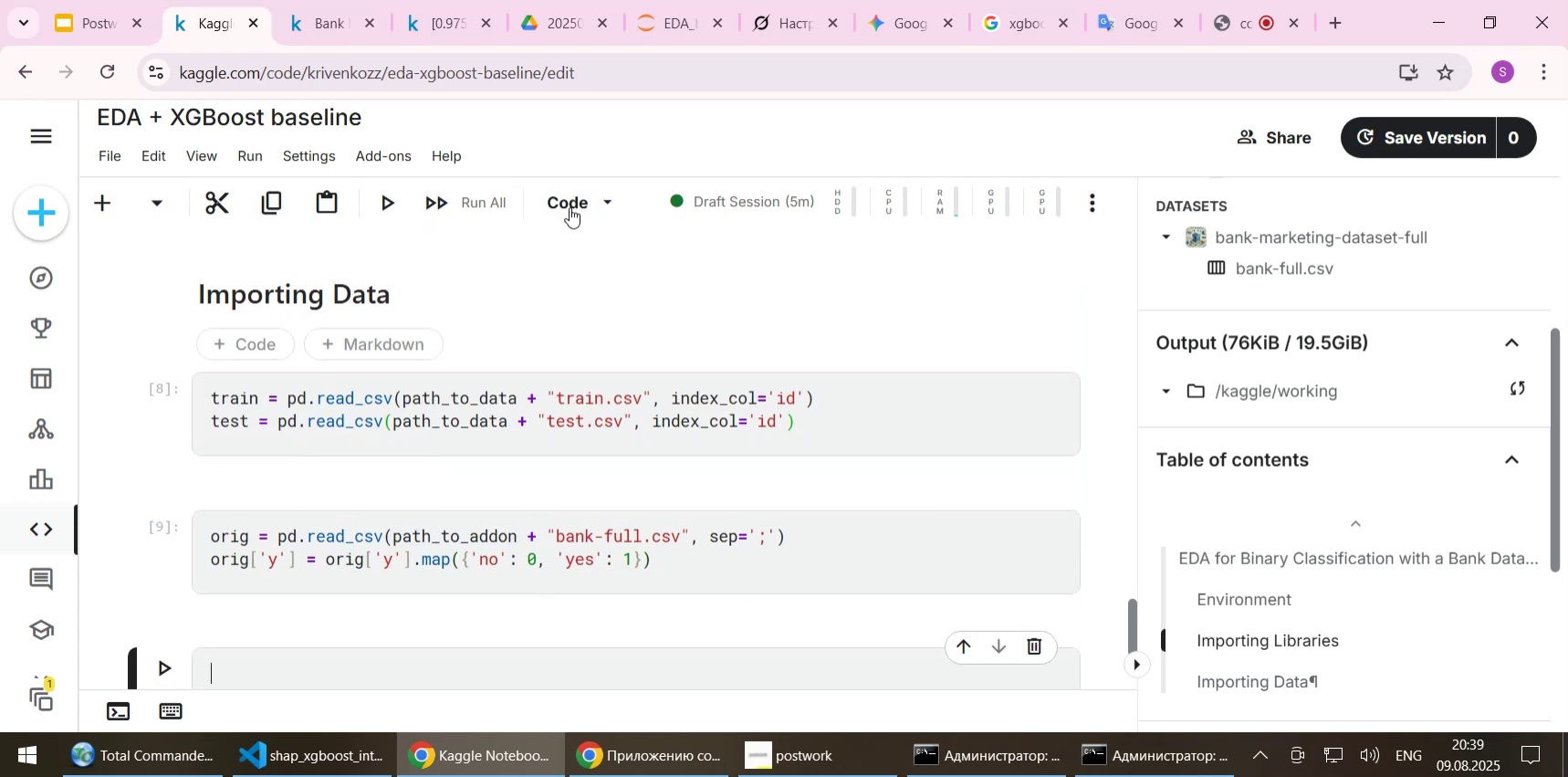 
left_click([662, 28])
 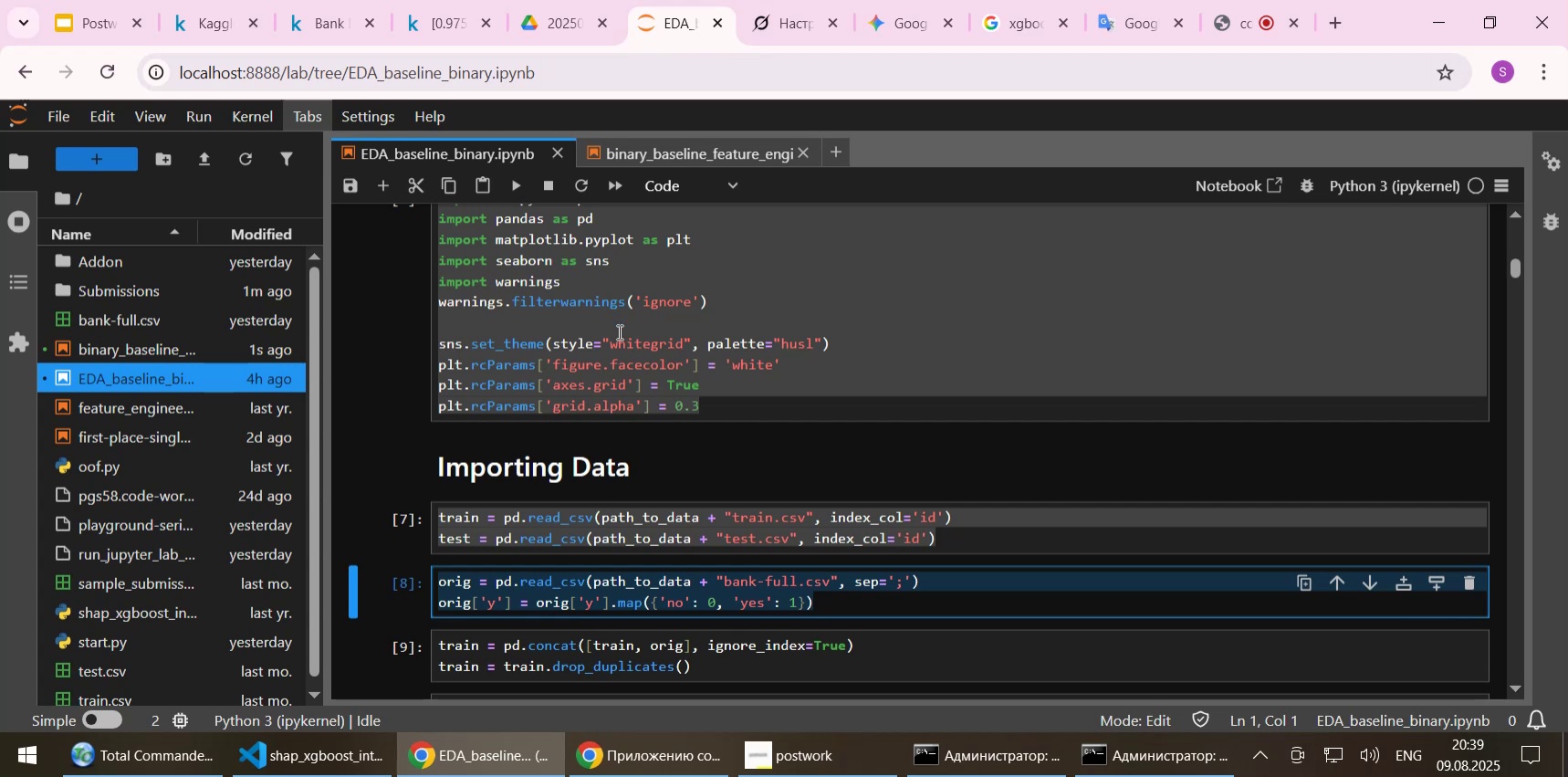 
scroll: coordinate [616, 333], scroll_direction: down, amount: 2.0
 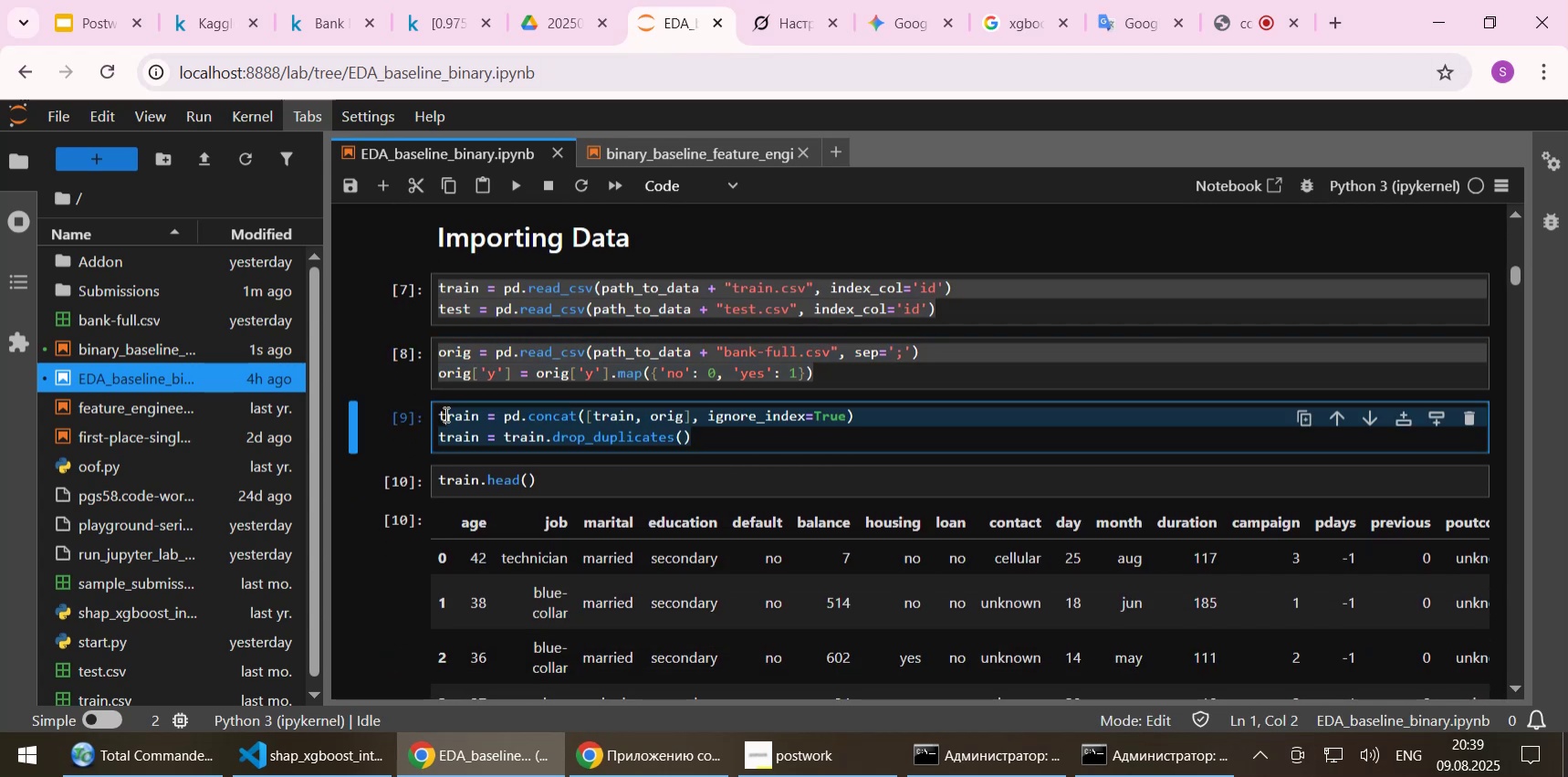 
key(Control+C)
 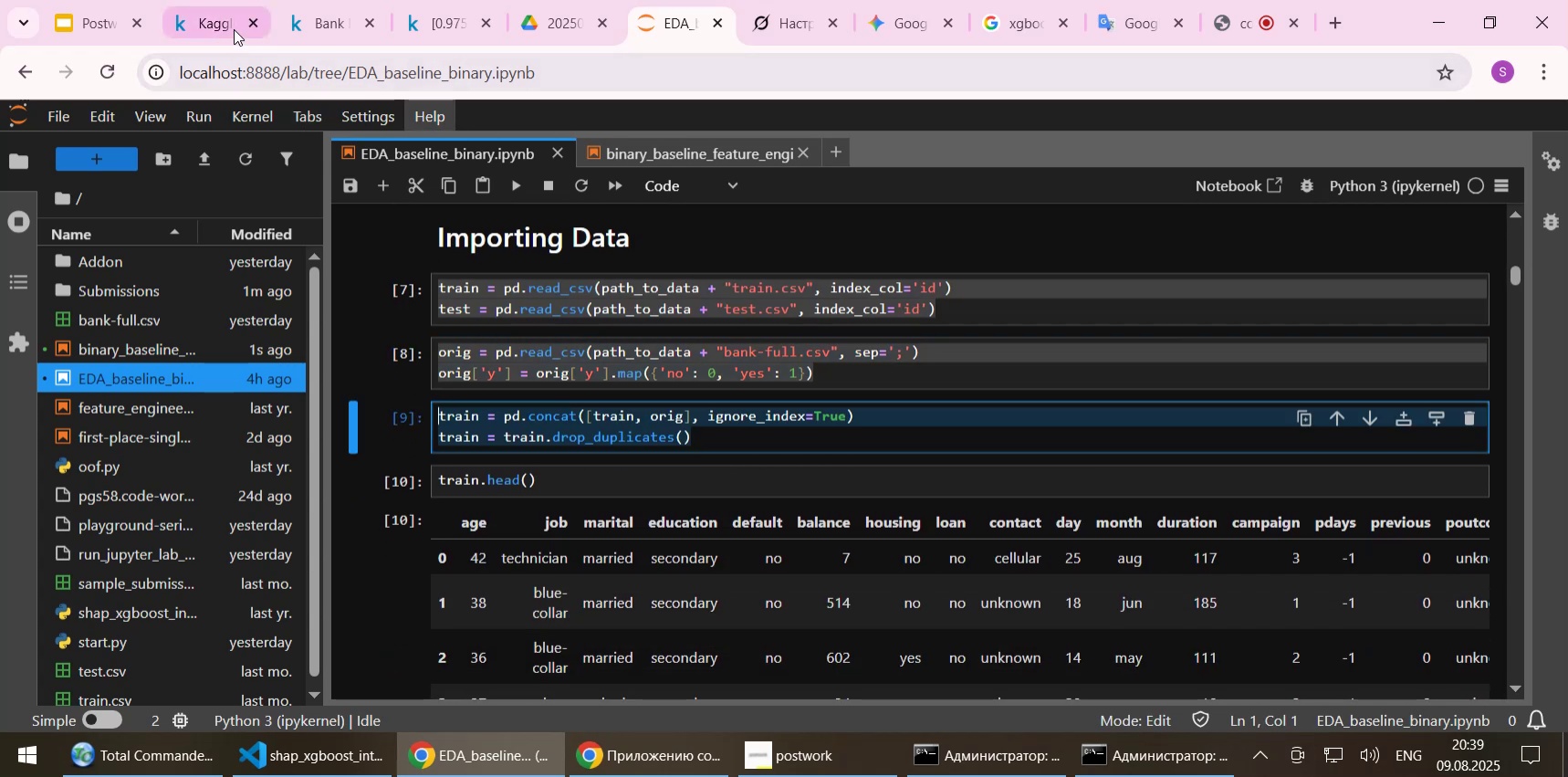 
left_click([218, 26])
 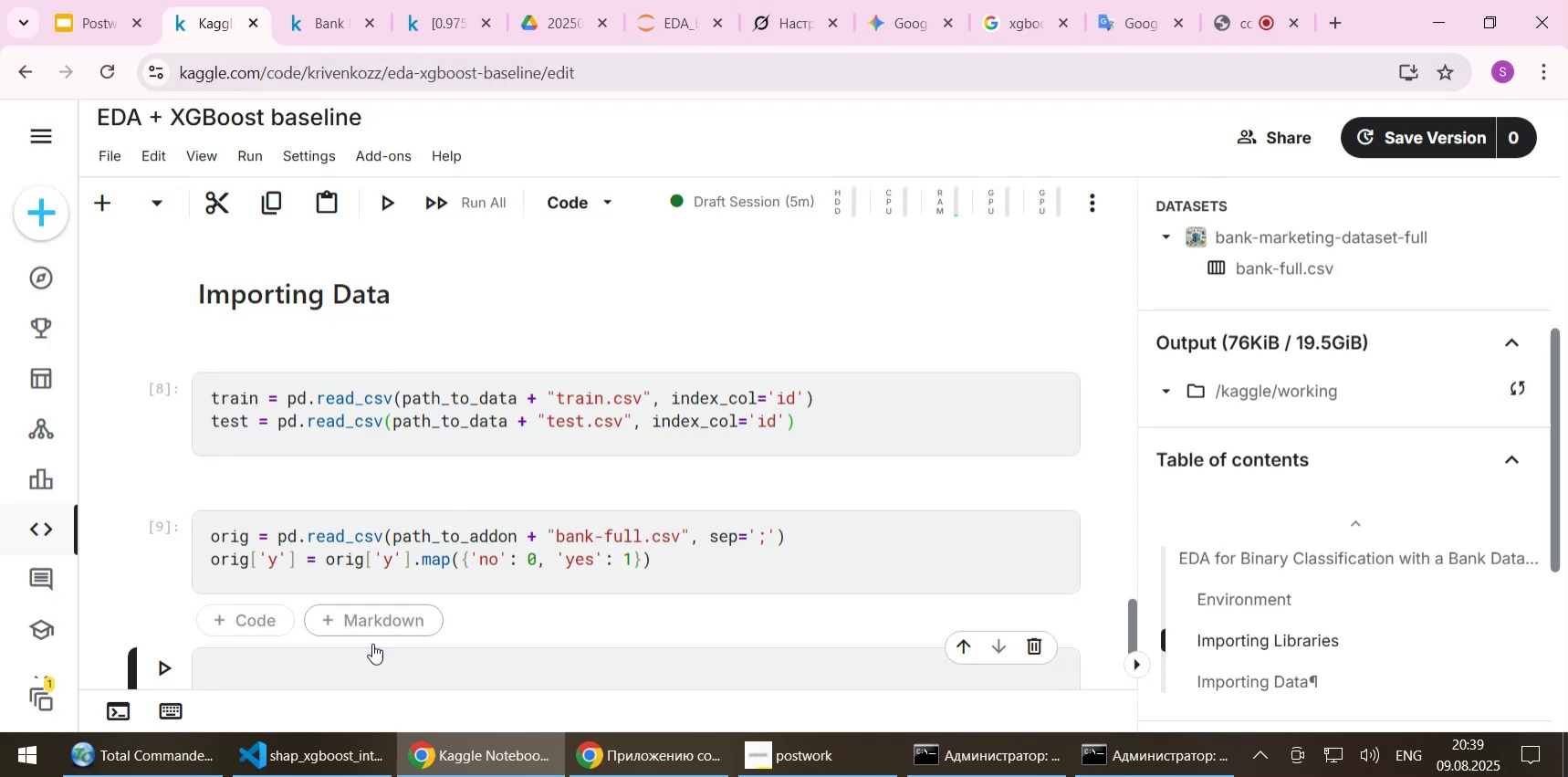 
left_click([343, 674])
 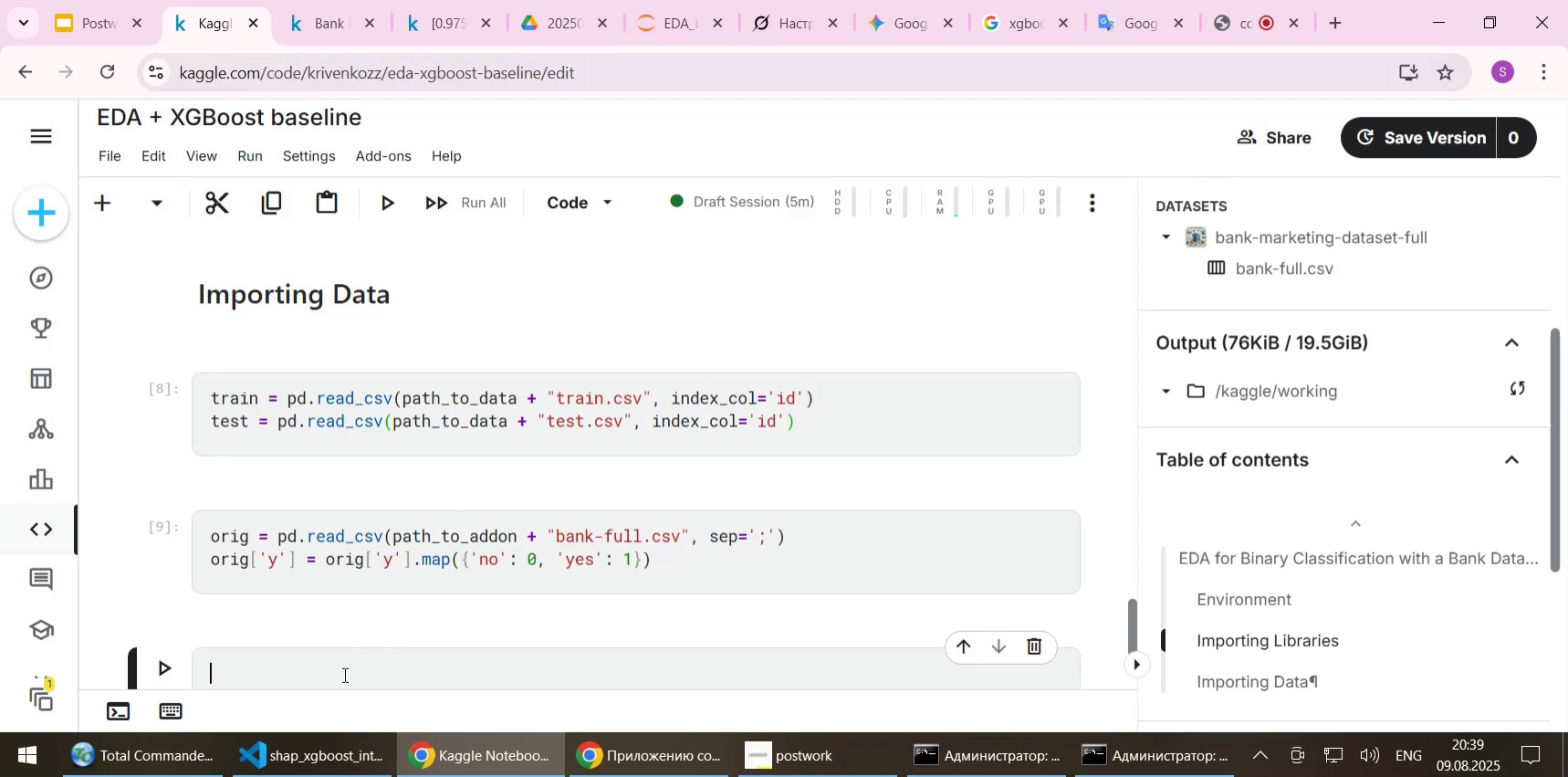 
key(Control+ControlLeft)
 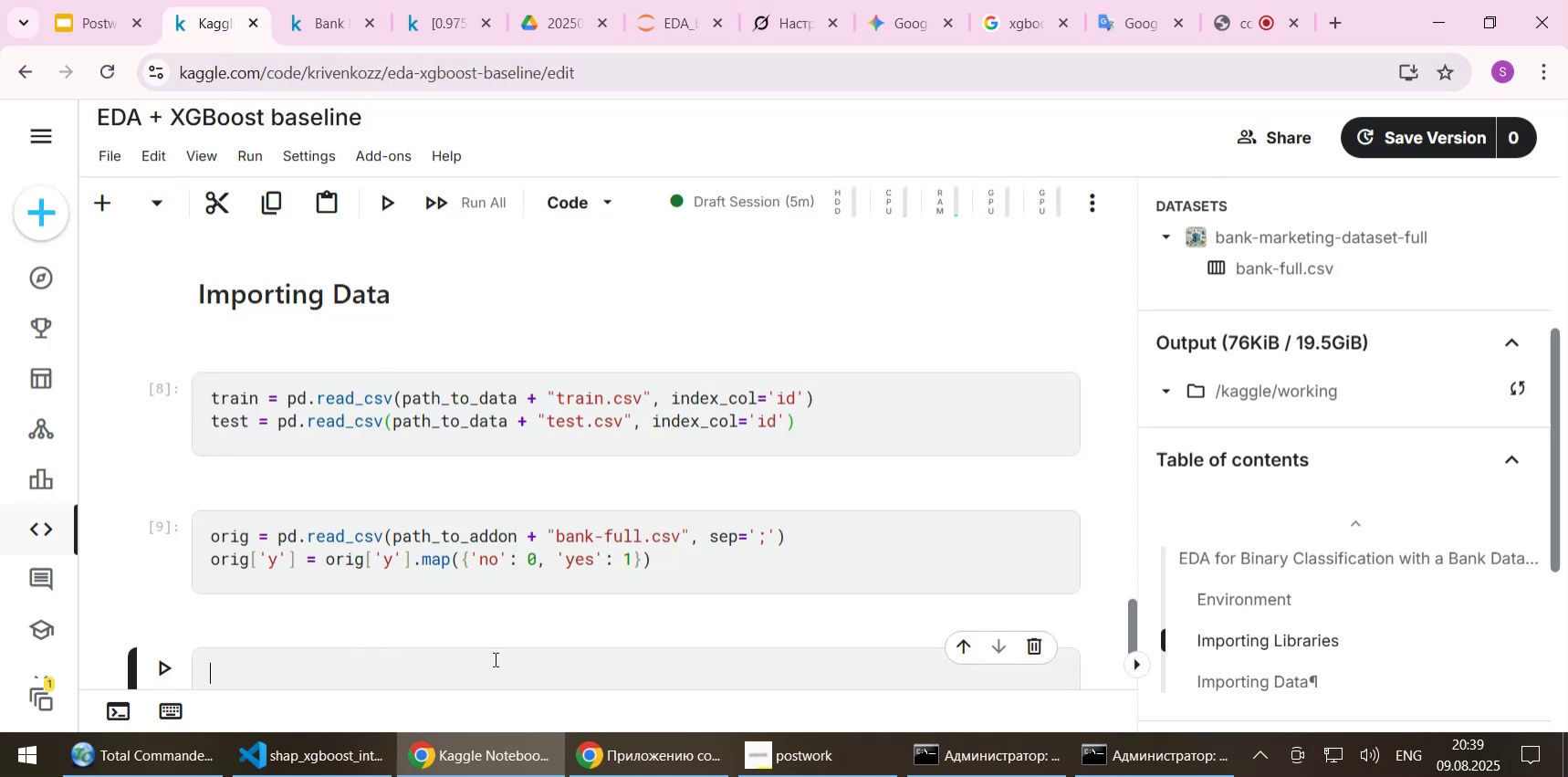 
key(Control+V)
 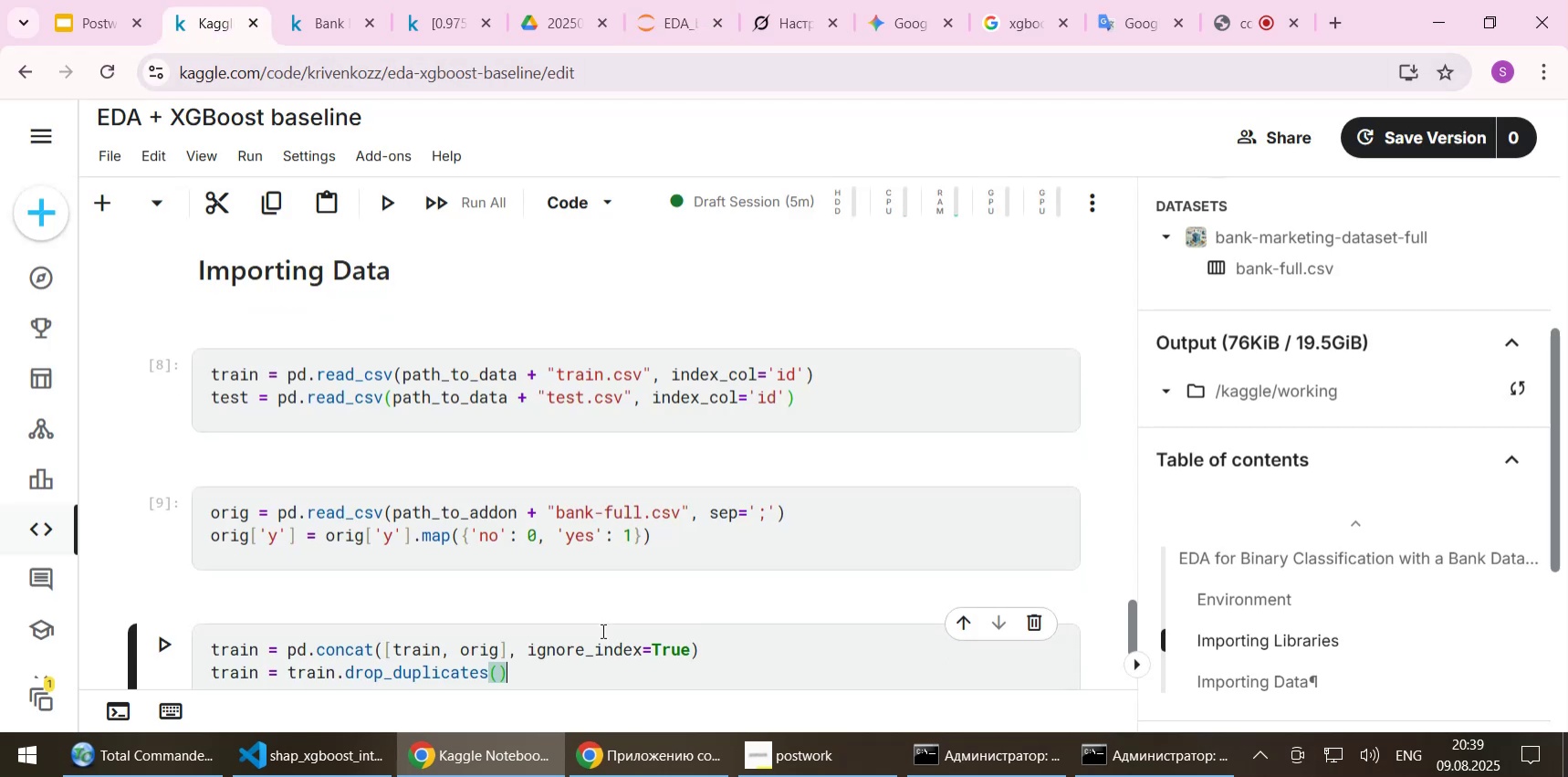 
key(Shift+Enter)
 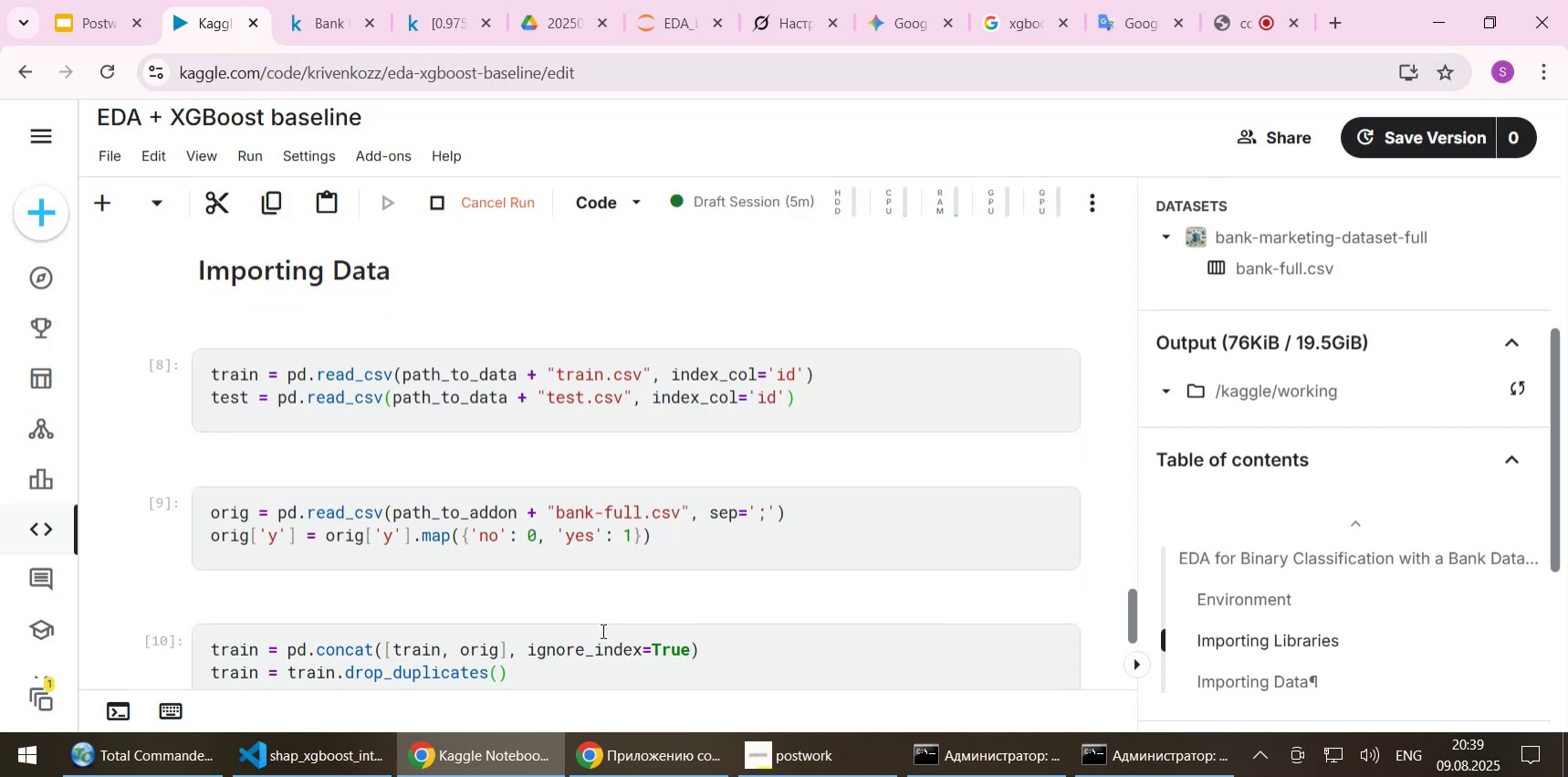 
scroll: coordinate [600, 625], scroll_direction: down, amount: 2.0
 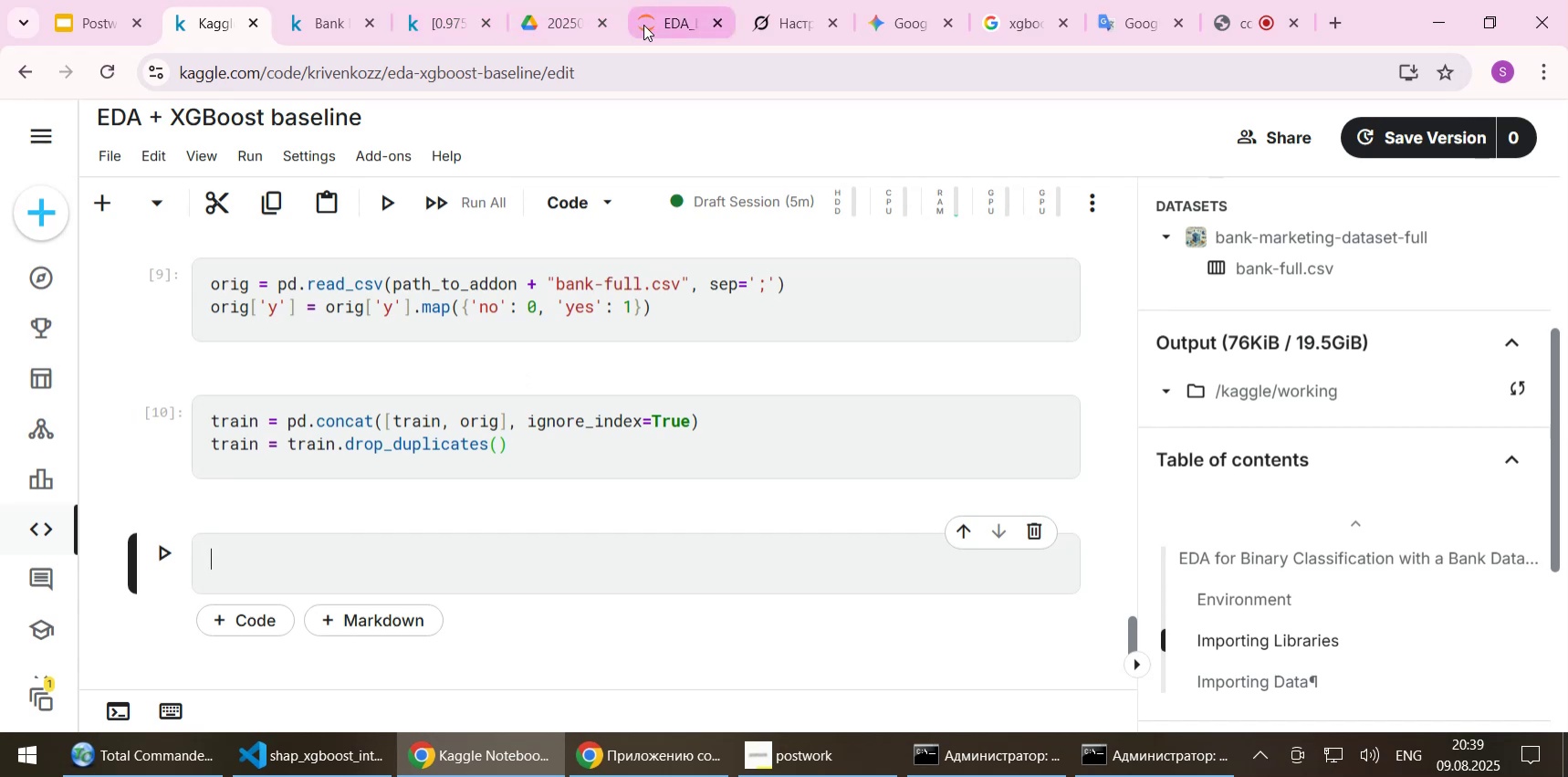 
left_click([648, 26])
 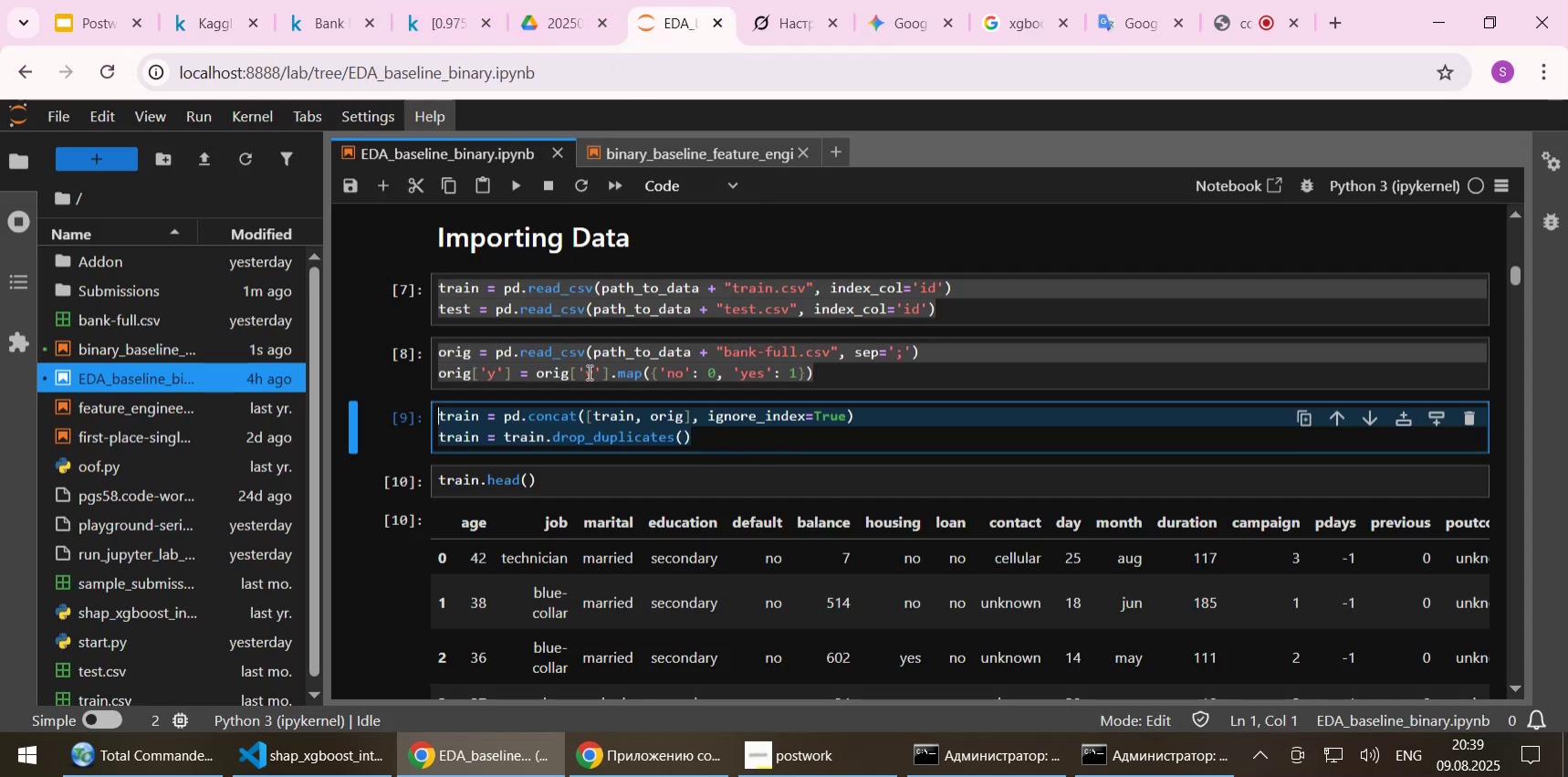 
scroll: coordinate [580, 382], scroll_direction: down, amount: 1.0
 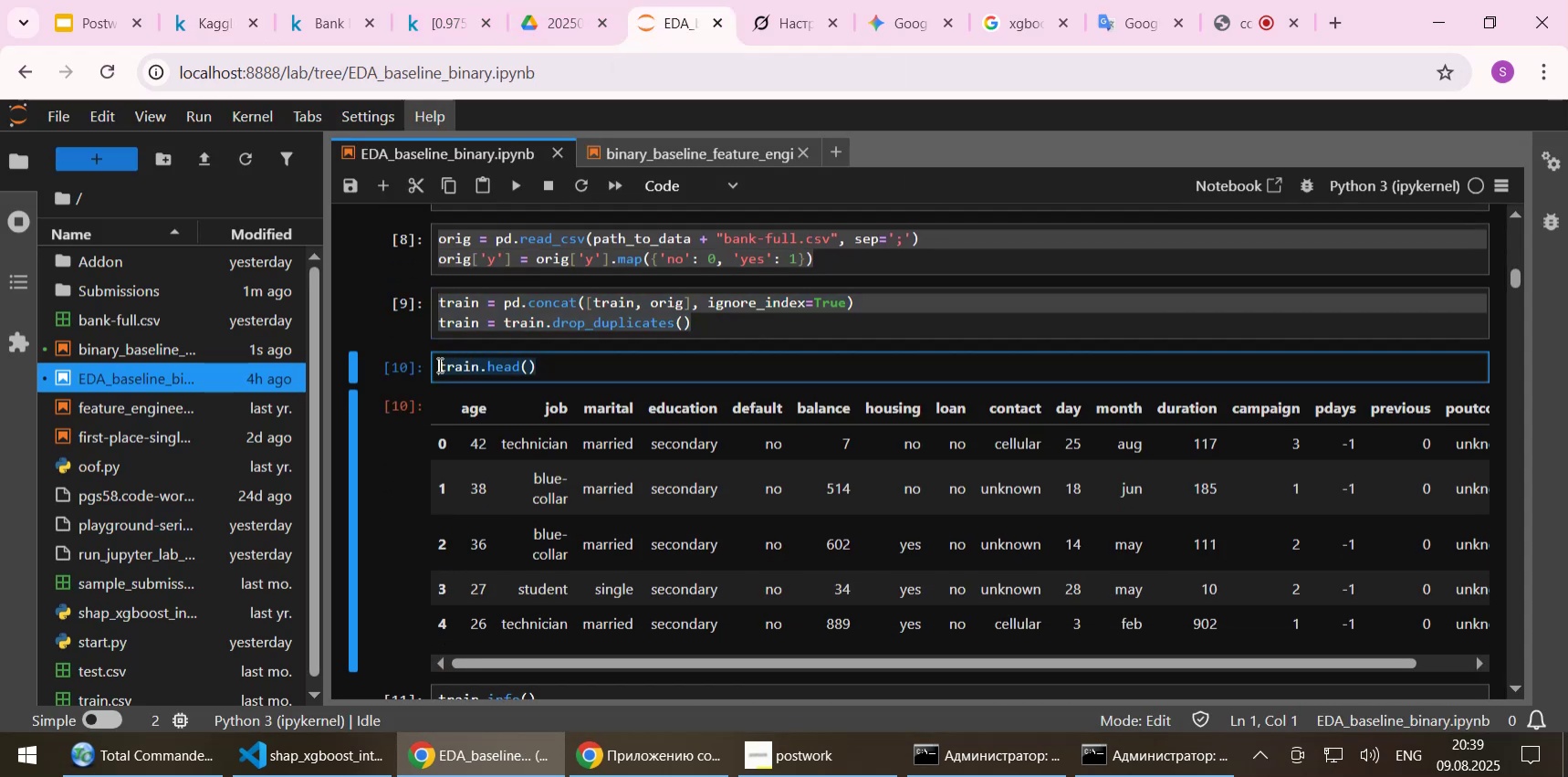 
key(Control+C)
 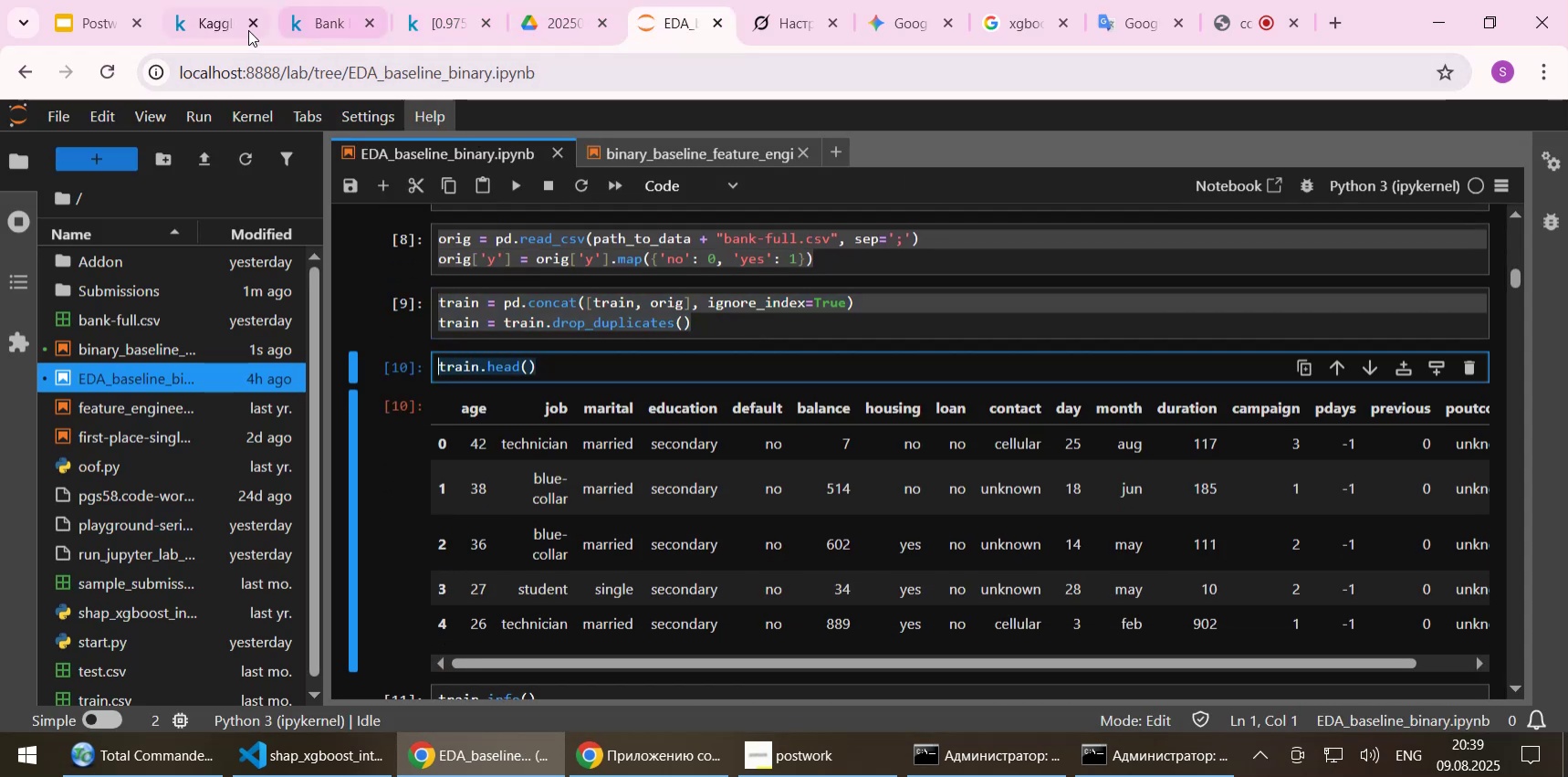 
left_click([237, 25])
 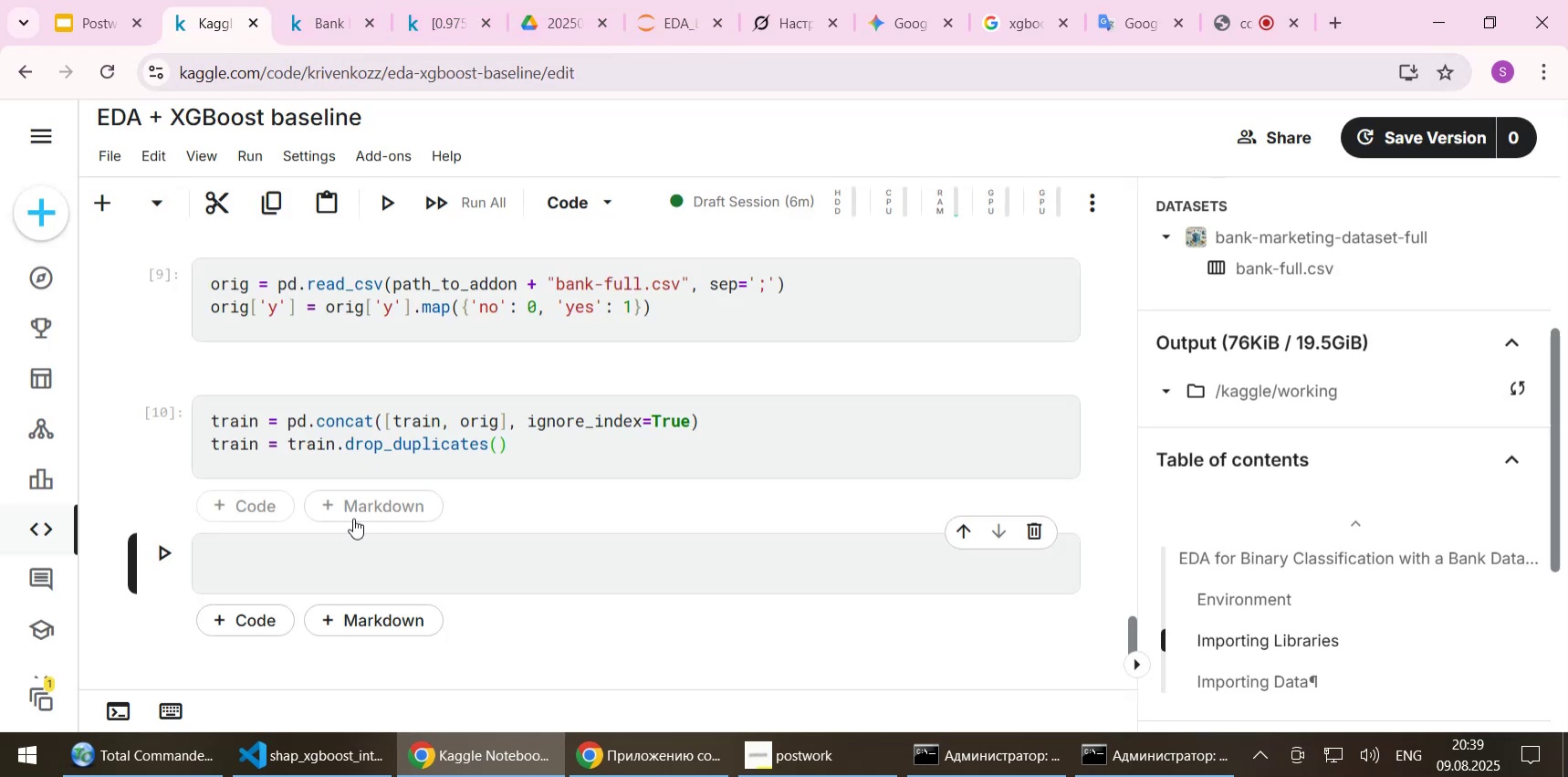 
key(Control+ControlLeft)
 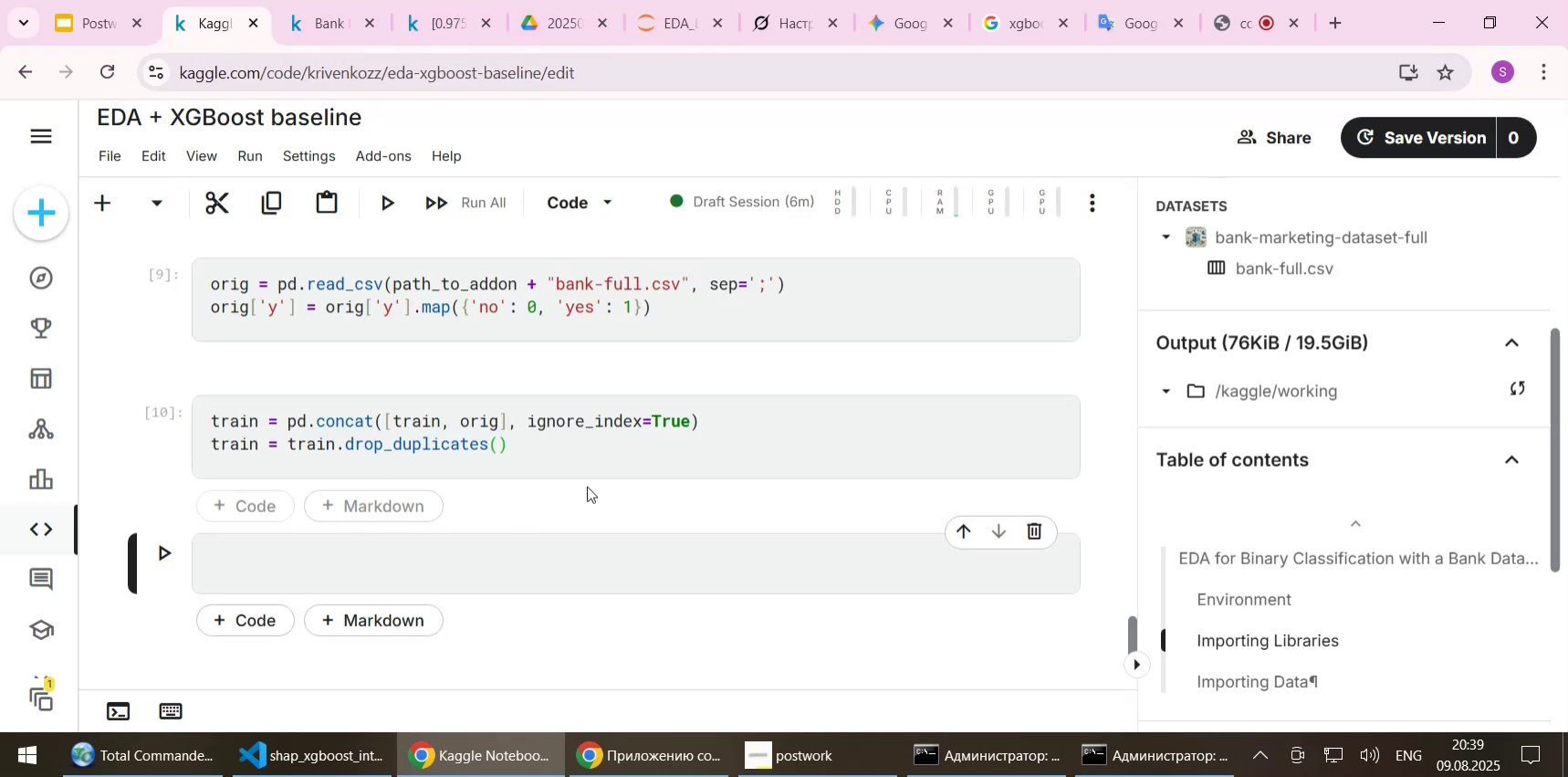 
key(Control+V)
 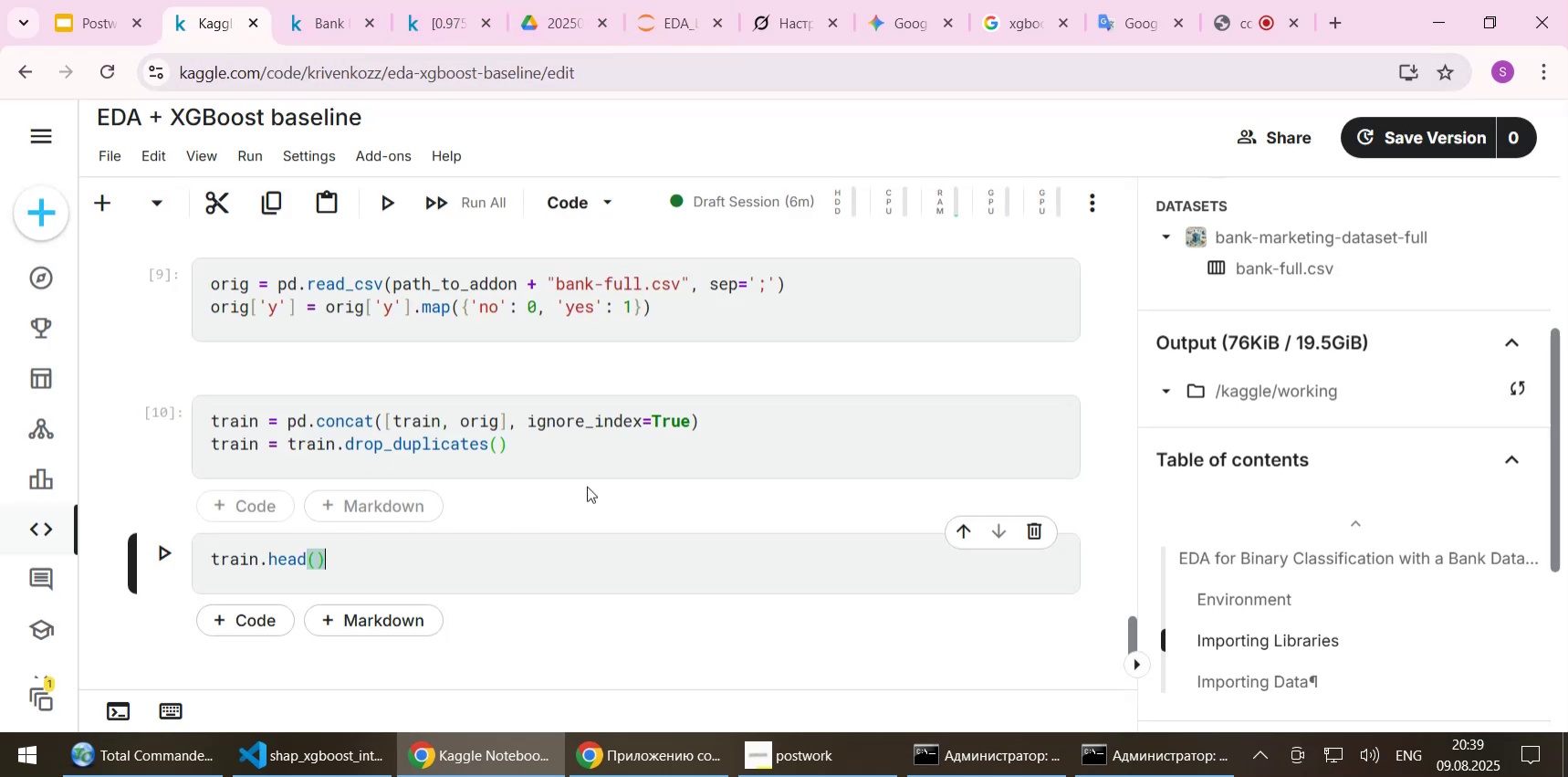 
key(Shift+Enter)
 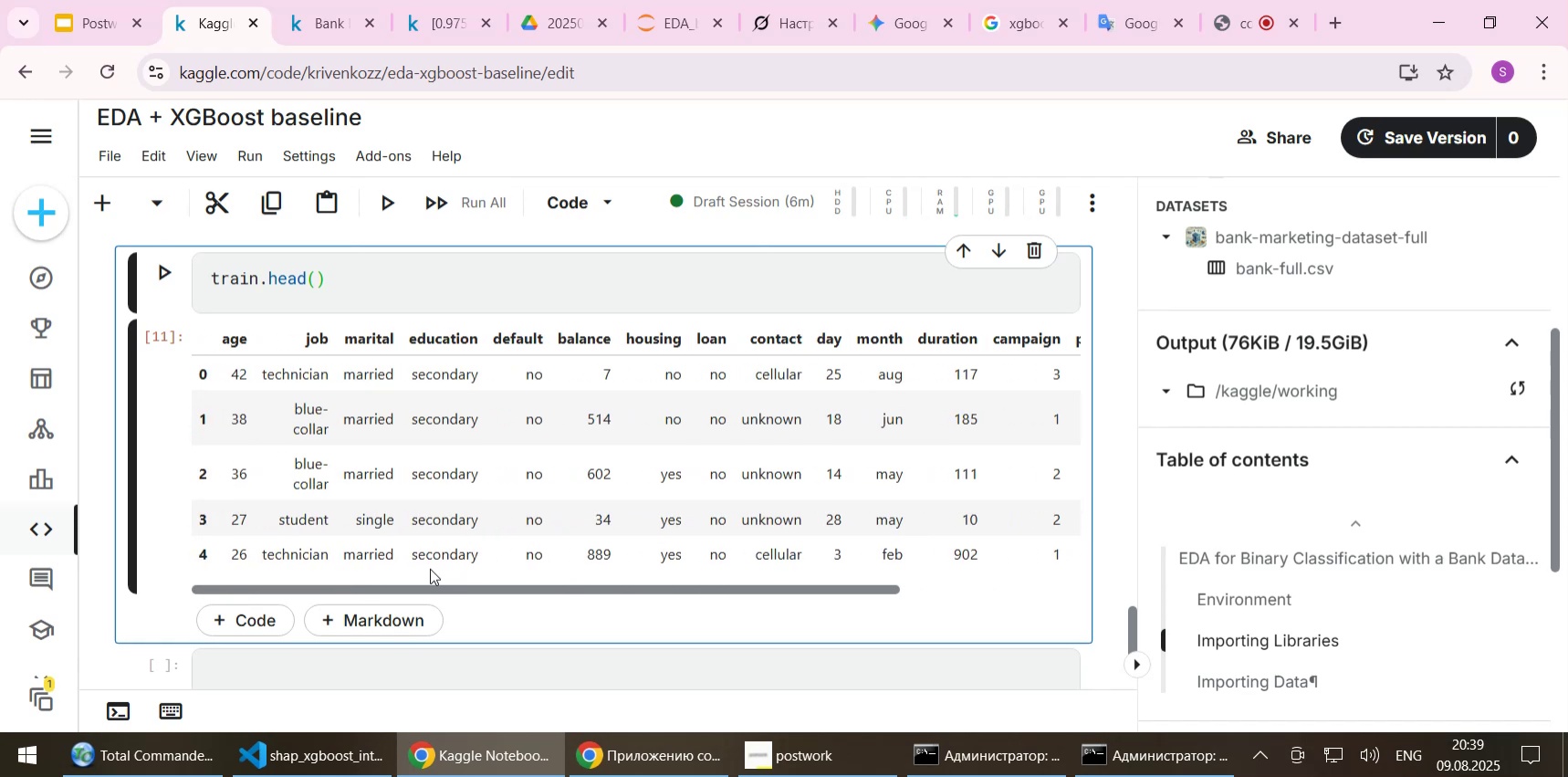 
wait(6.92)
 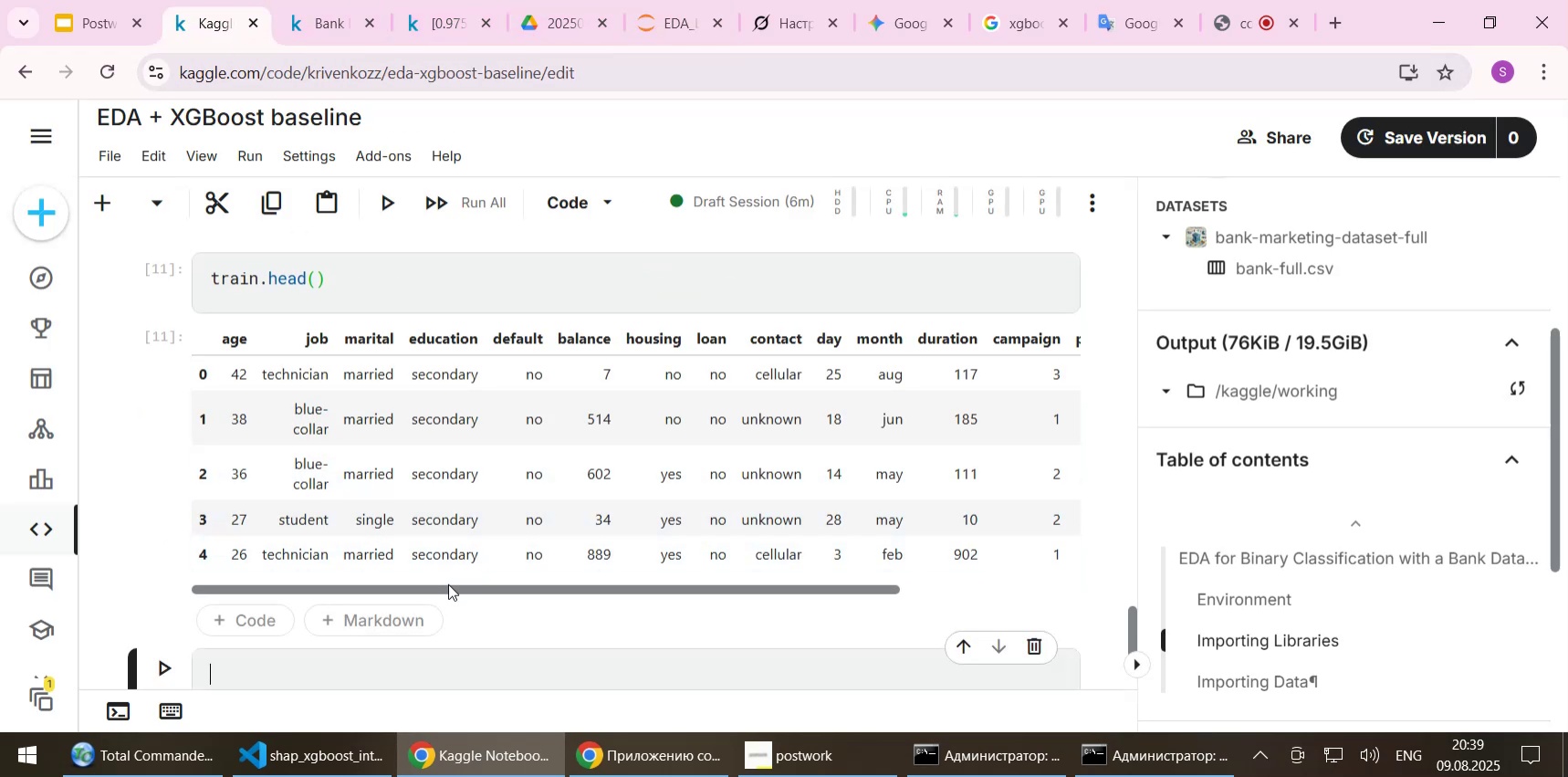 
scroll: coordinate [421, 481], scroll_direction: up, amount: 1.0
 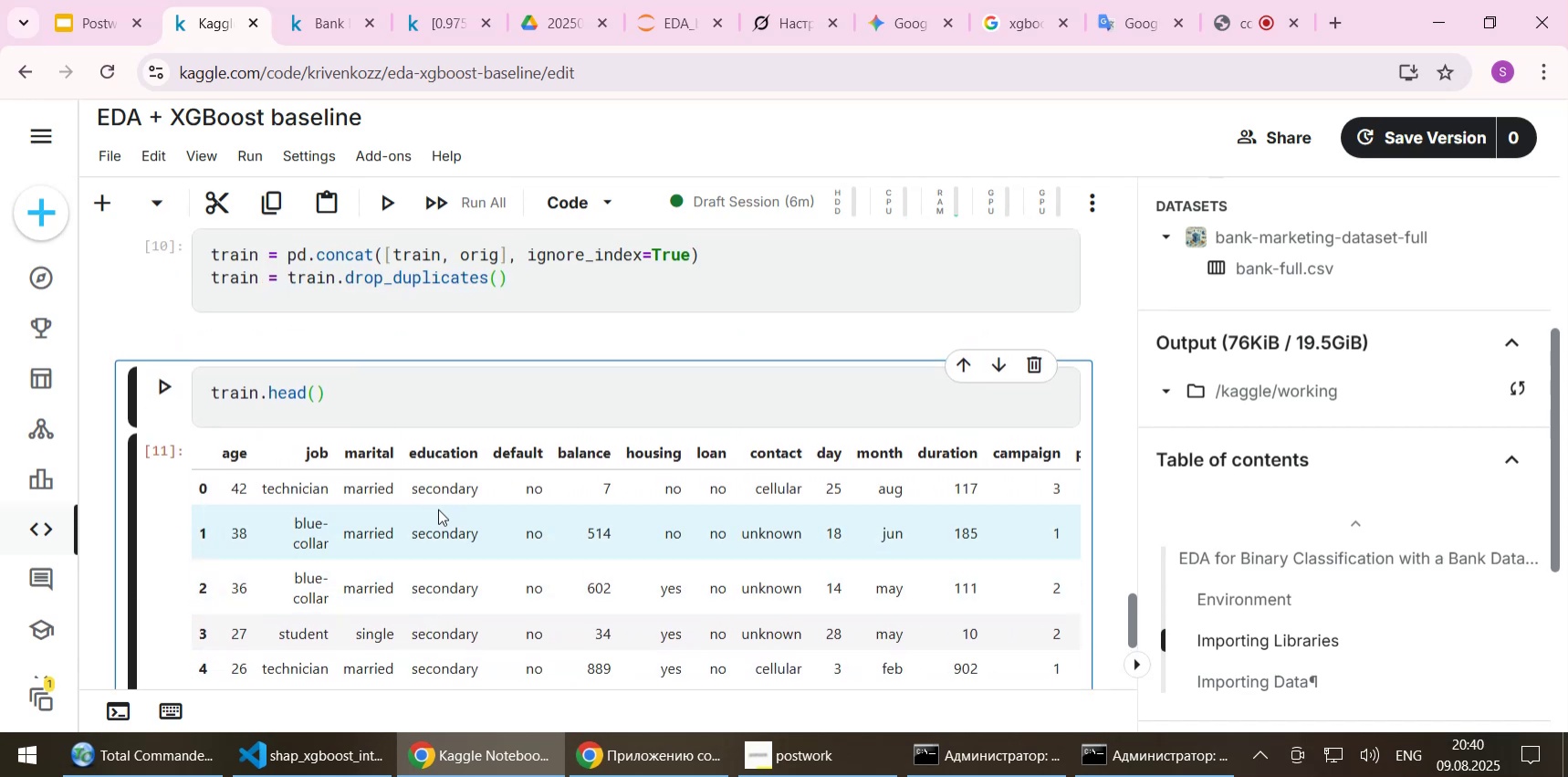 
scroll: coordinate [454, 509], scroll_direction: down, amount: 1.0
 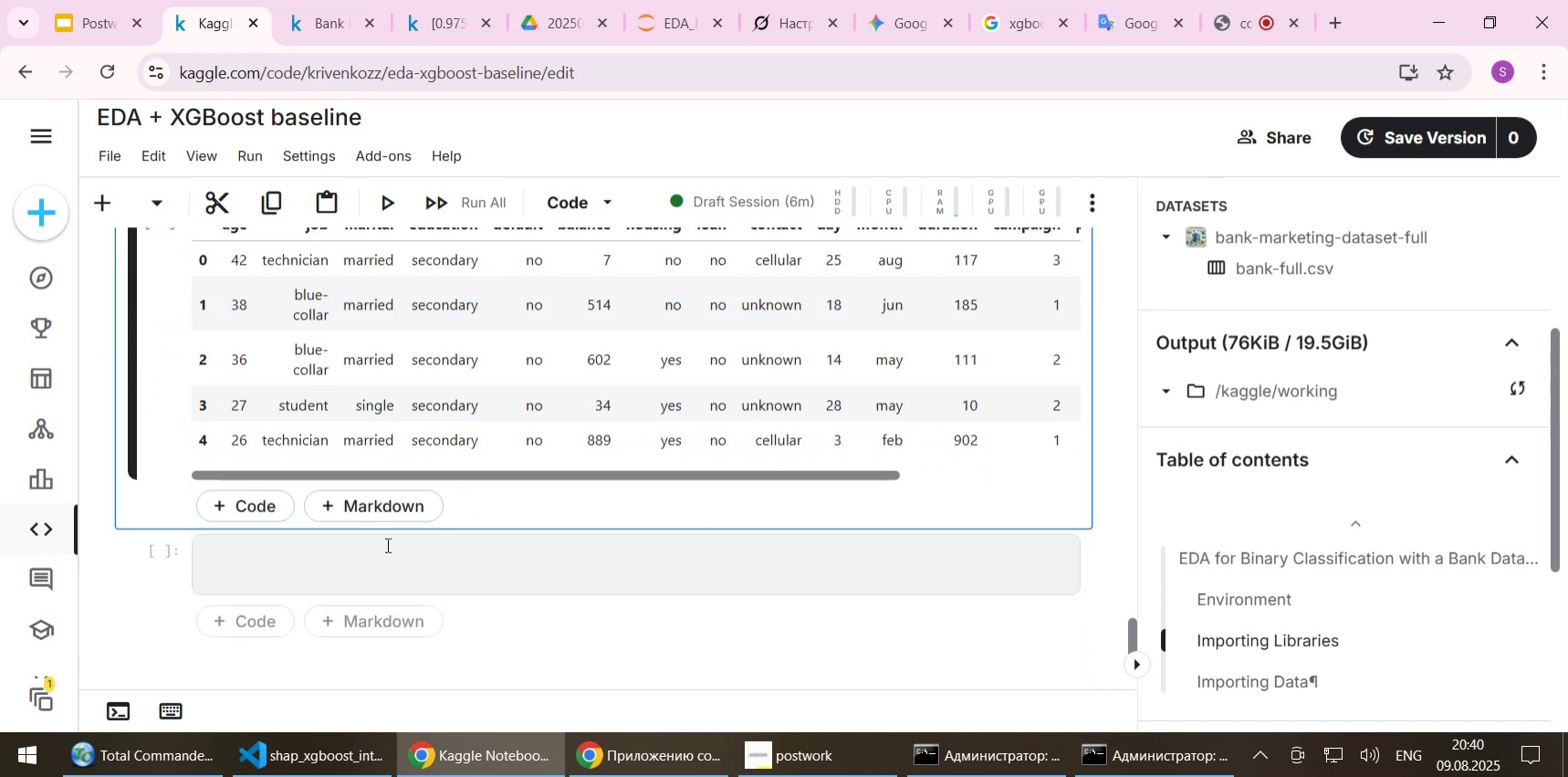 
left_click([364, 546])
 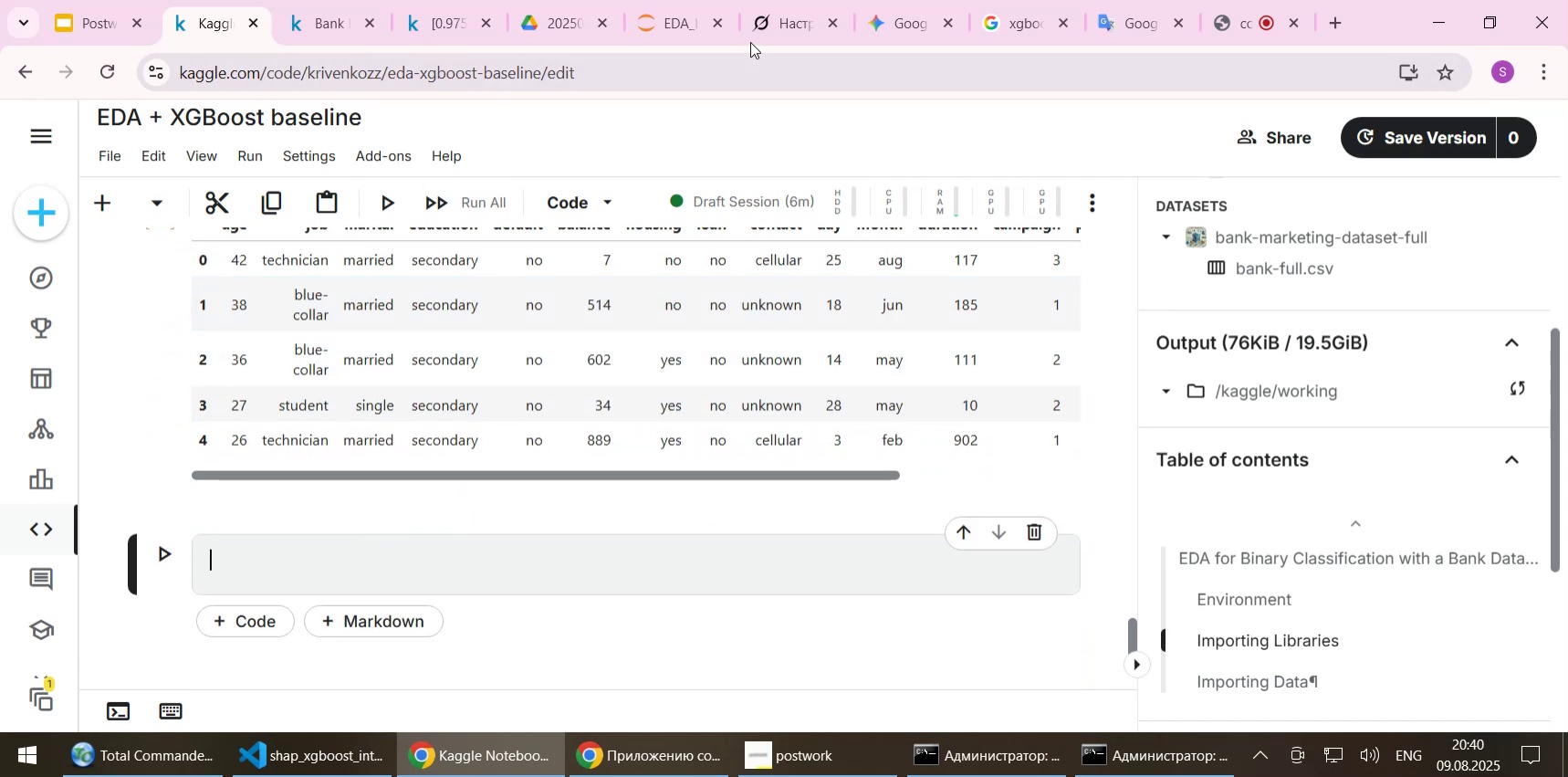 
left_click([663, 34])
 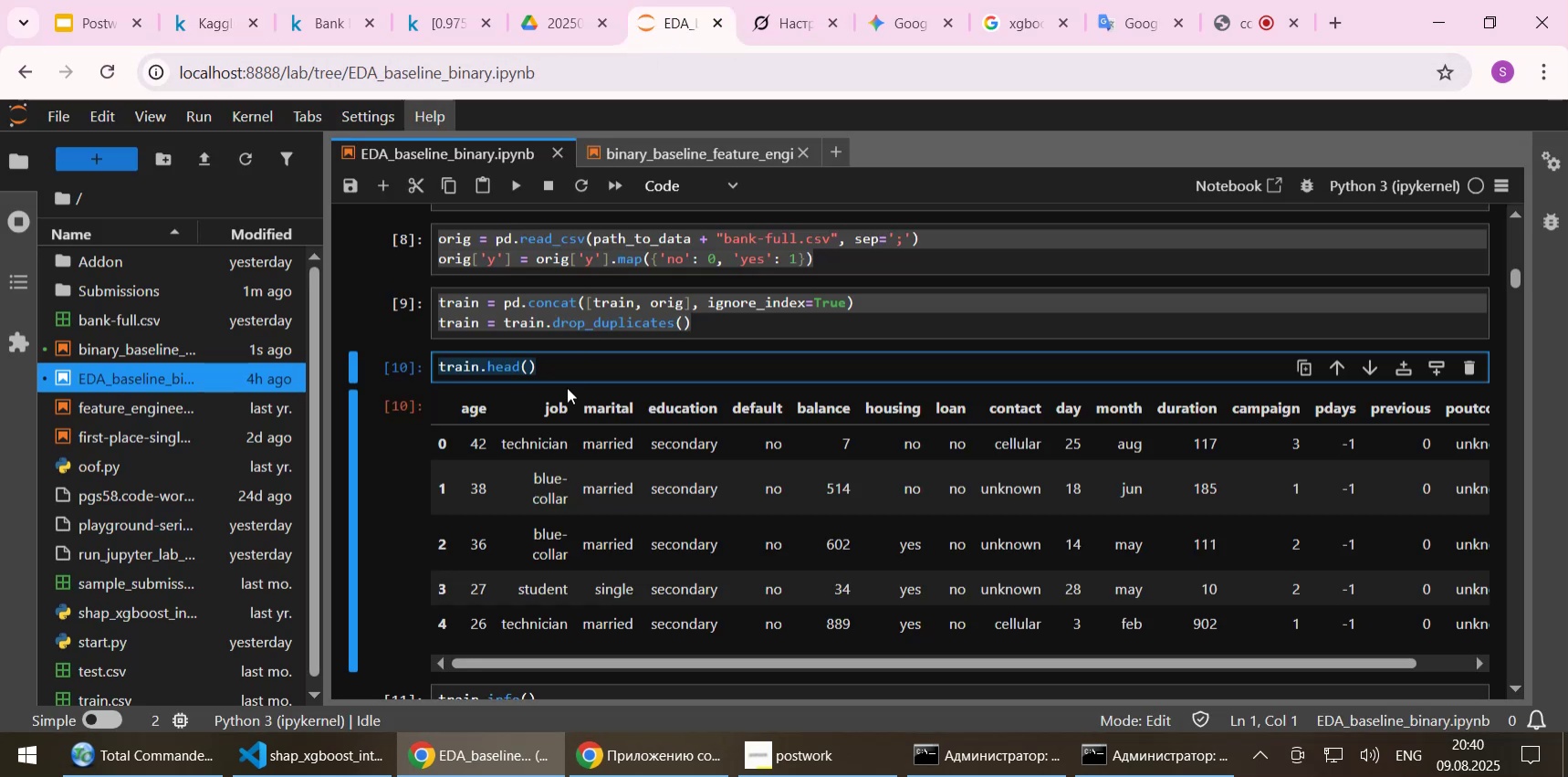 
scroll: coordinate [554, 394], scroll_direction: down, amount: 3.0
 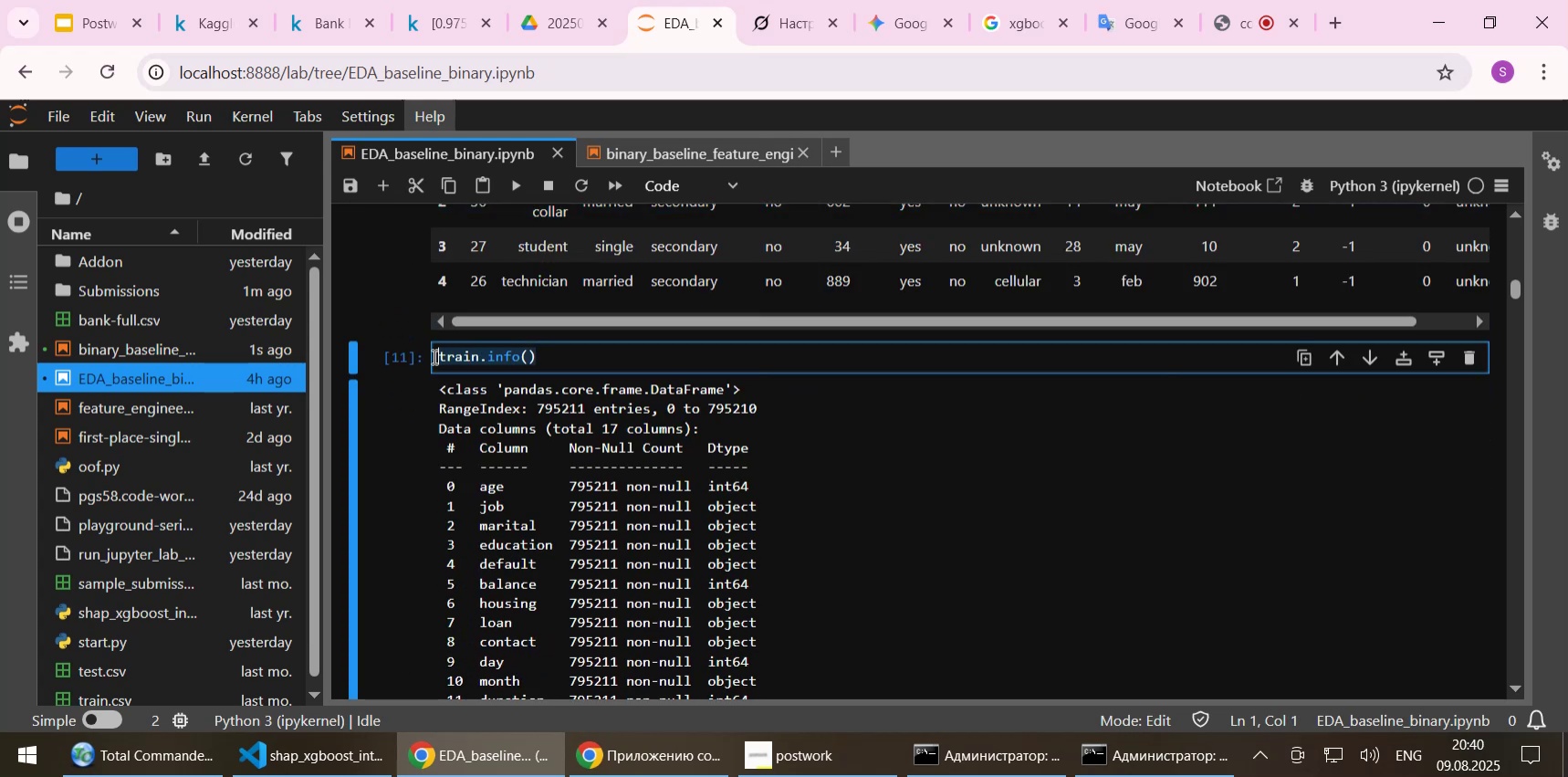 
key(Control+C)
 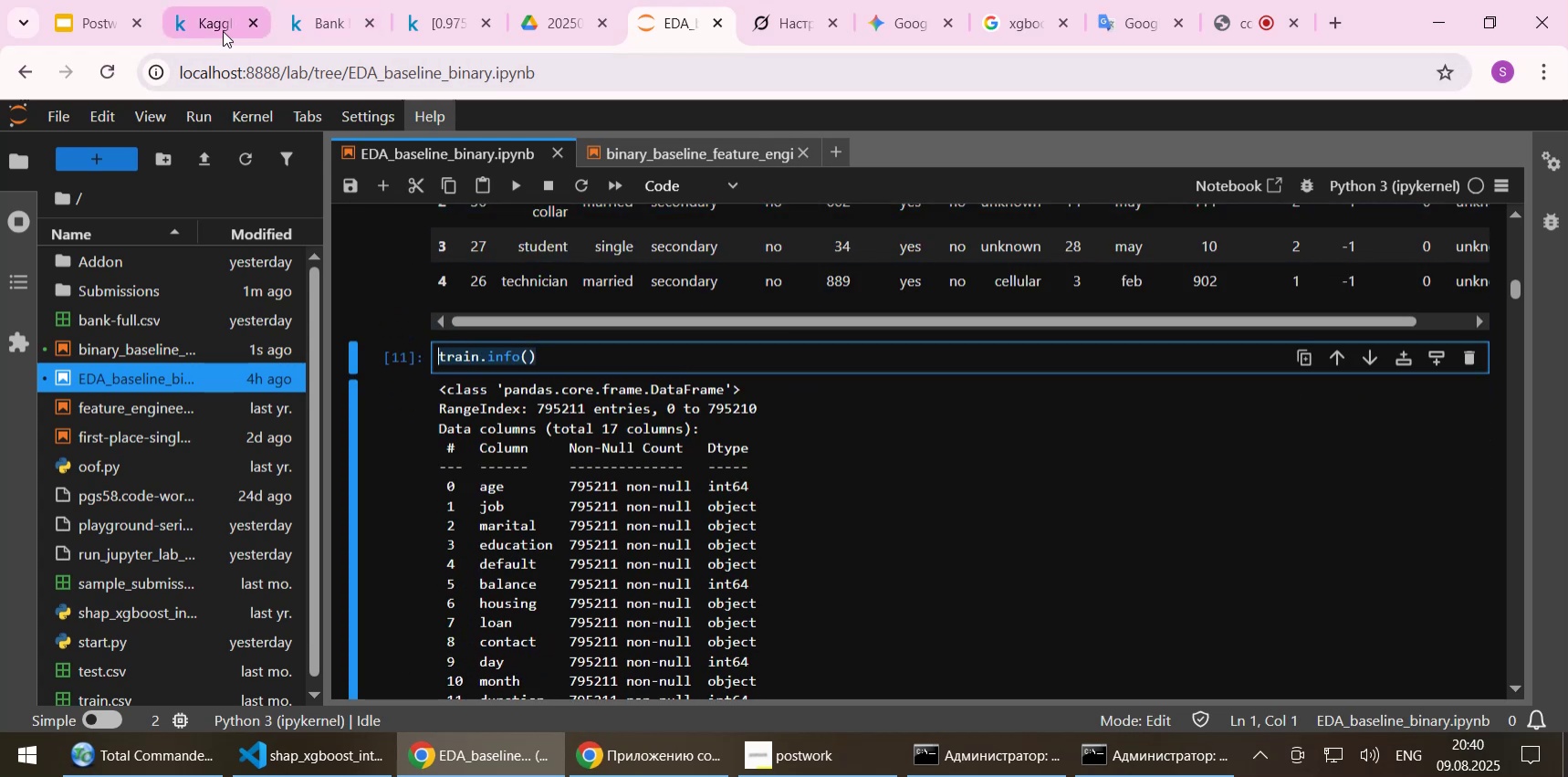 
left_click([217, 30])
 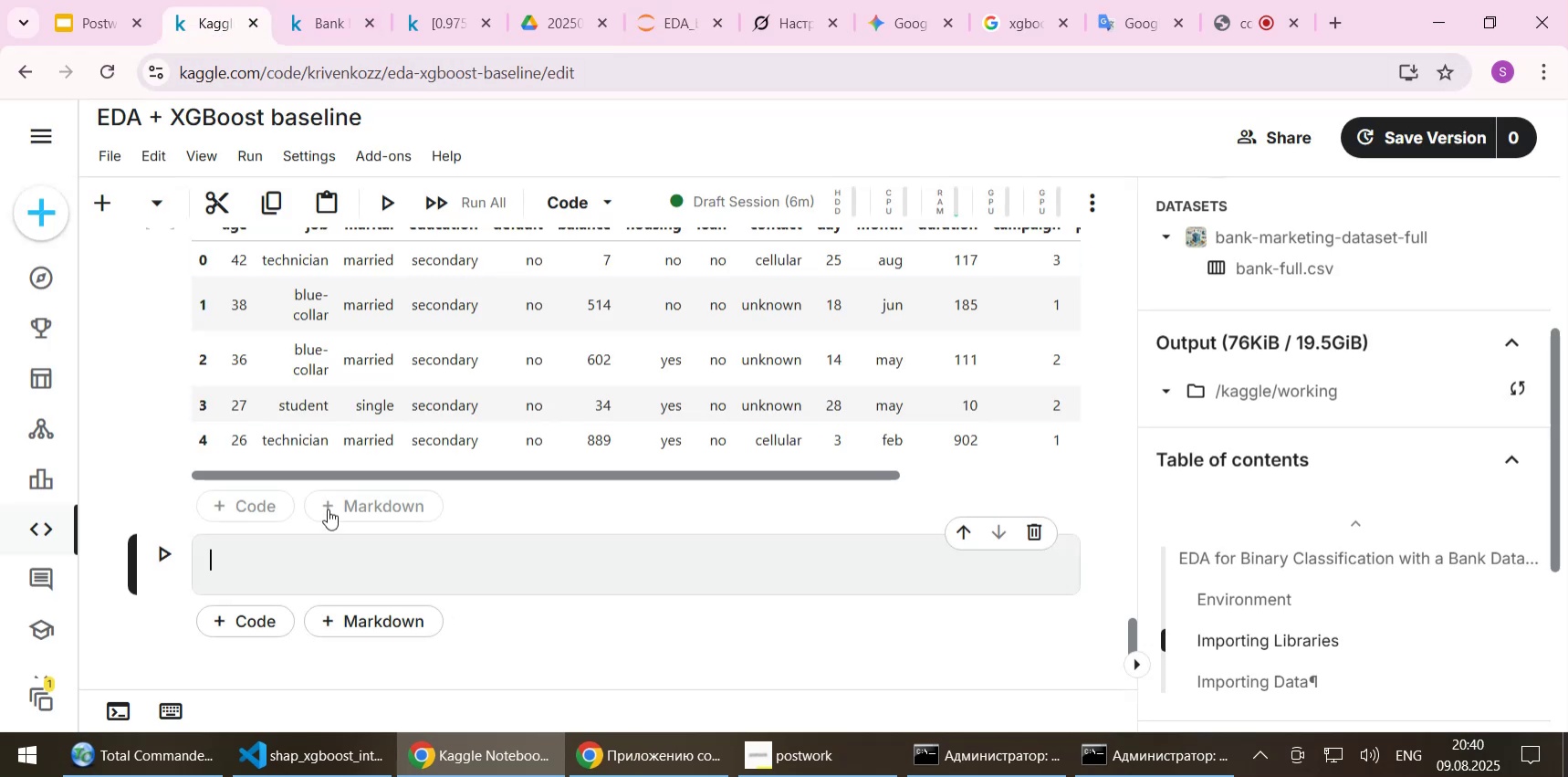 
key(Control+ControlLeft)
 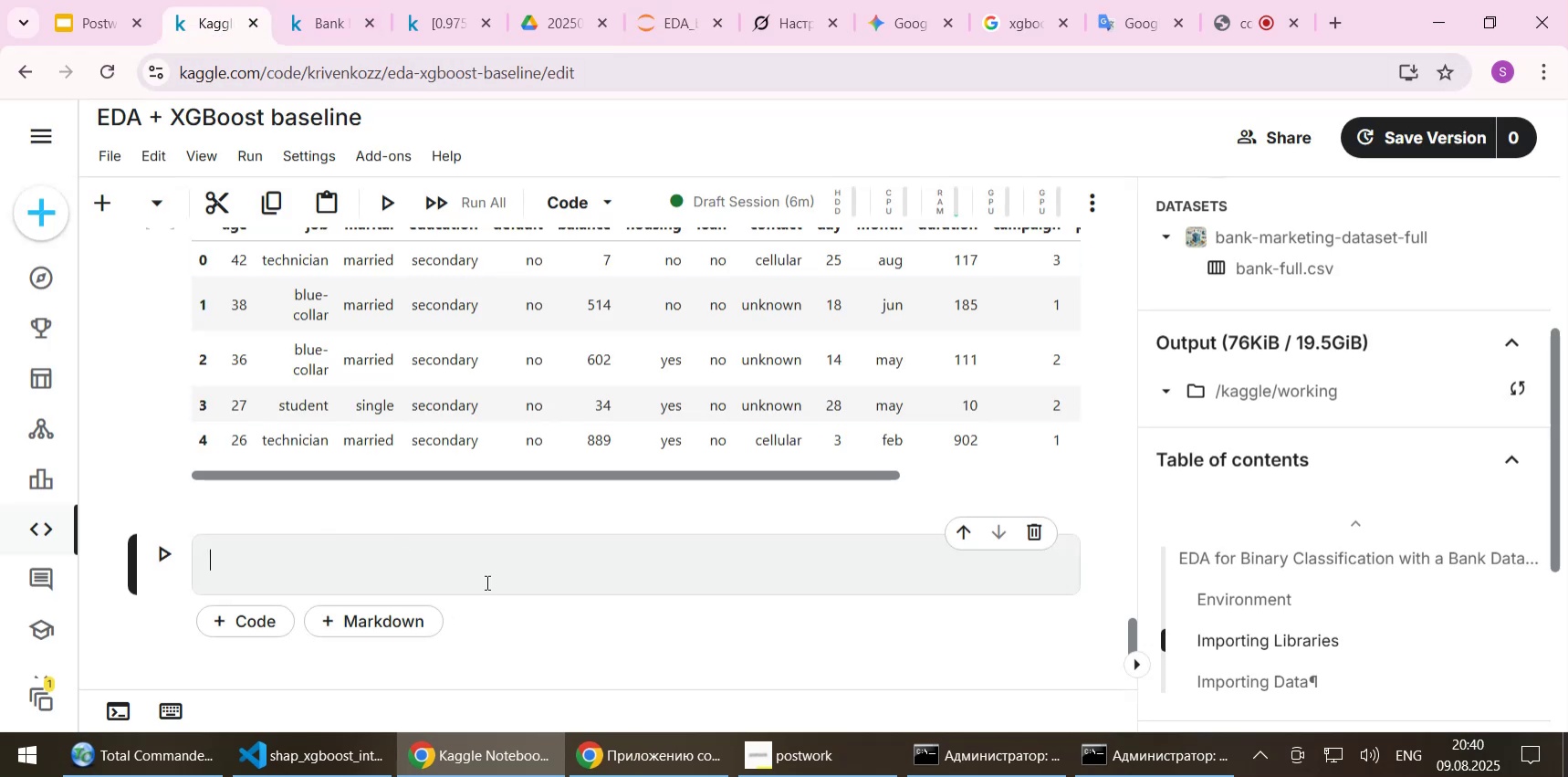 
key(Control+V)
 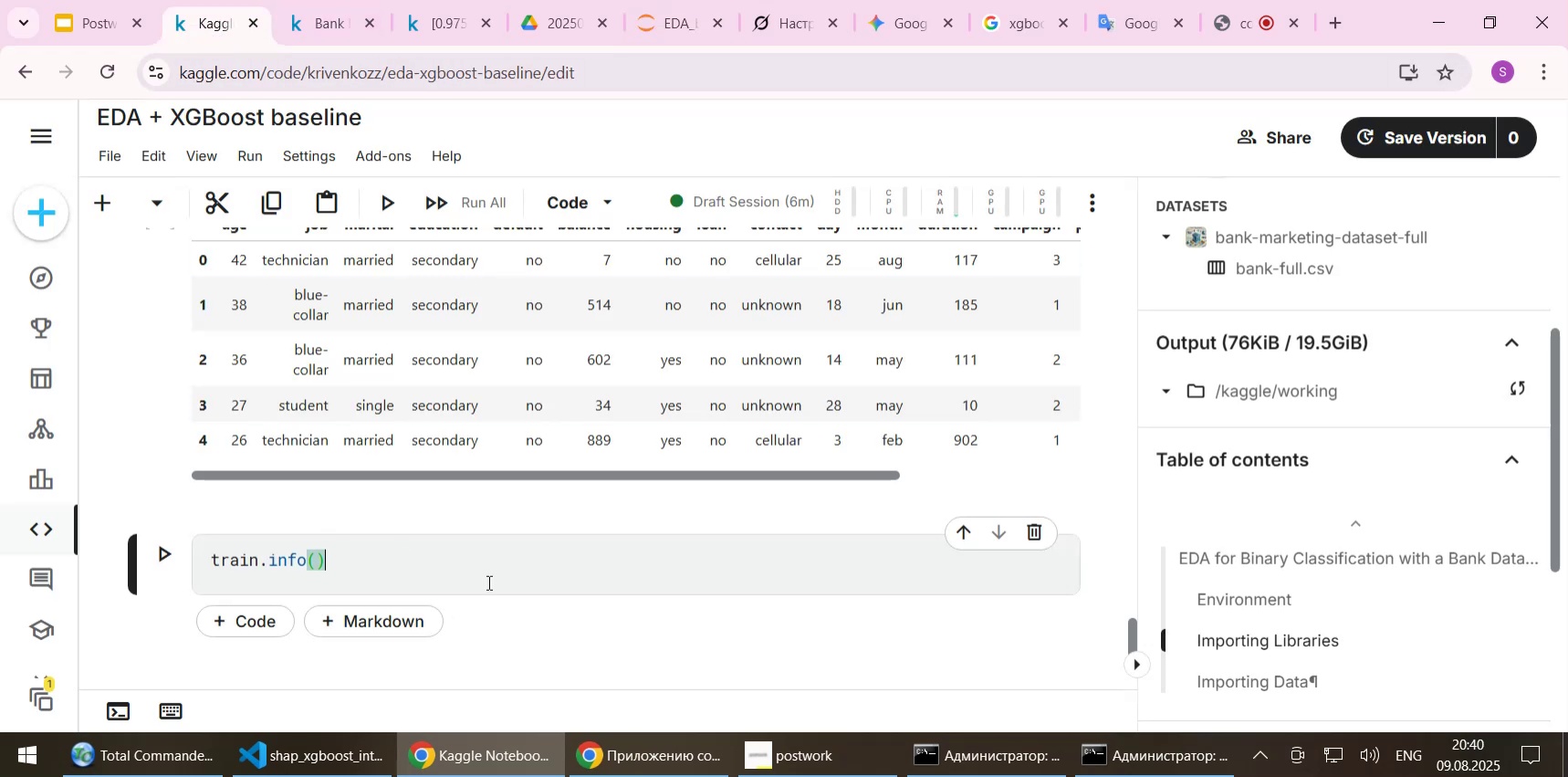 
key(Shift+Enter)
 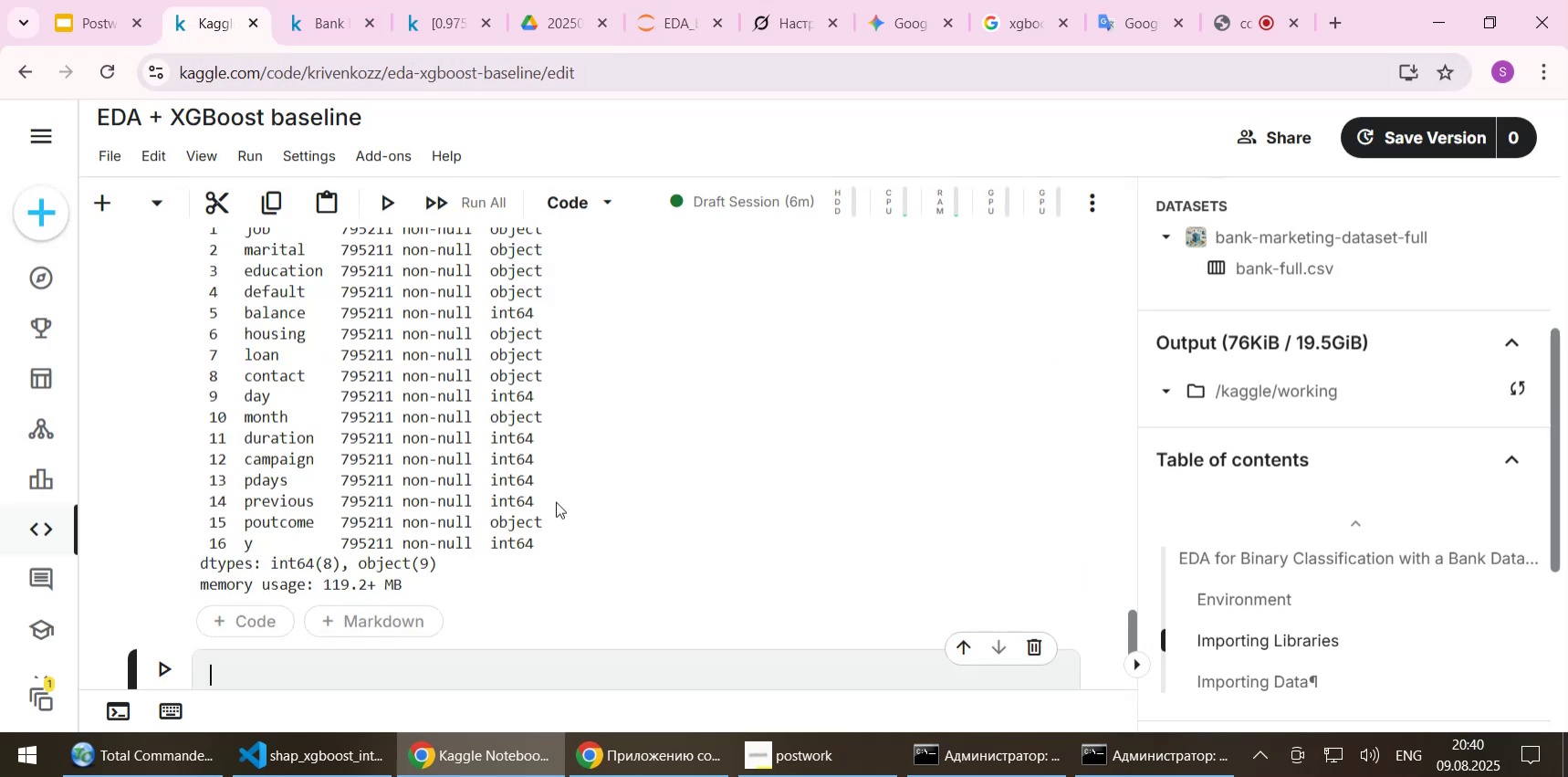 
scroll: coordinate [557, 499], scroll_direction: up, amount: 2.0
 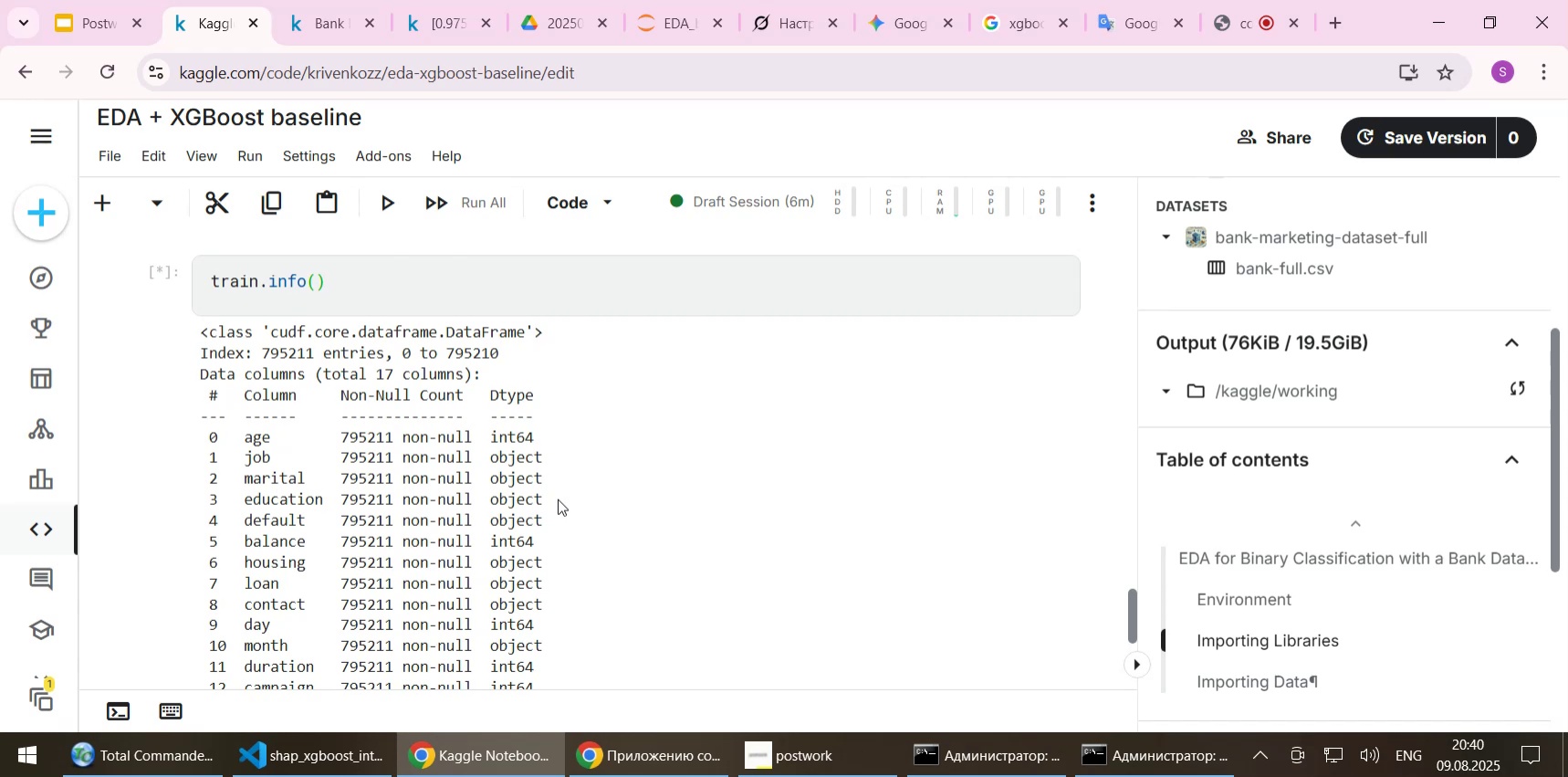 
wait(6.45)
 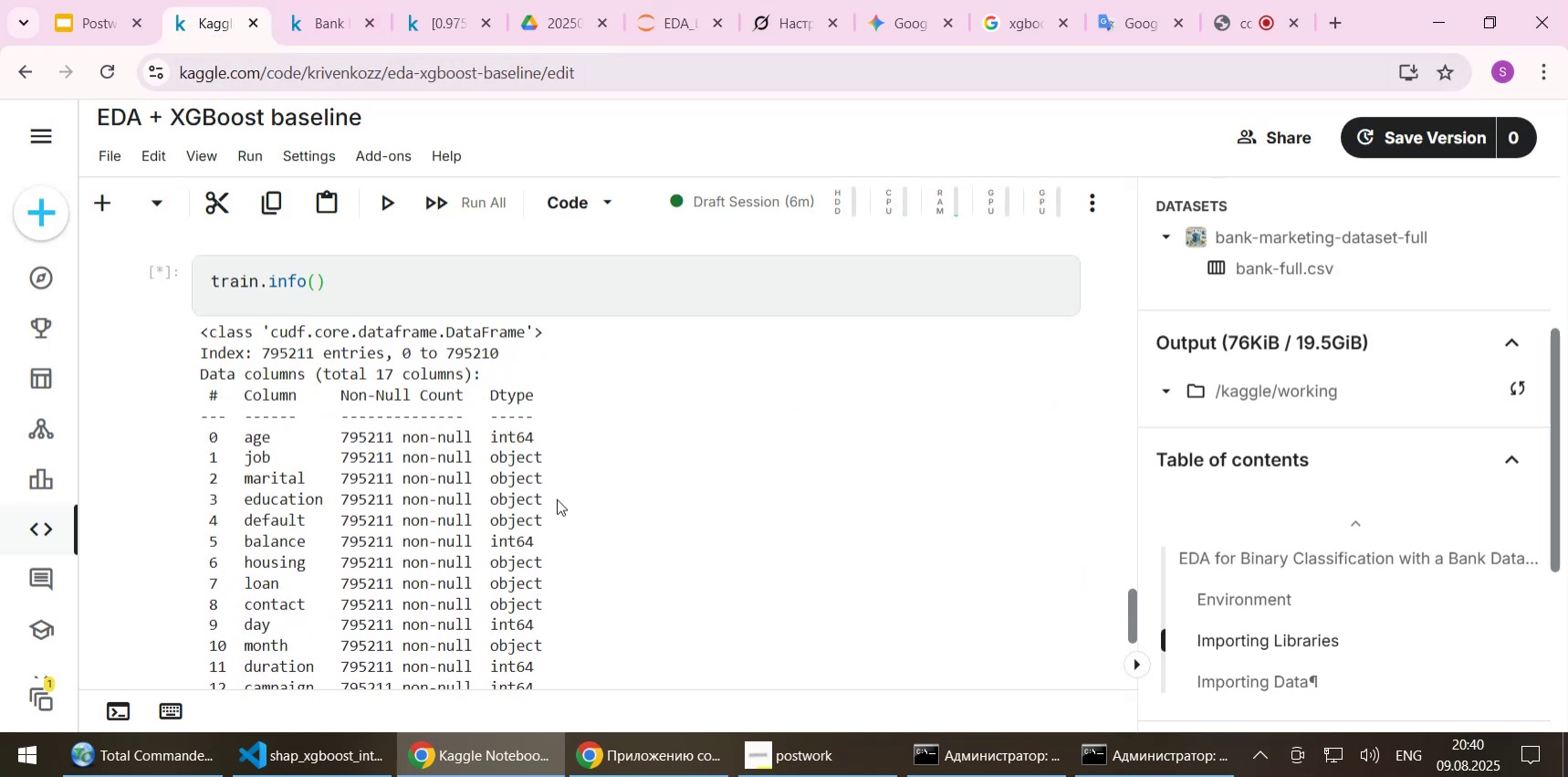 
scroll: coordinate [560, 502], scroll_direction: down, amount: 3.0
 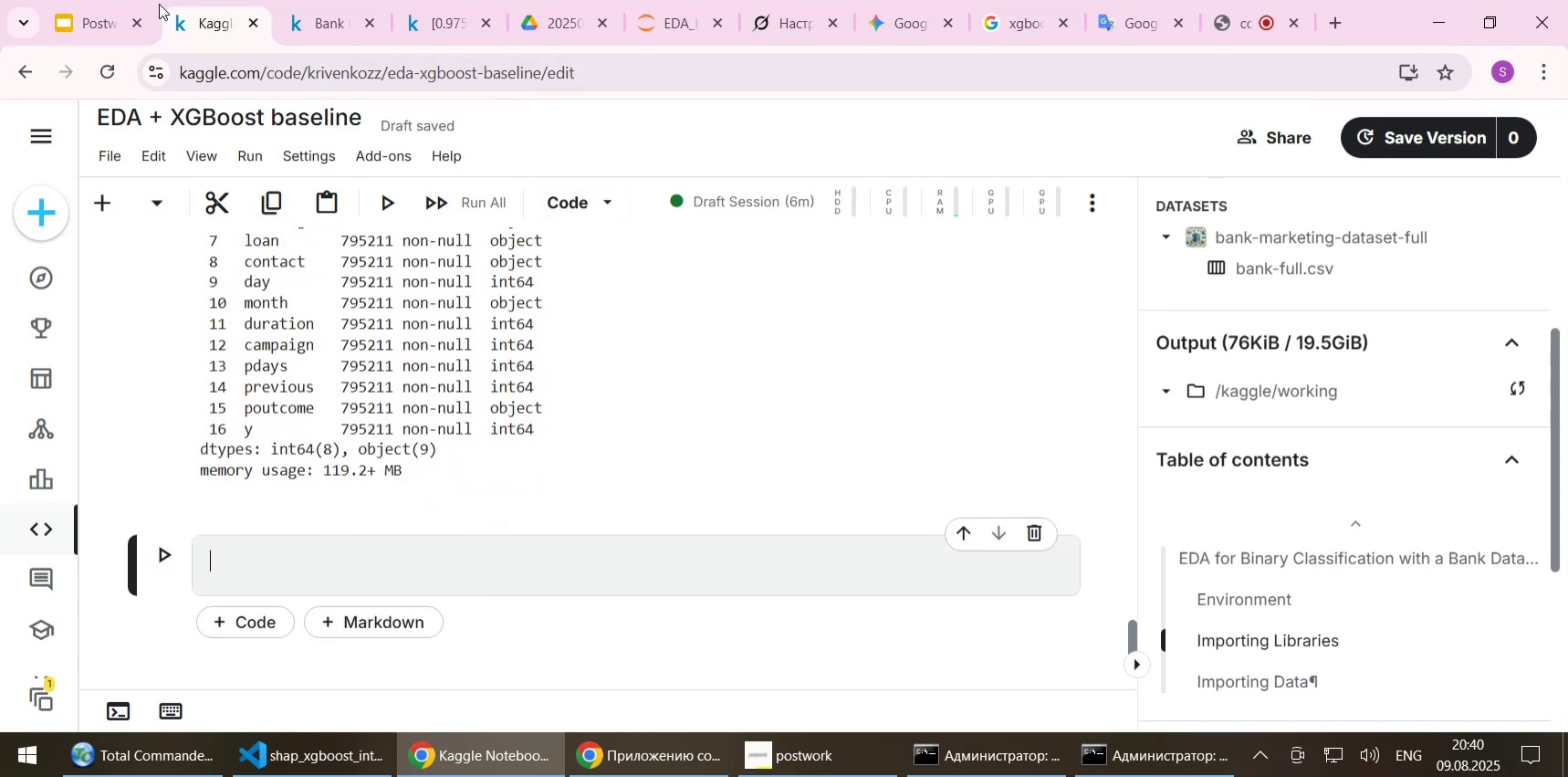 
left_click([649, 23])
 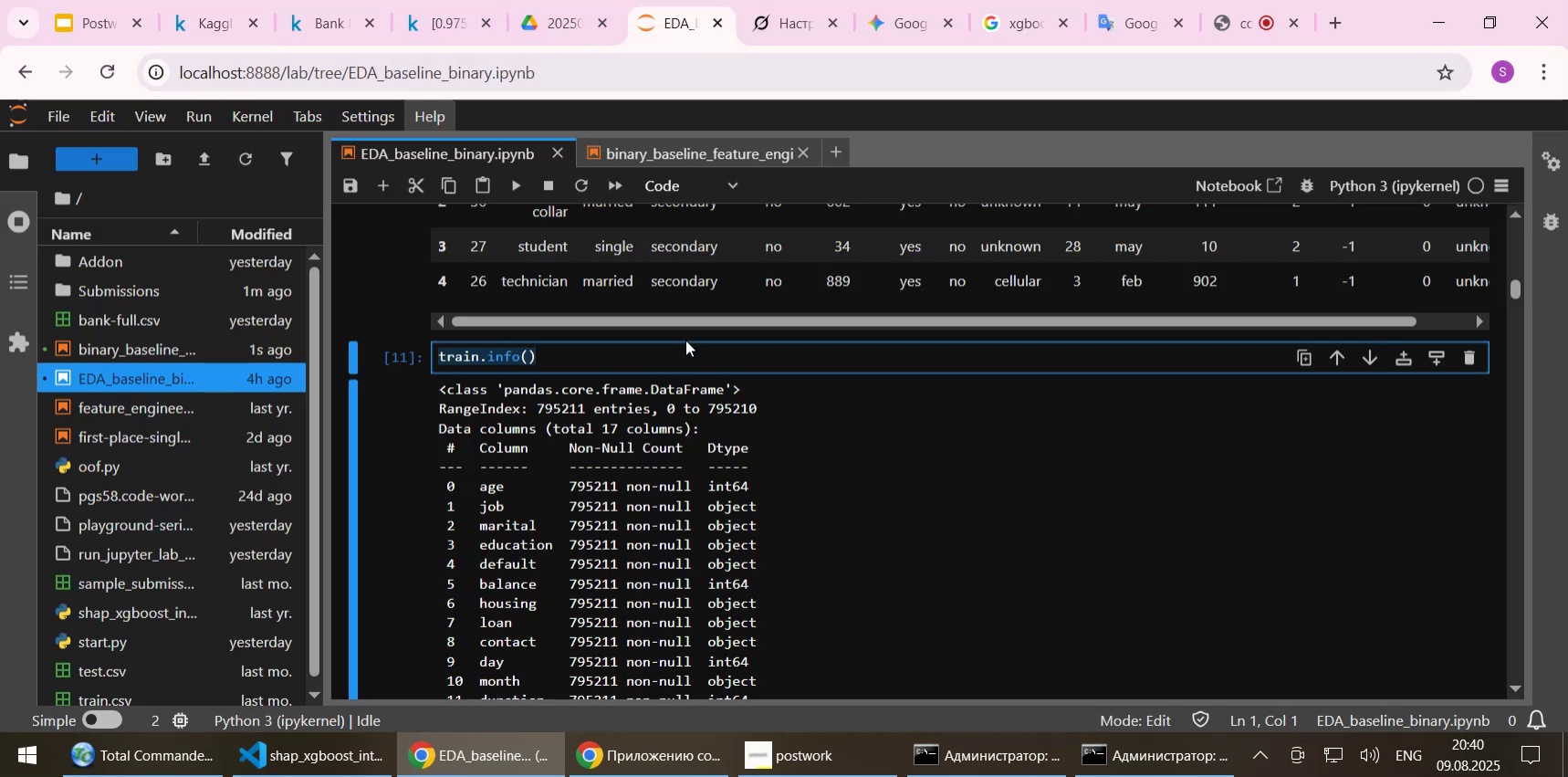 
scroll: coordinate [684, 350], scroll_direction: down, amount: 5.0
 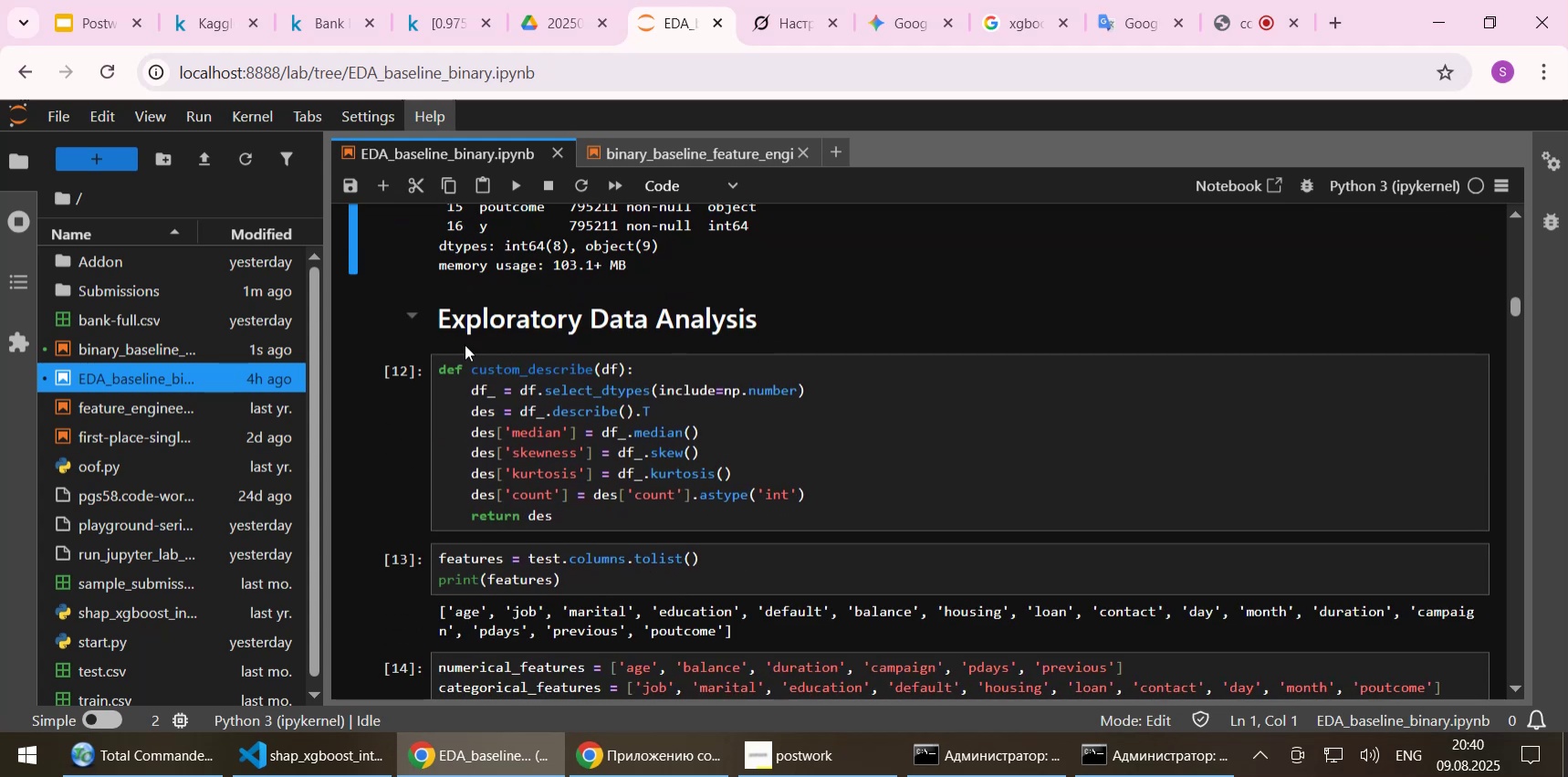 
left_click([472, 326])
 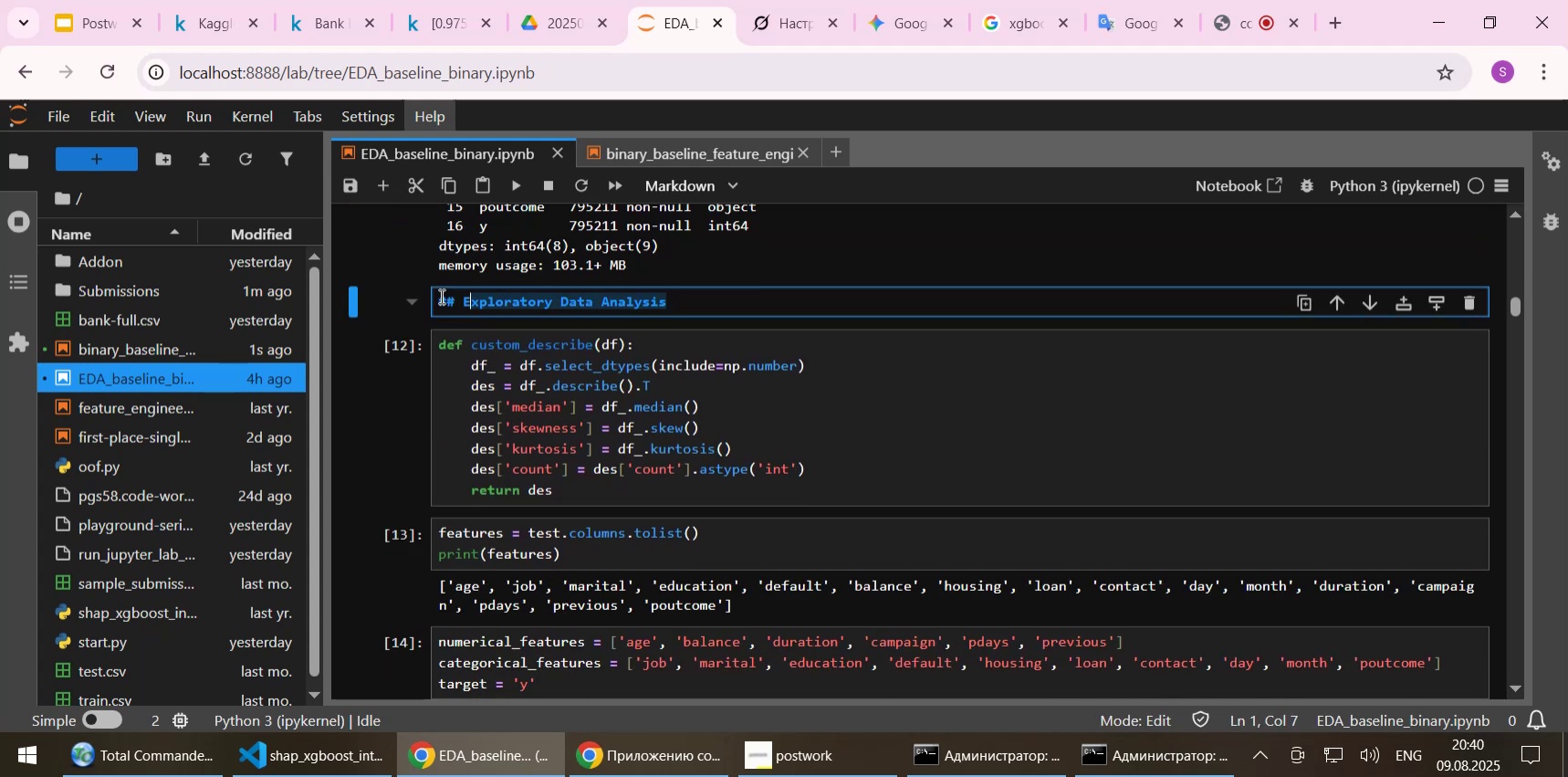 
key(Control+C)
 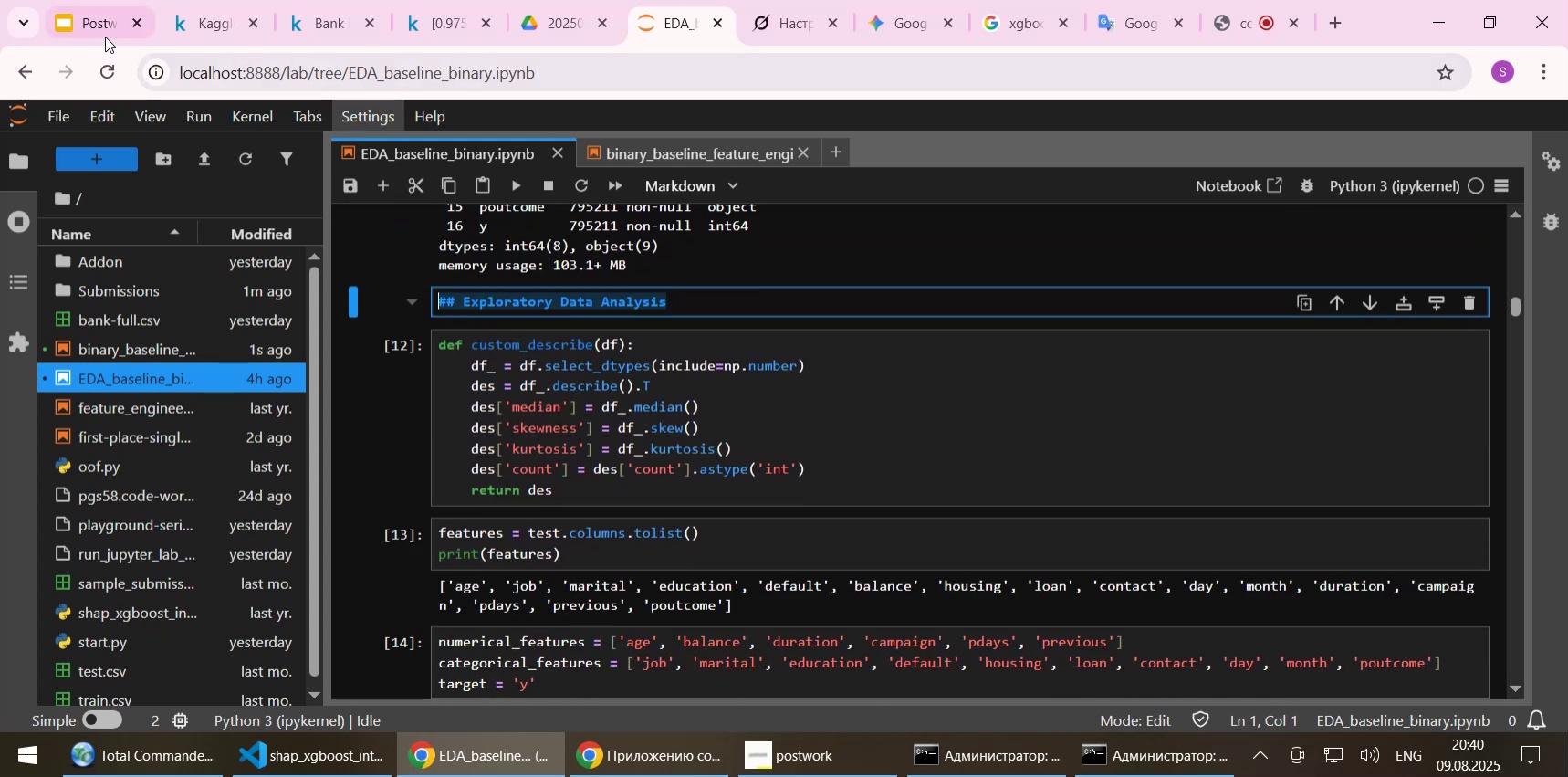 
left_click([205, 24])
 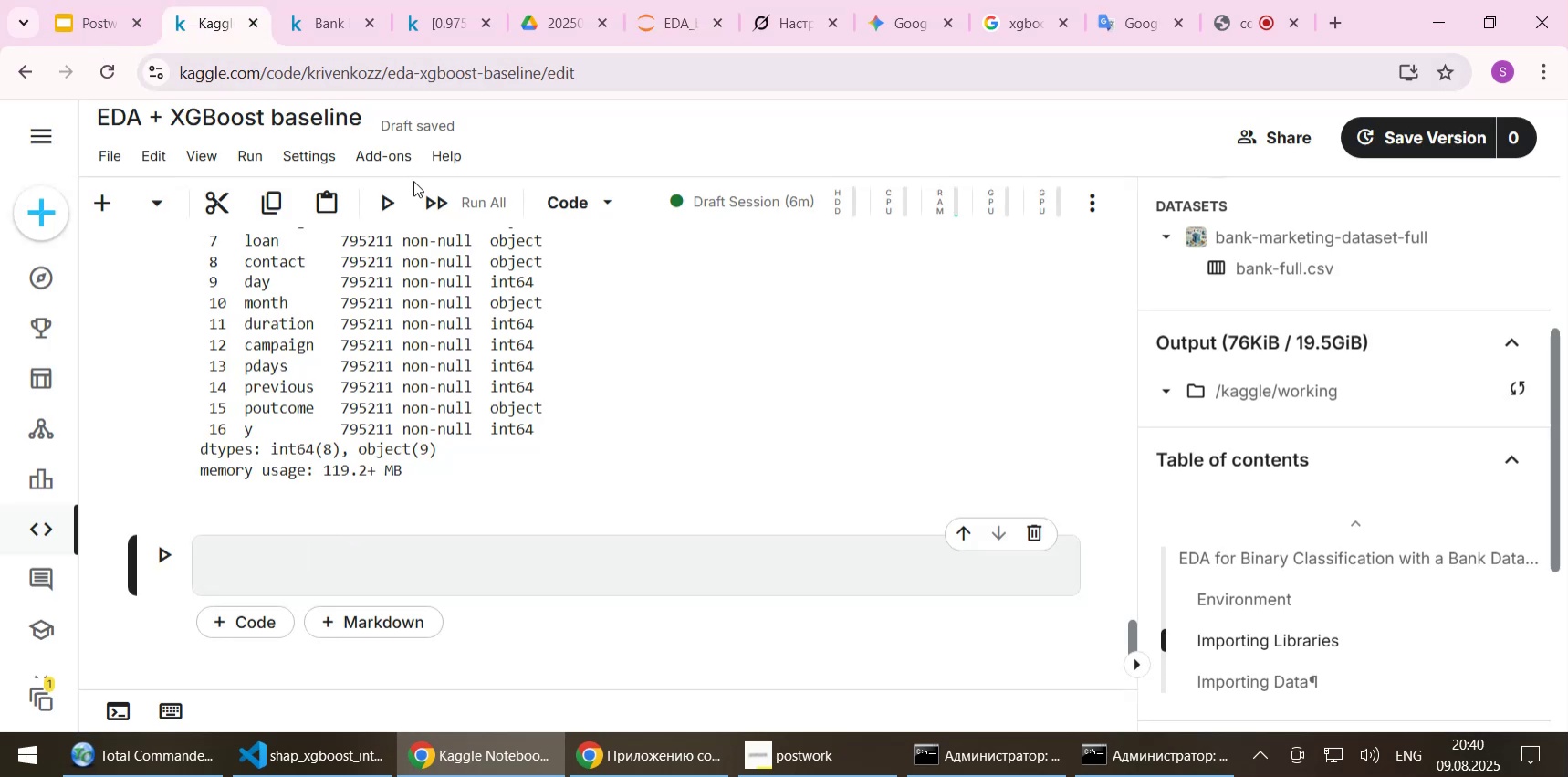 
key(Control+ControlLeft)
 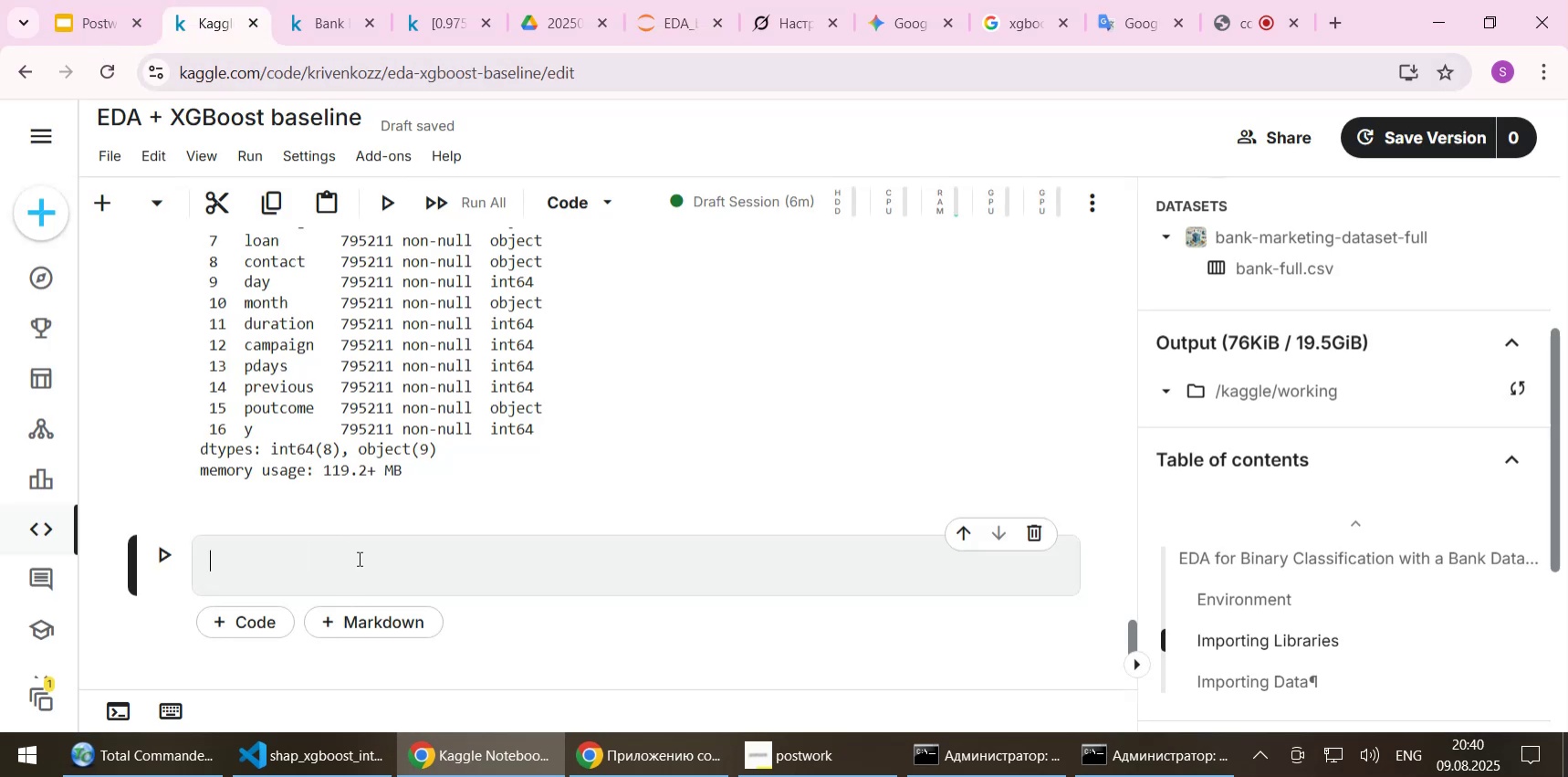 
key(Control+V)
 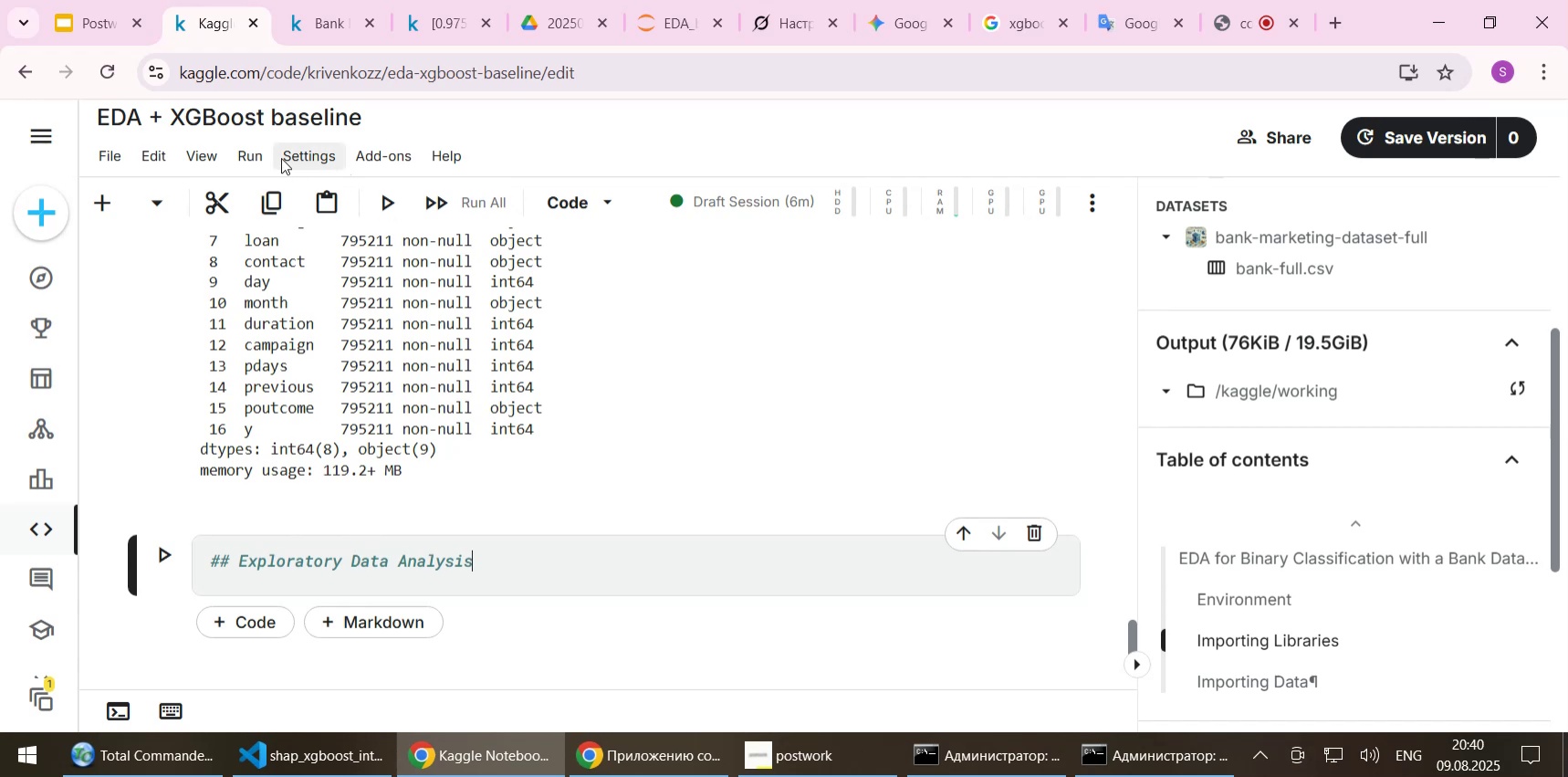 
left_click([230, 152])
 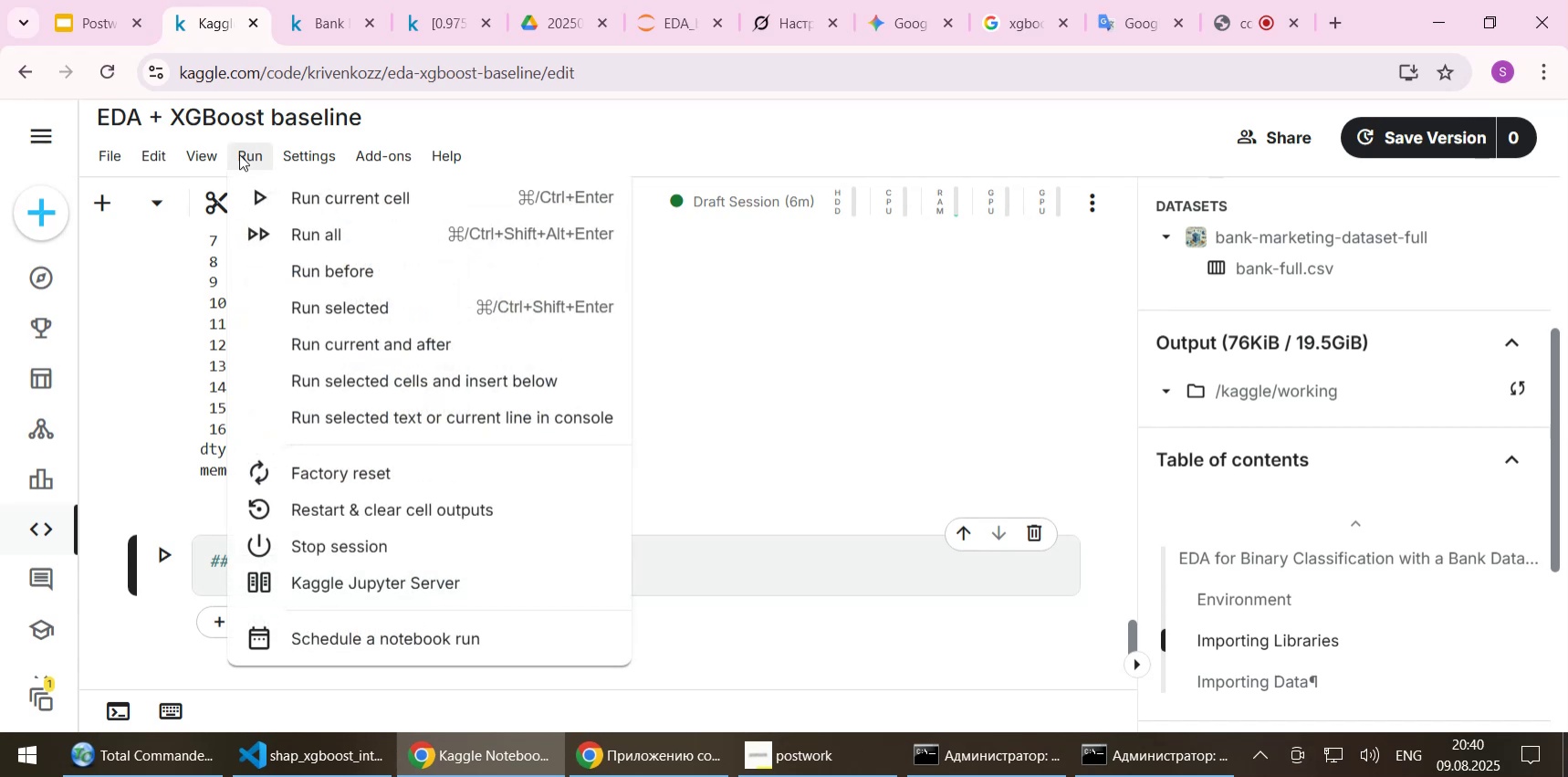 
left_click([239, 154])
 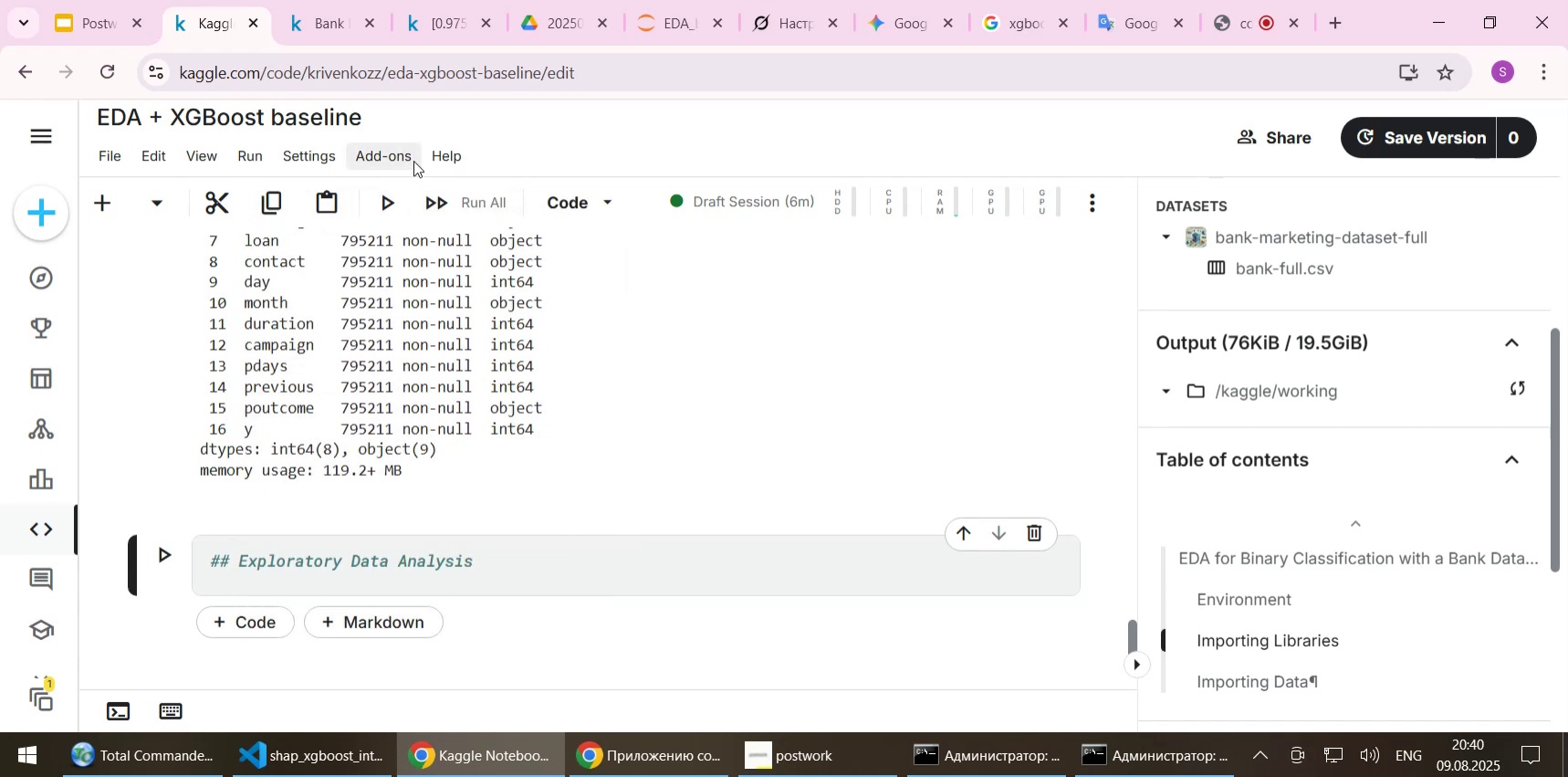 
left_click([582, 201])
 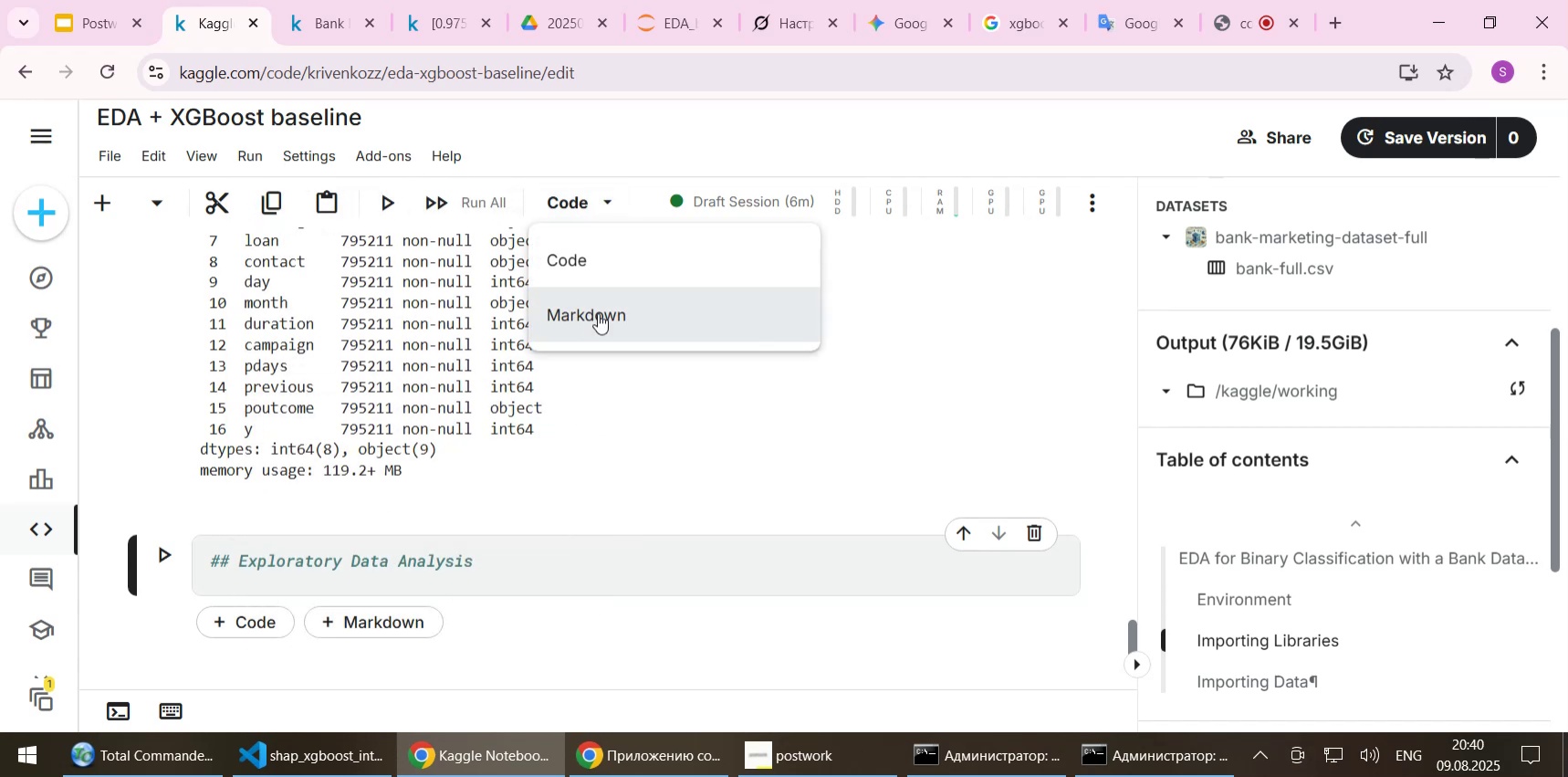 
left_click([598, 313])
 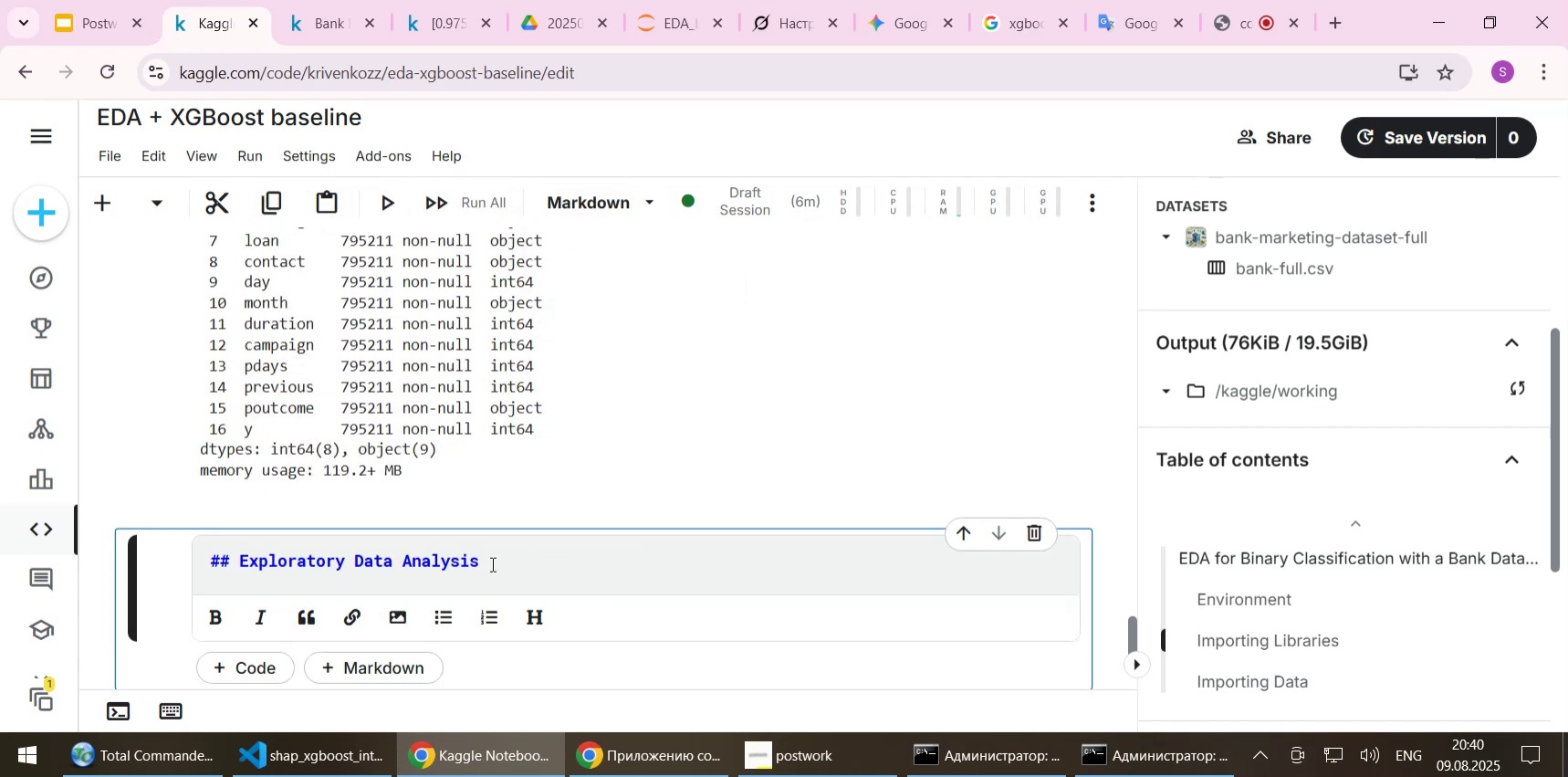 
left_click([502, 564])
 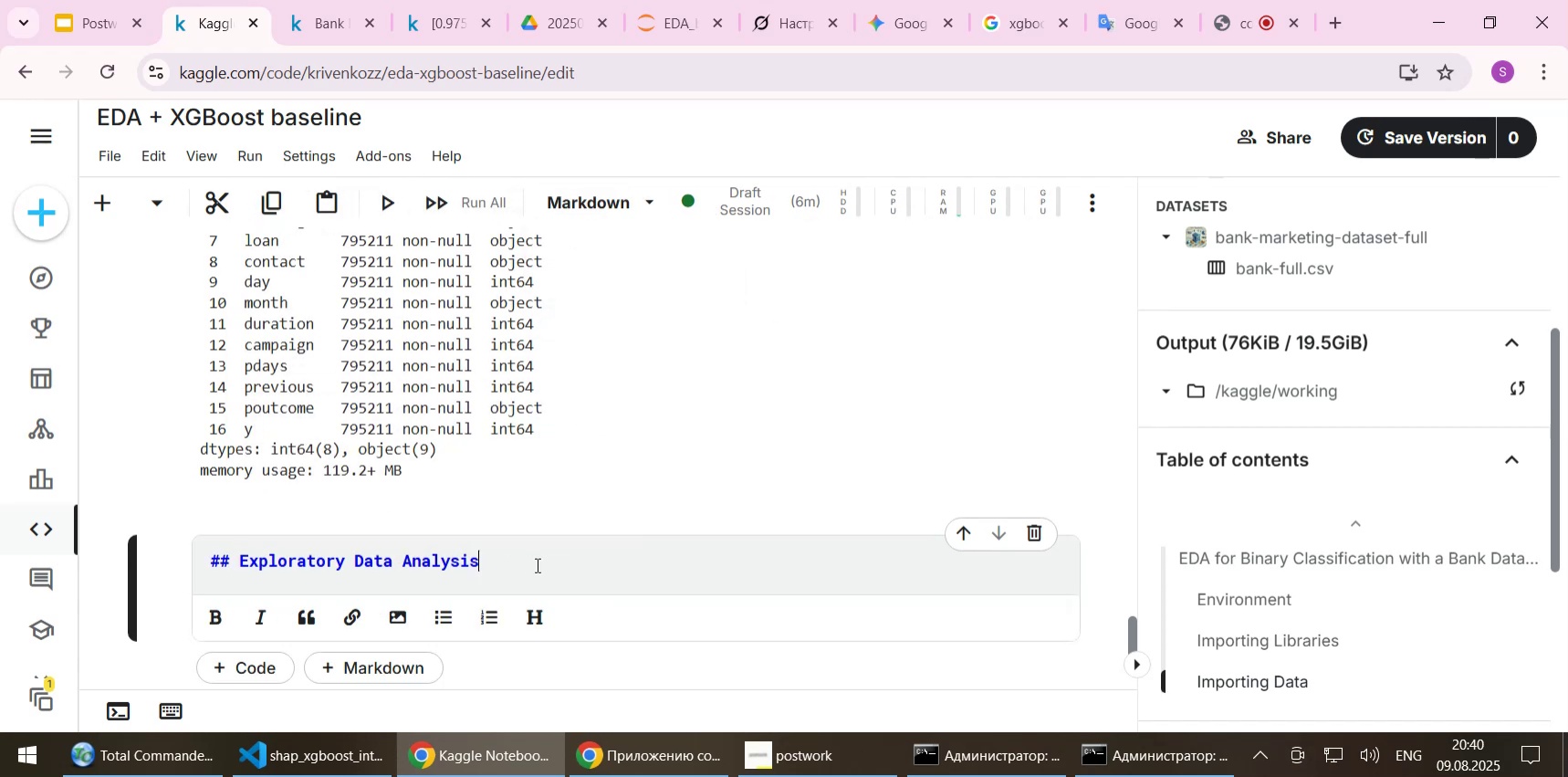 
key(Shift+Enter)
 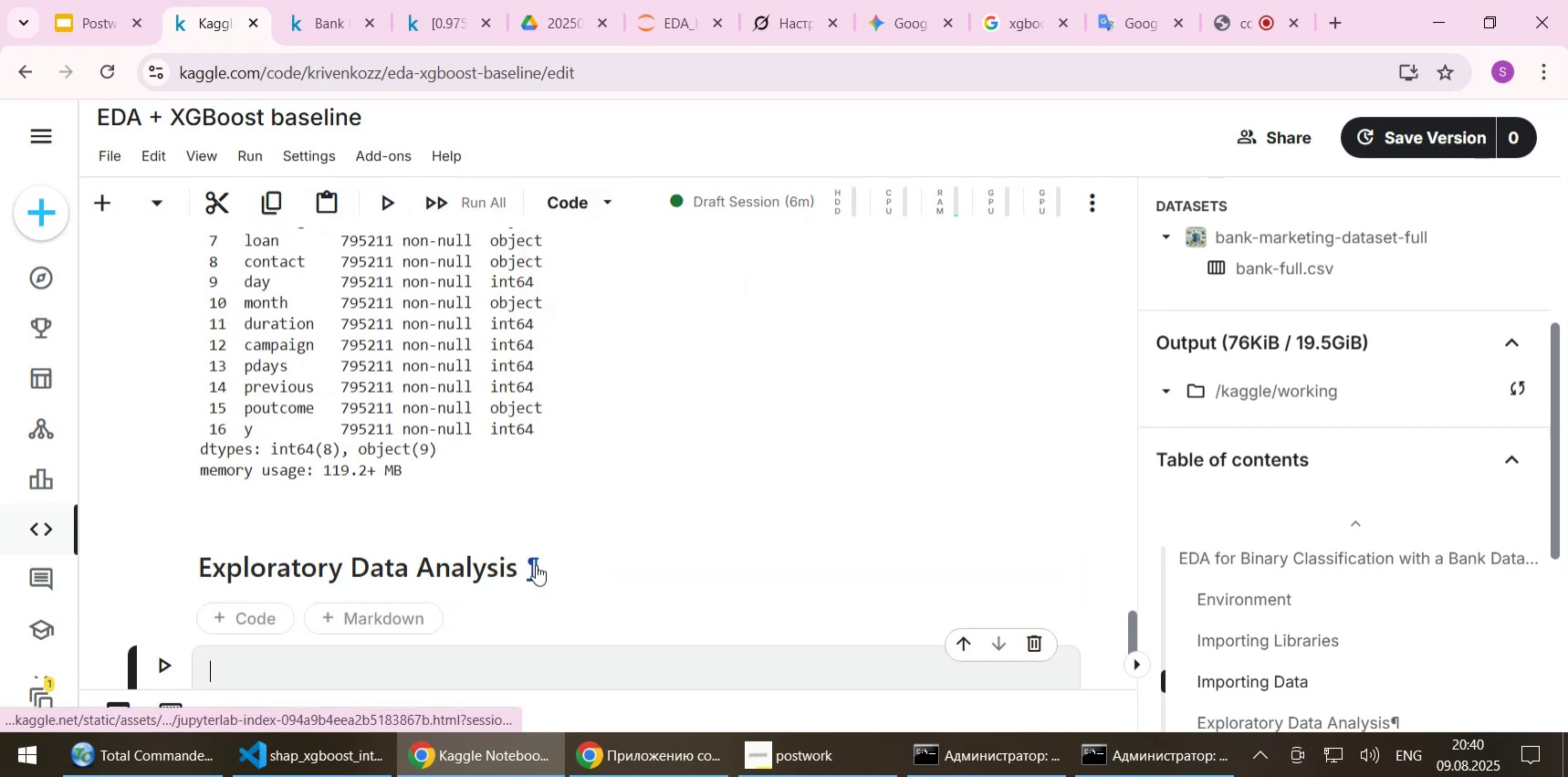 
scroll: coordinate [643, 565], scroll_direction: down, amount: 1.0
 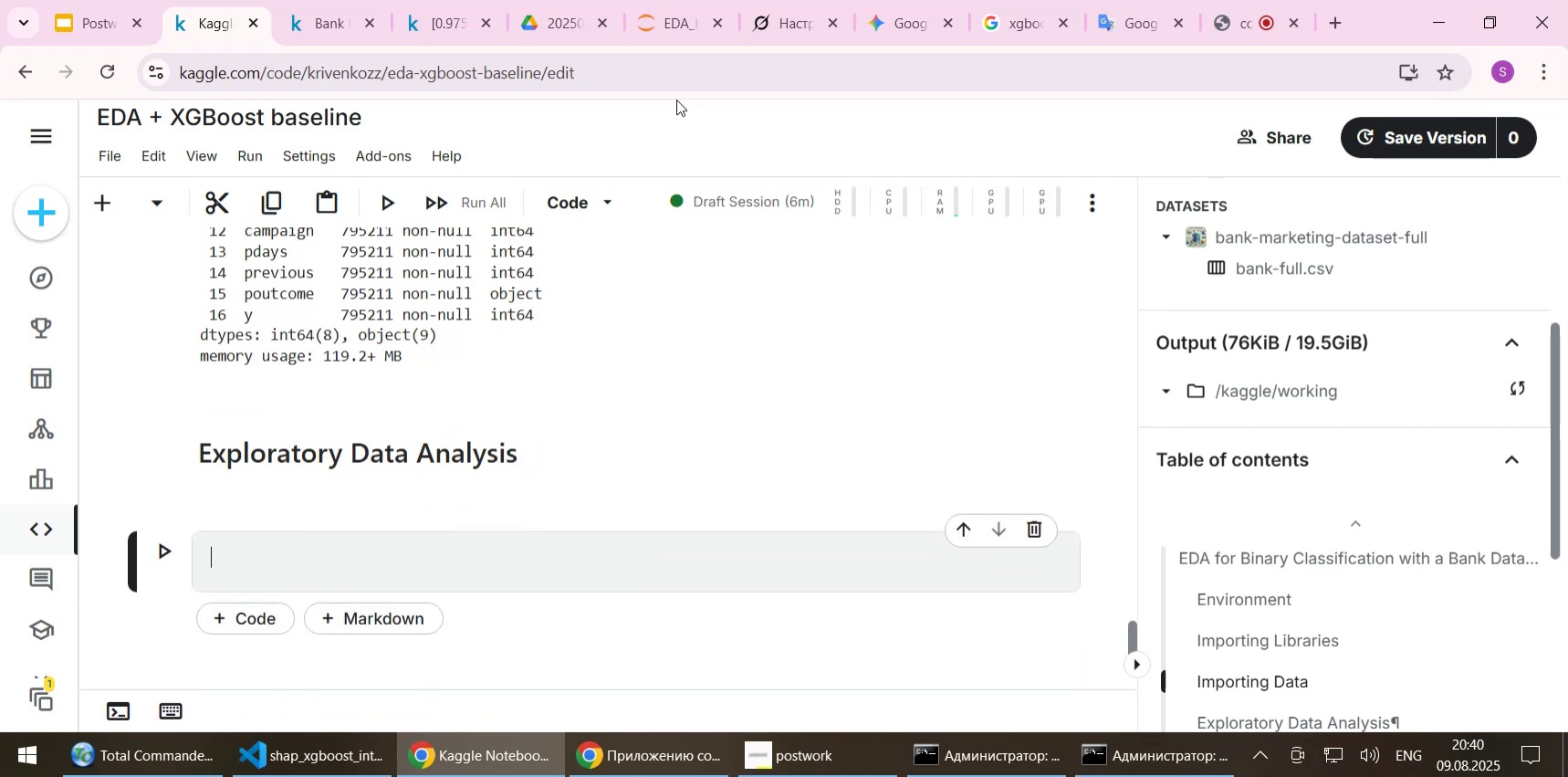 
left_click([660, 29])
 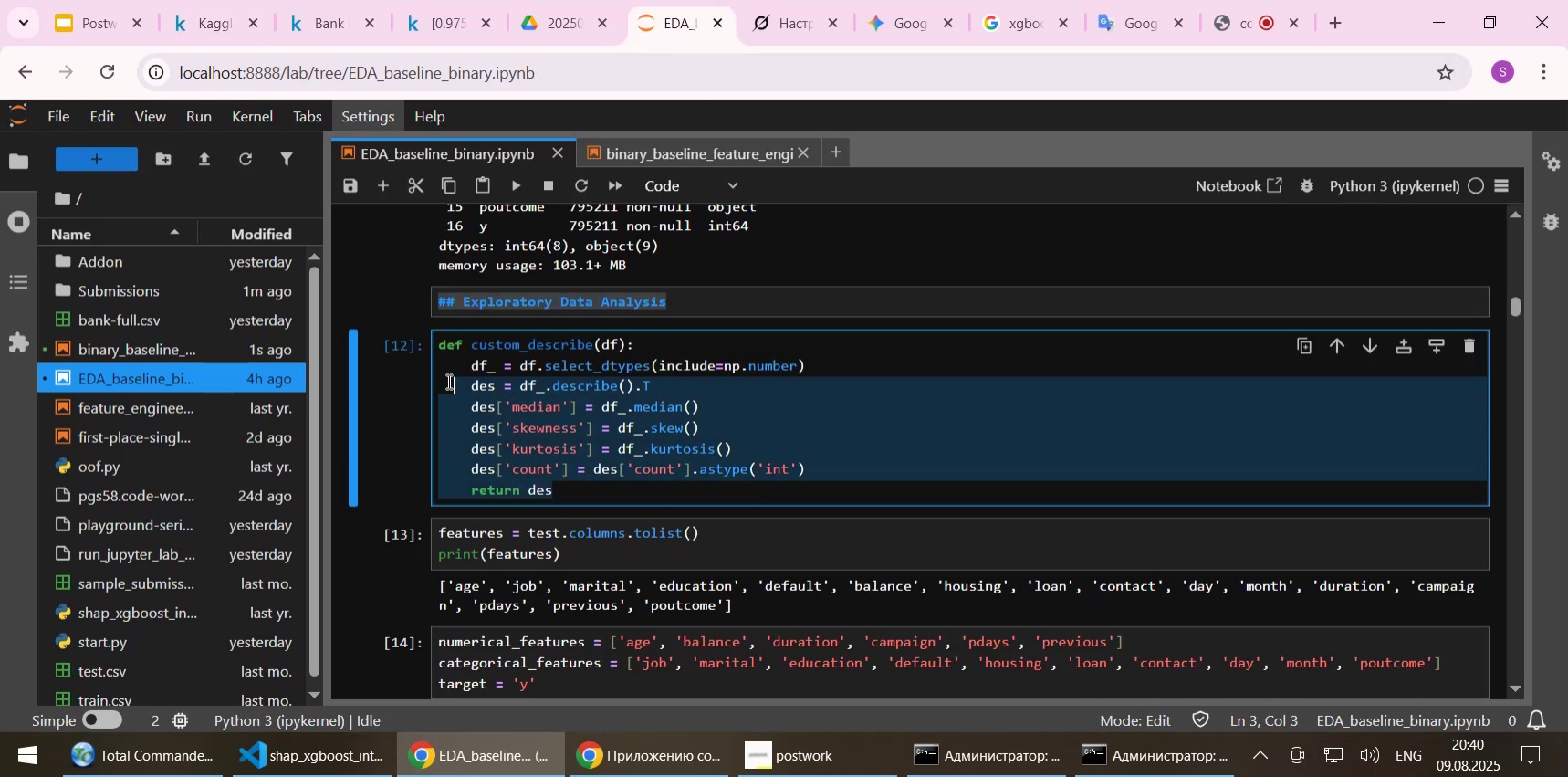 
key(Control+C)
 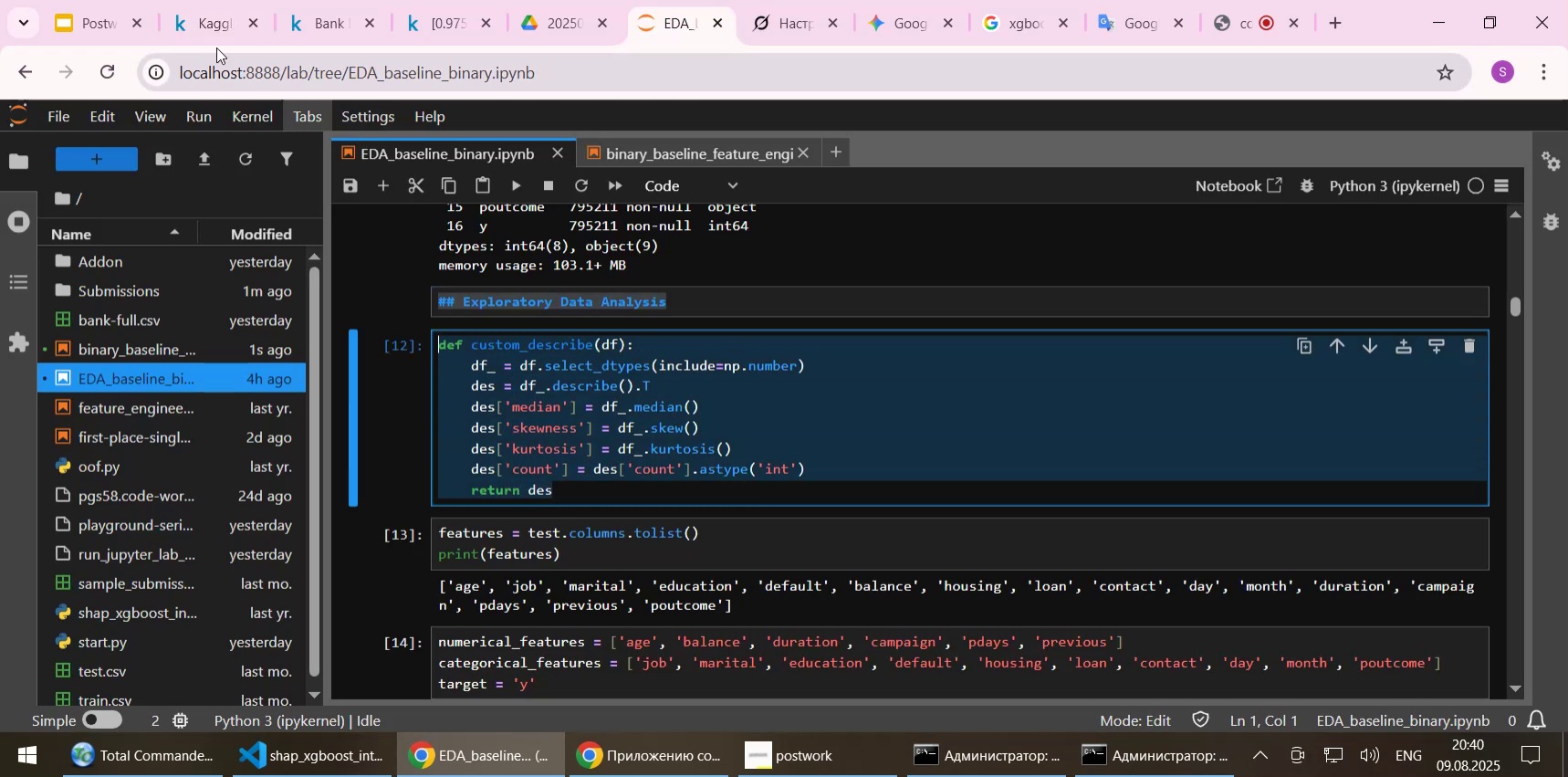 
left_click([204, 26])
 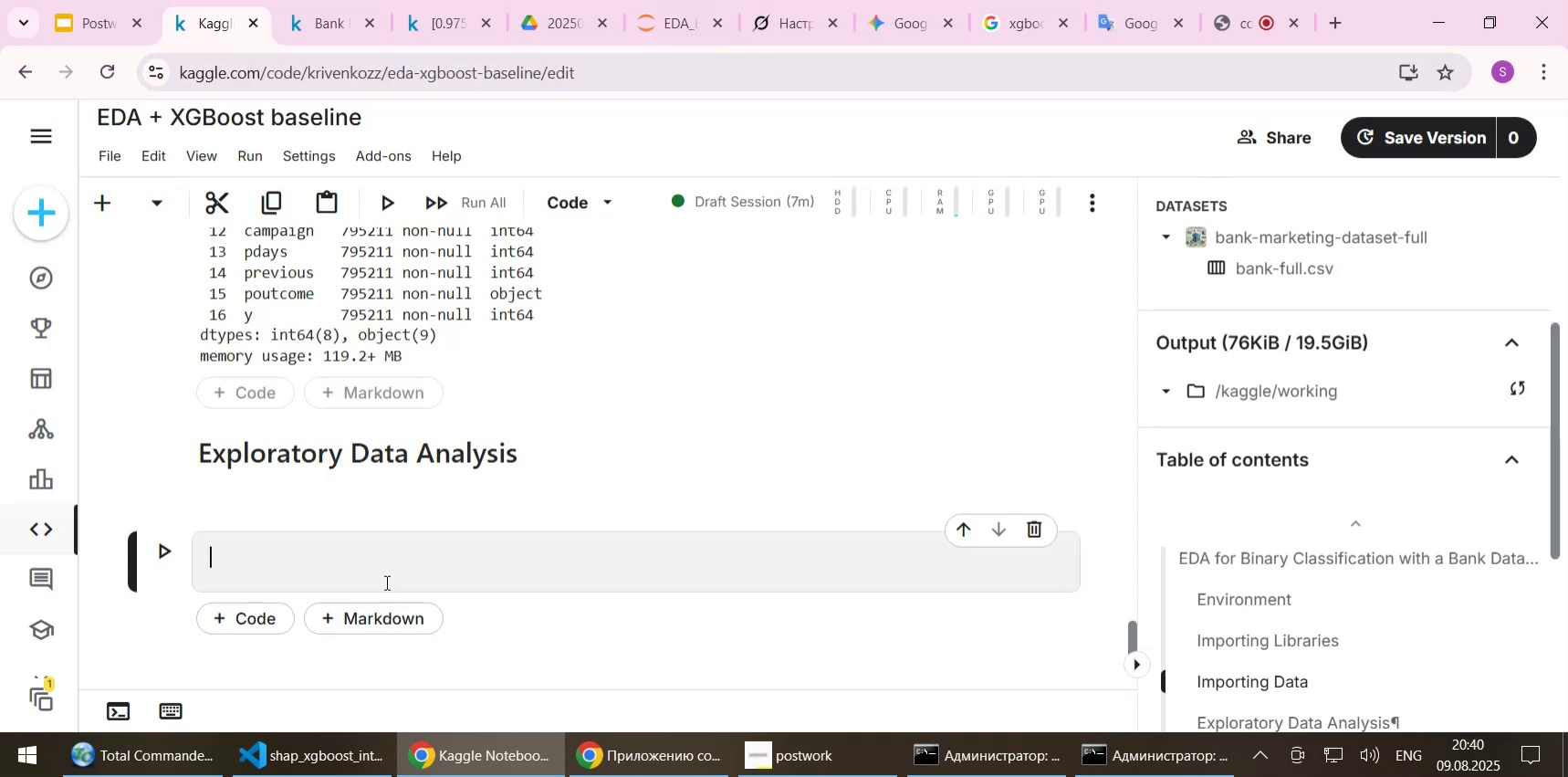 
key(Control+ControlLeft)
 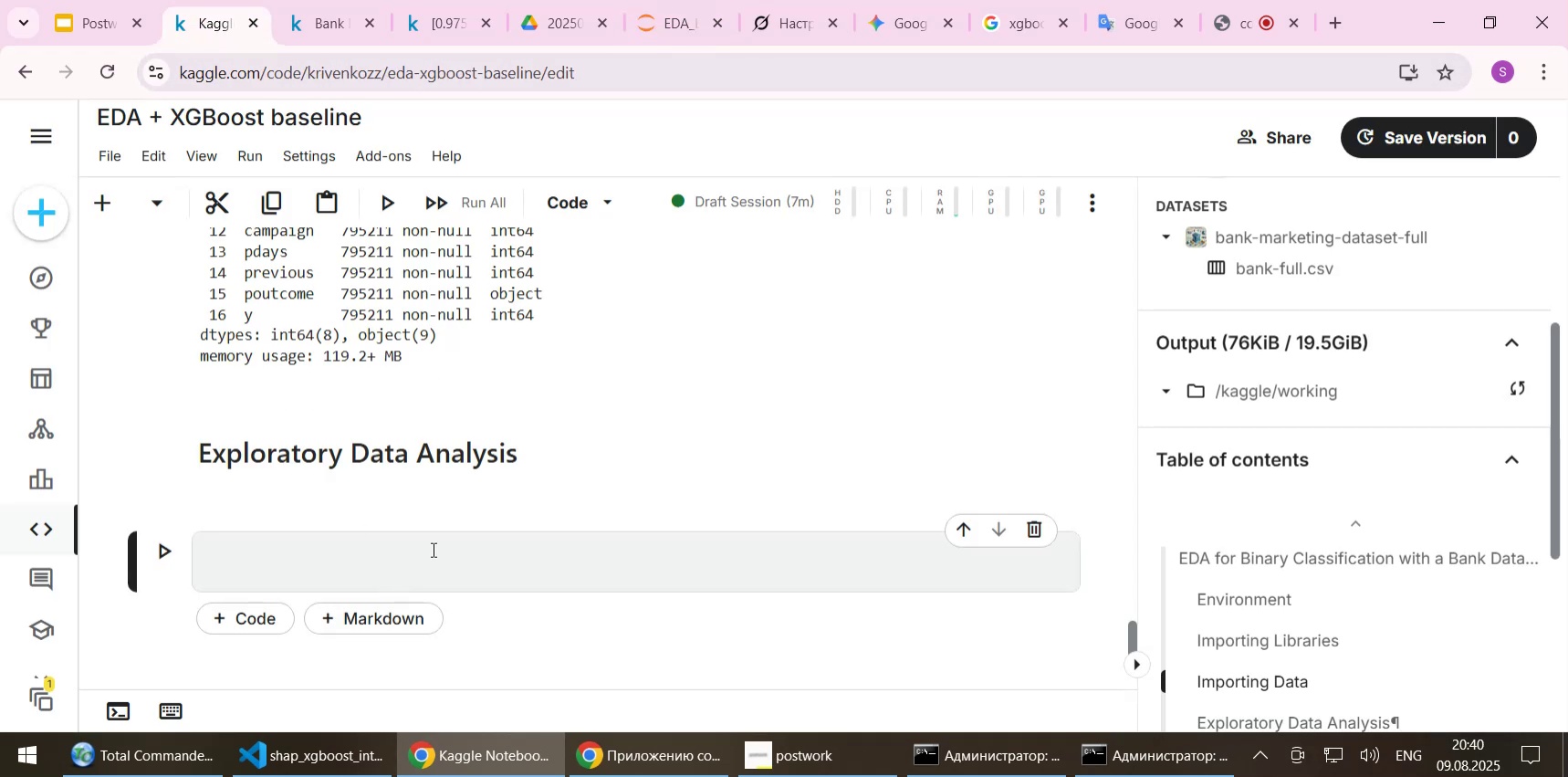 
key(Control+V)
 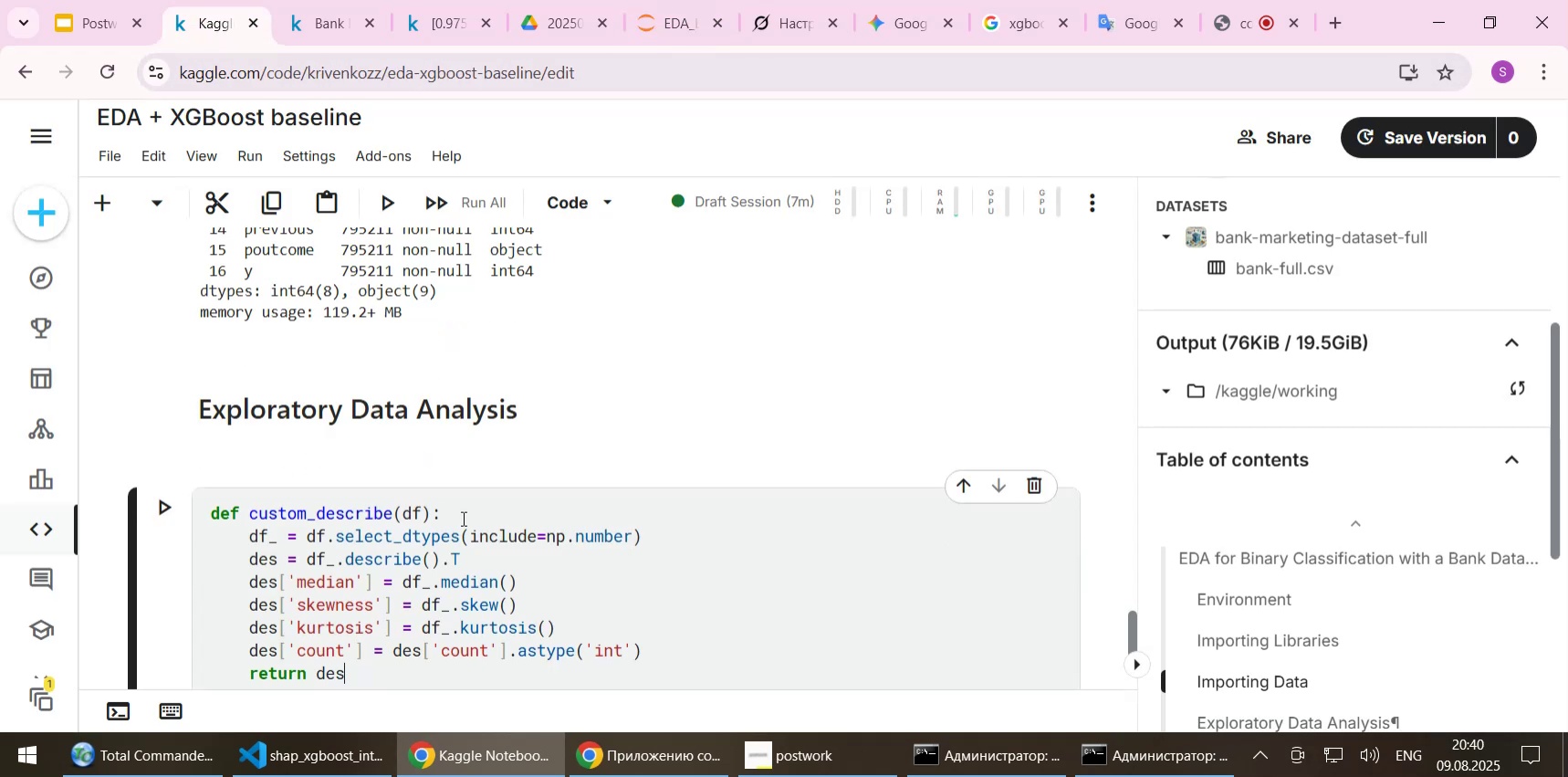 
key(Shift+Enter)
 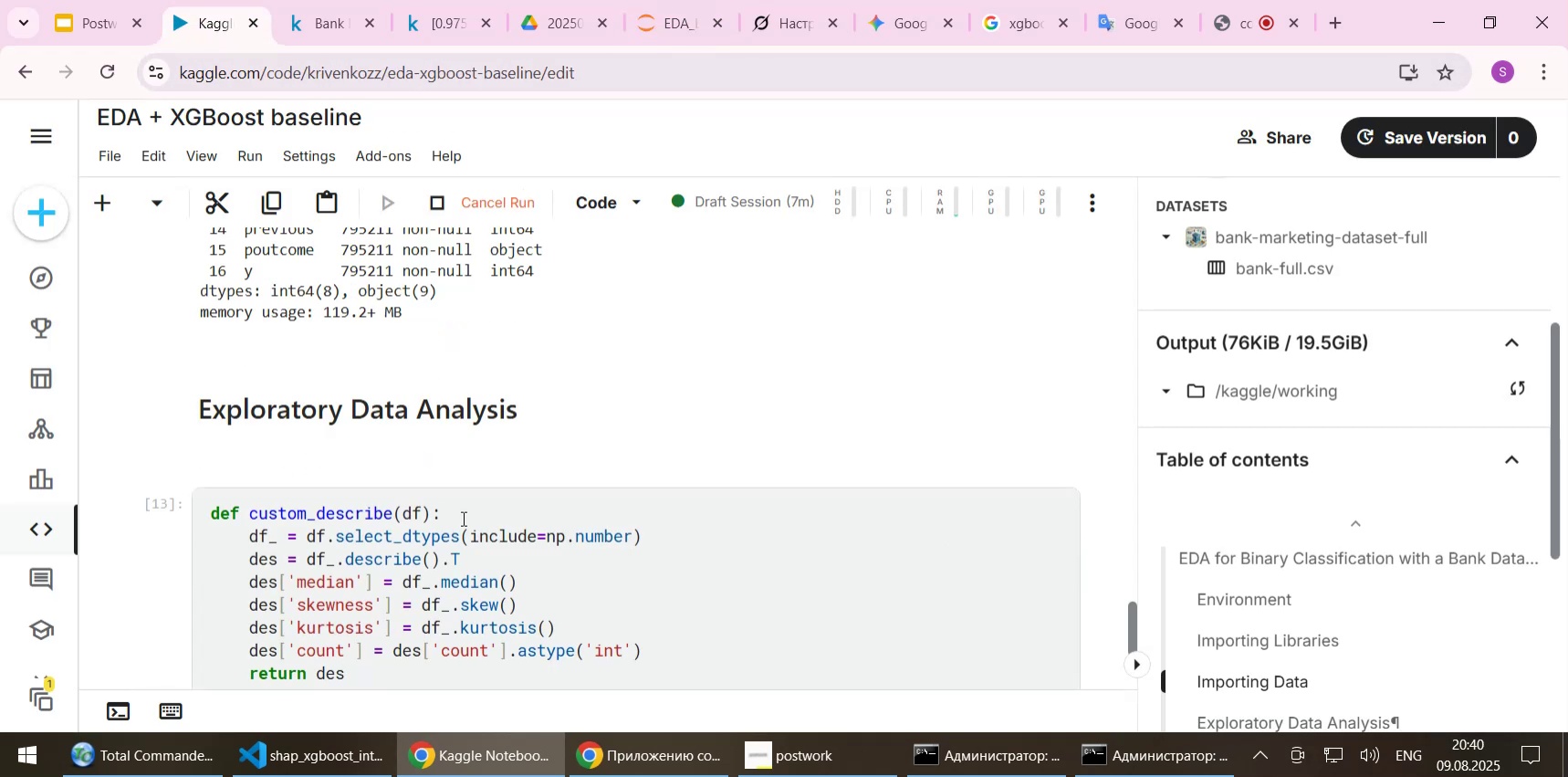 
scroll: coordinate [425, 545], scroll_direction: down, amount: 2.0
 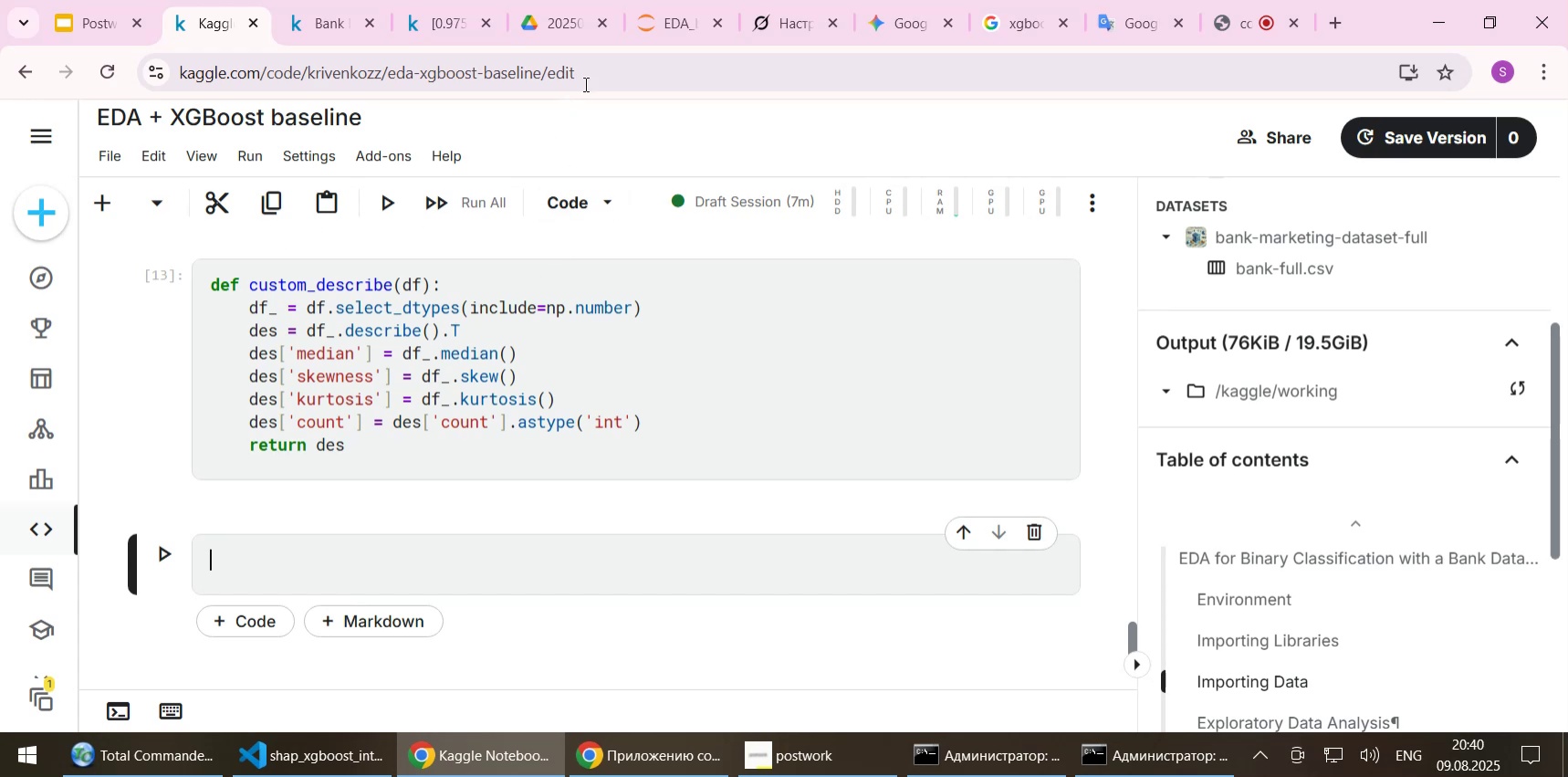 
left_click([664, 25])
 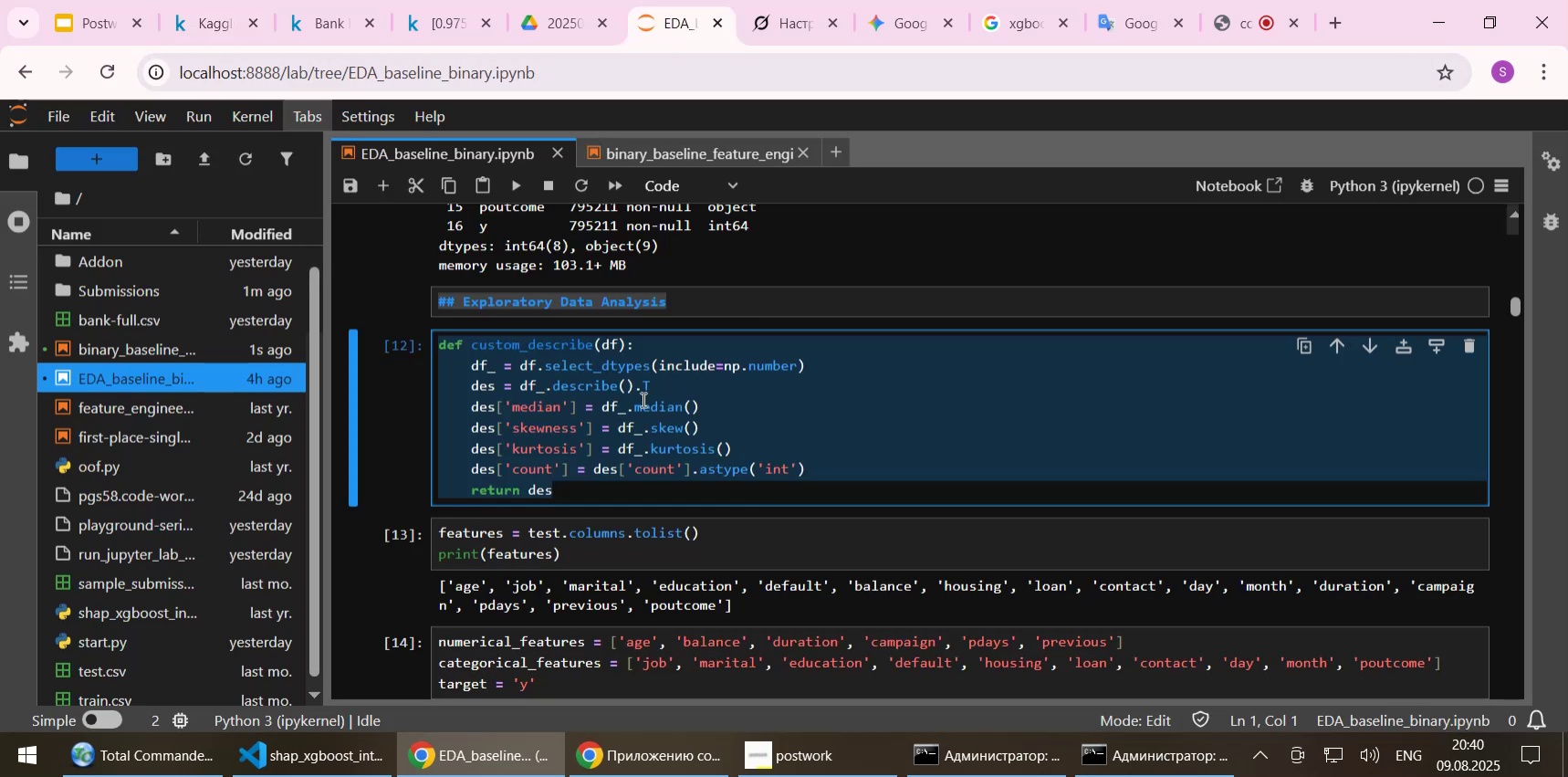 
scroll: coordinate [642, 399], scroll_direction: down, amount: 1.0
 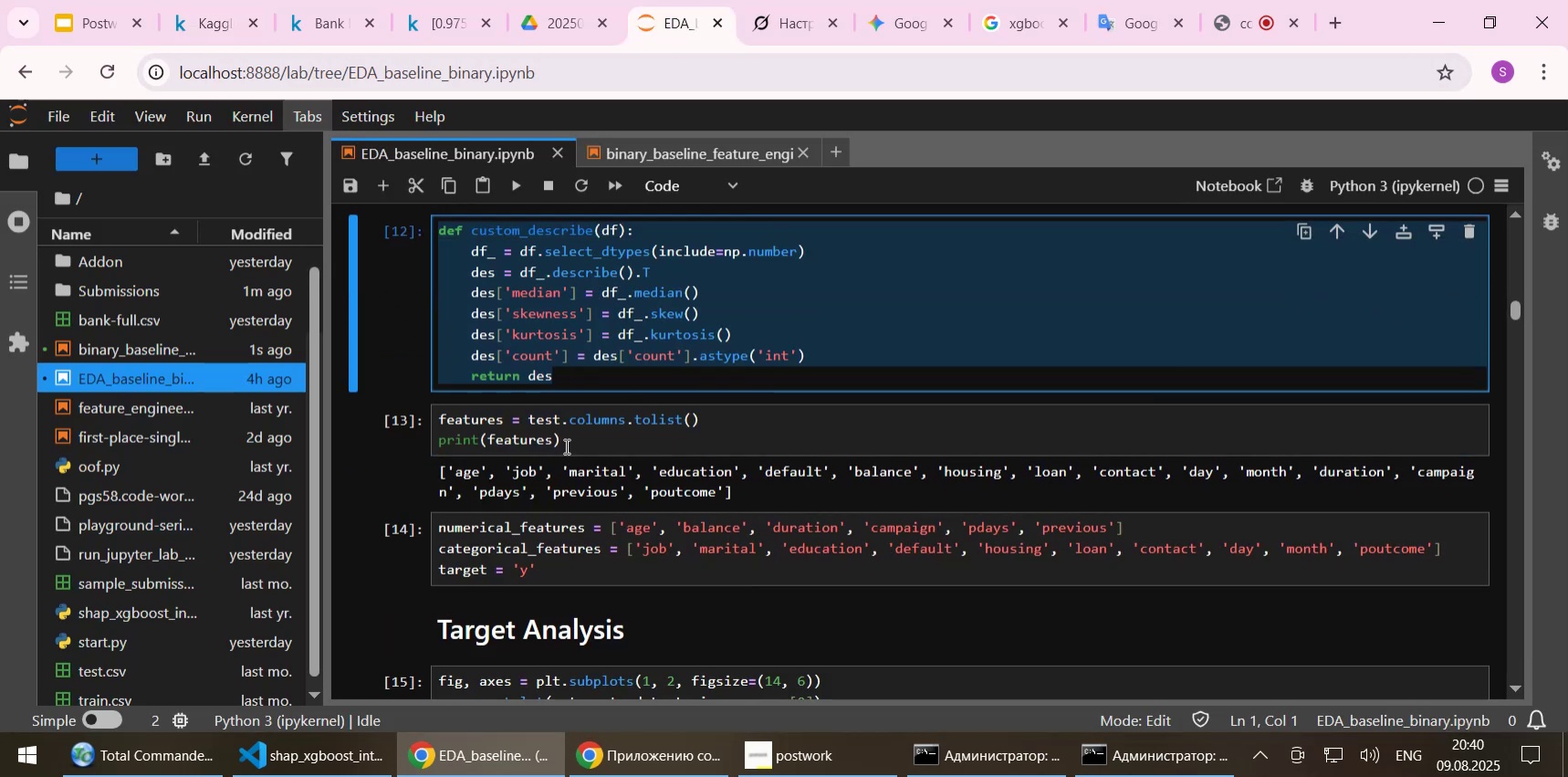 
left_click([565, 446])
 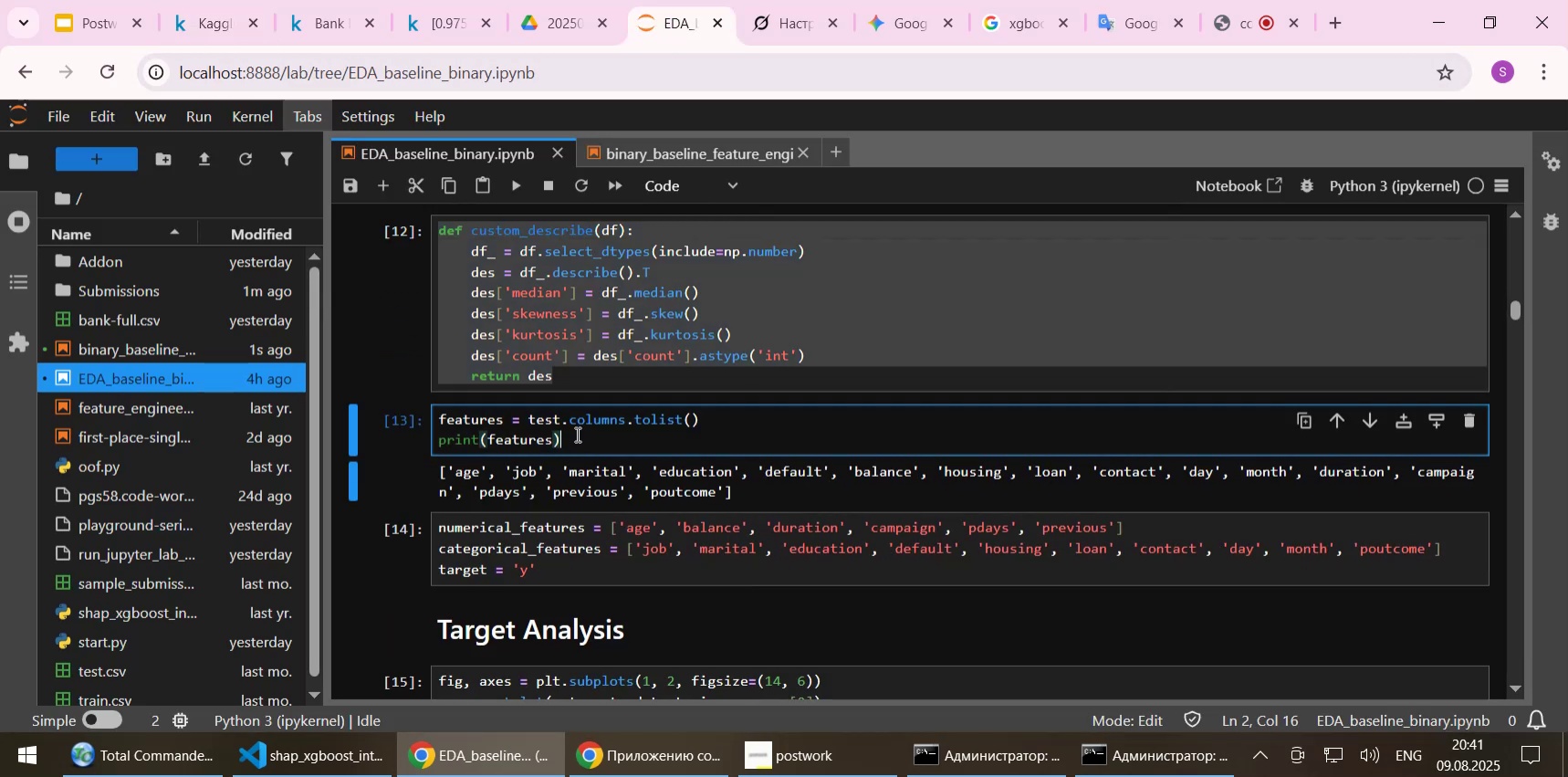 
key(Control+C)
 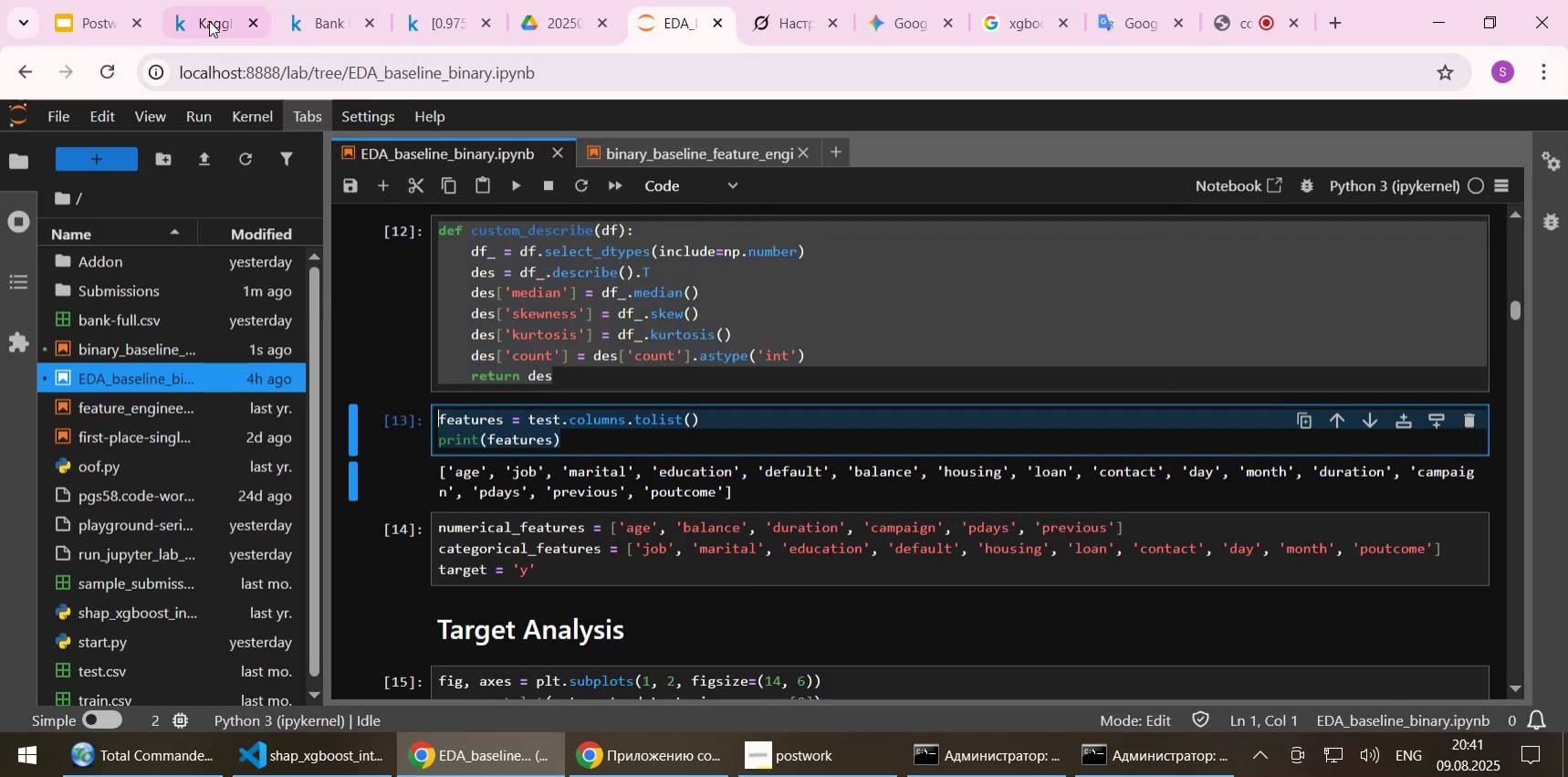 
left_click([208, 20])
 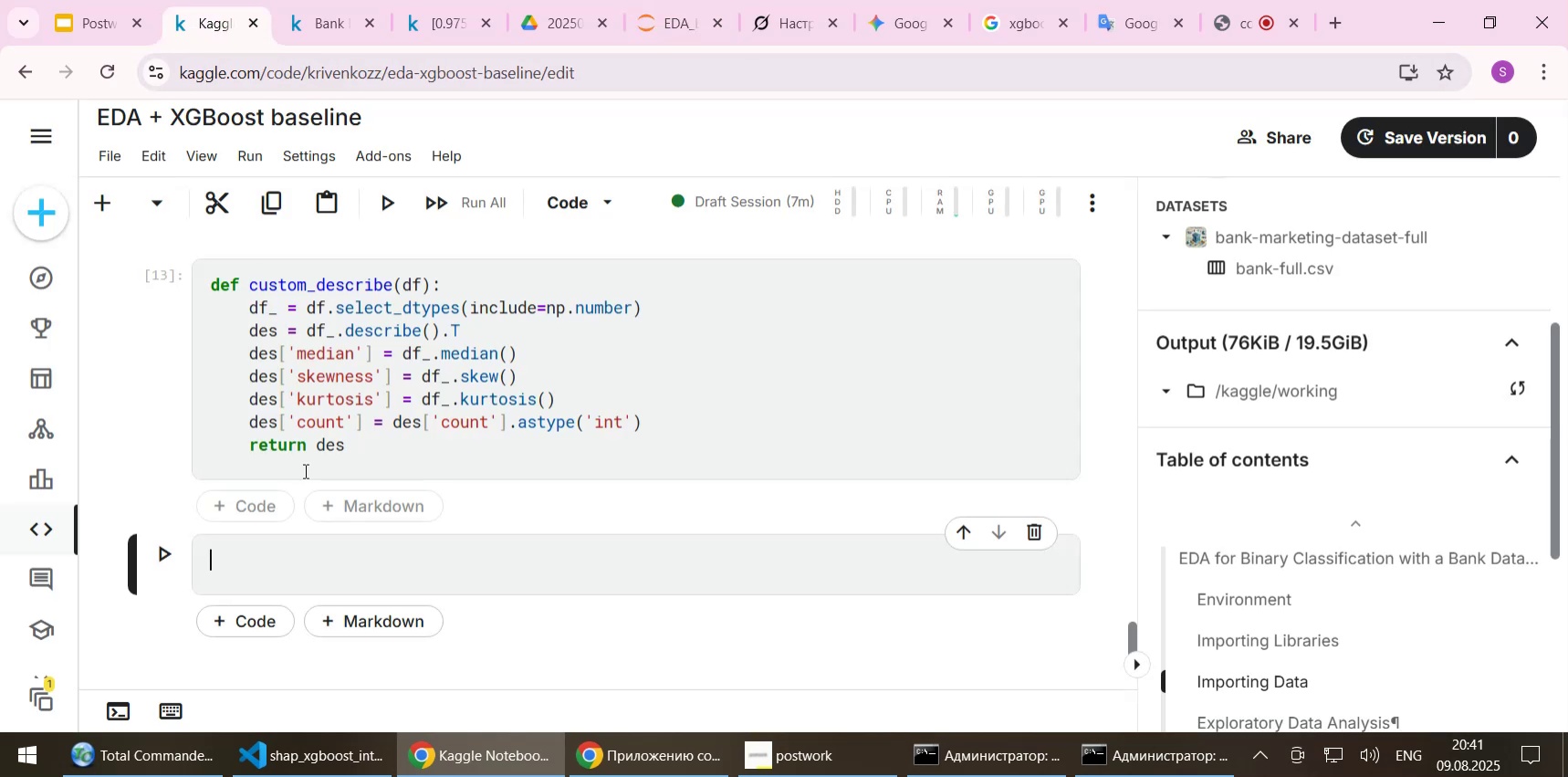 
key(Control+ControlLeft)
 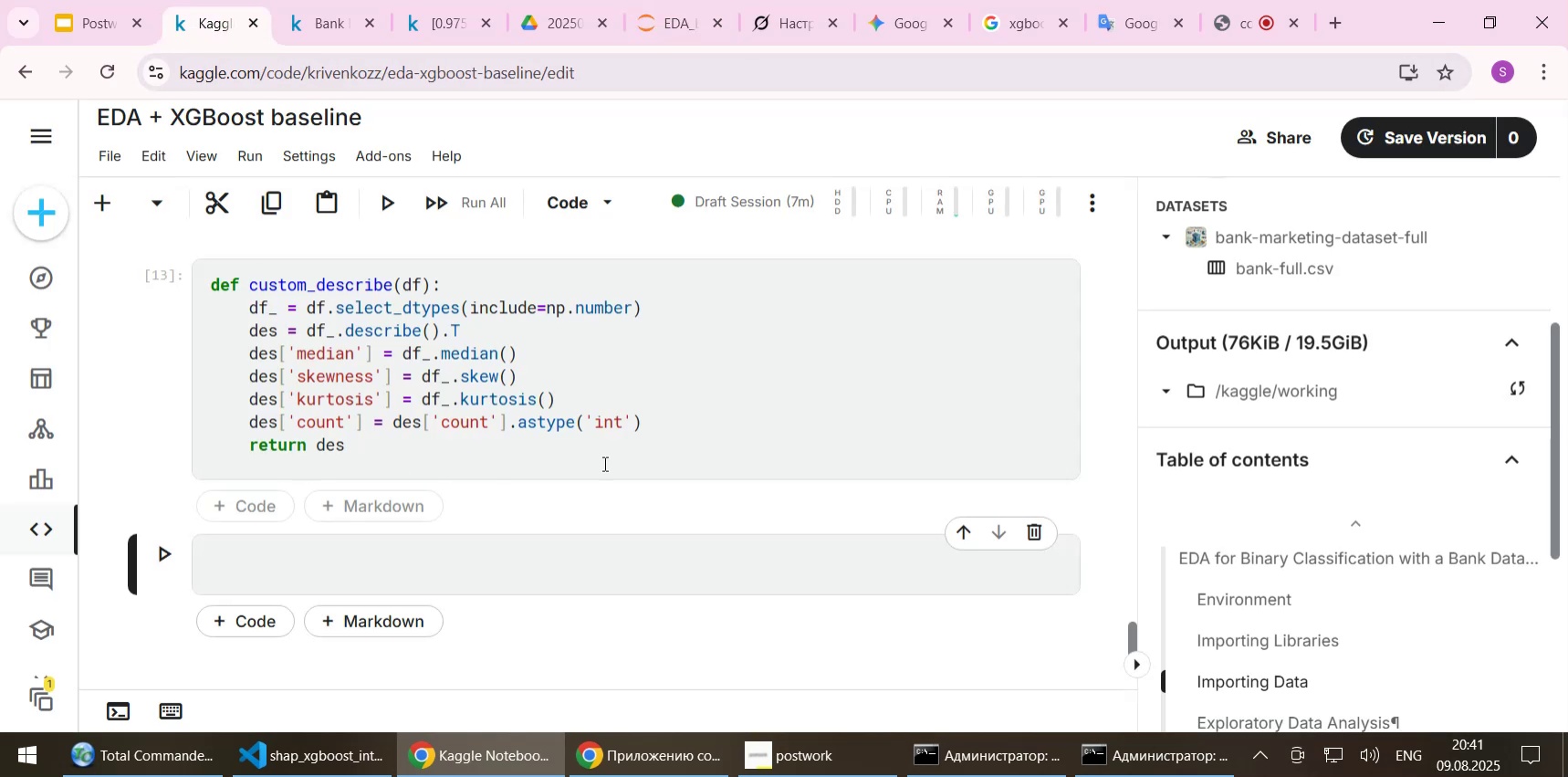 
key(Control+V)
 